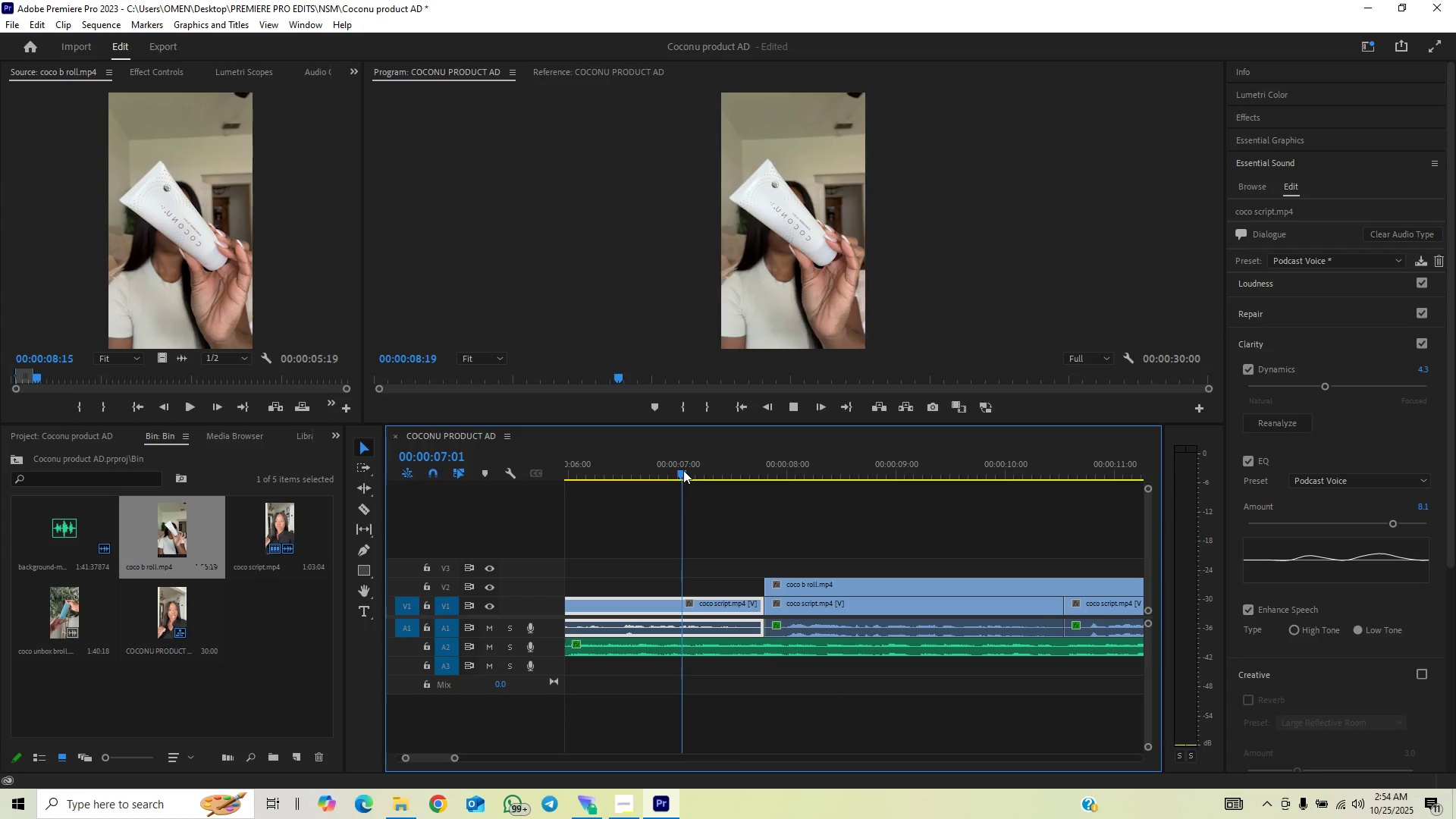 
key(Space)
 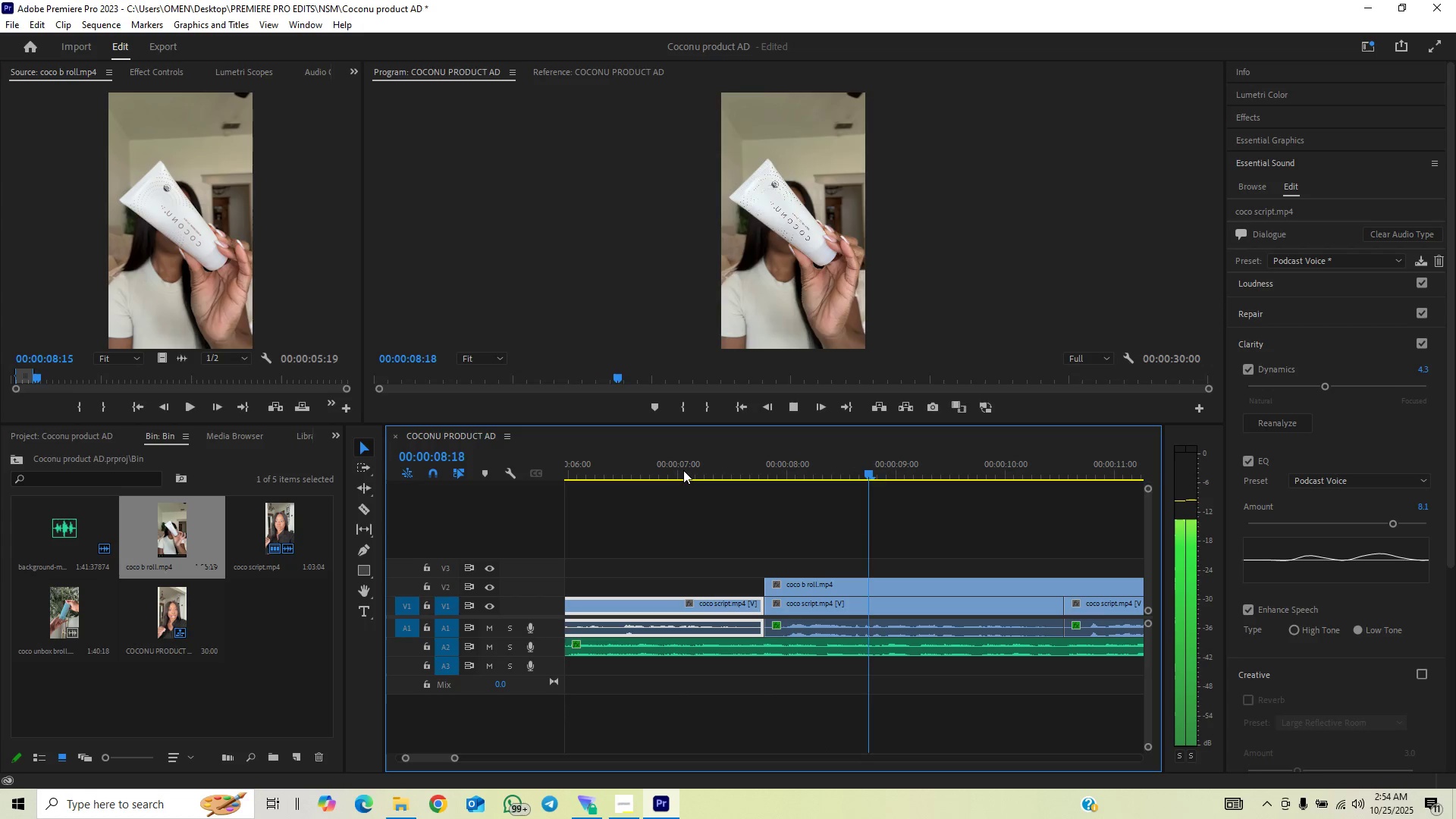 
key(Space)
 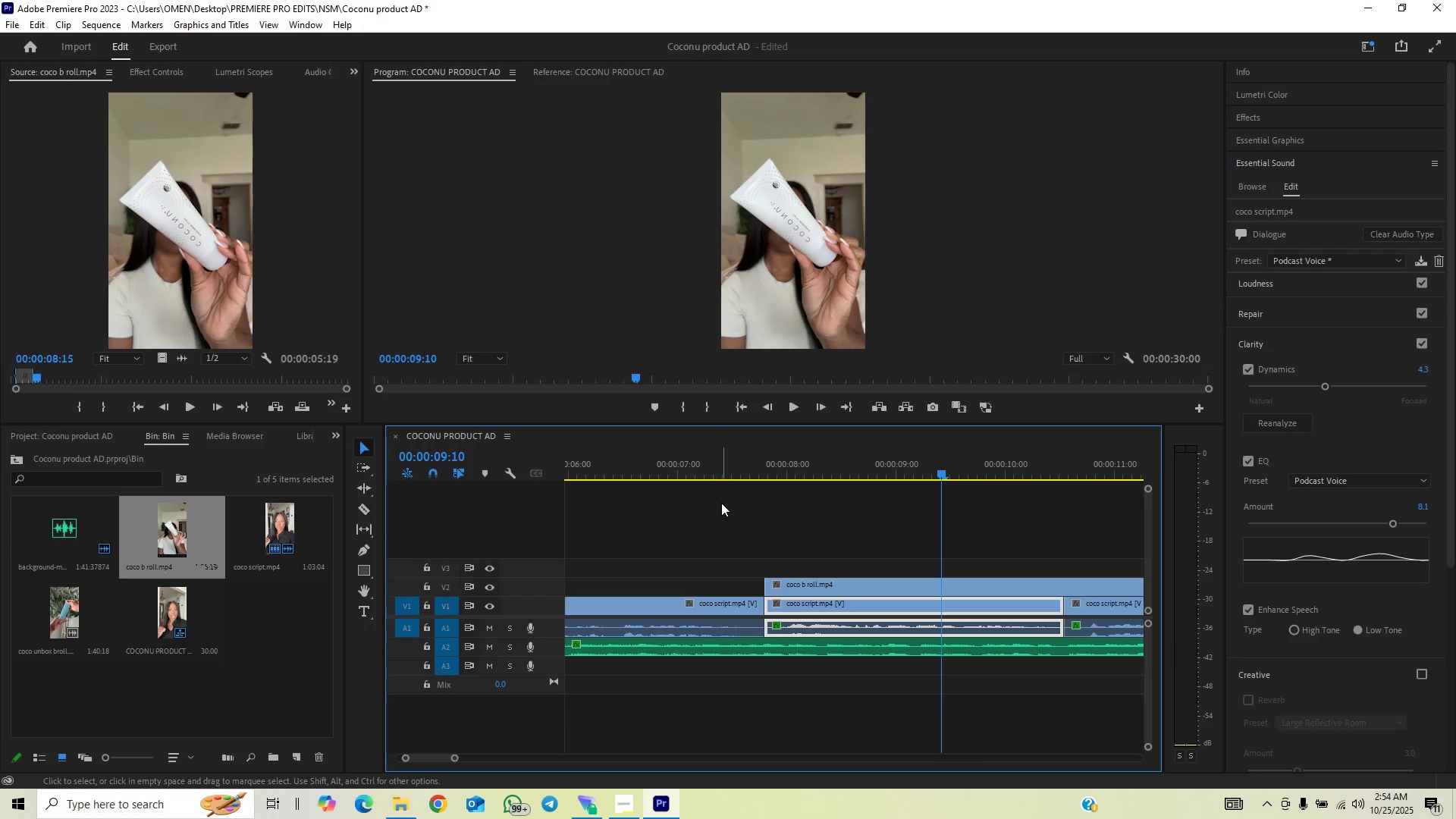 
key(Space)
 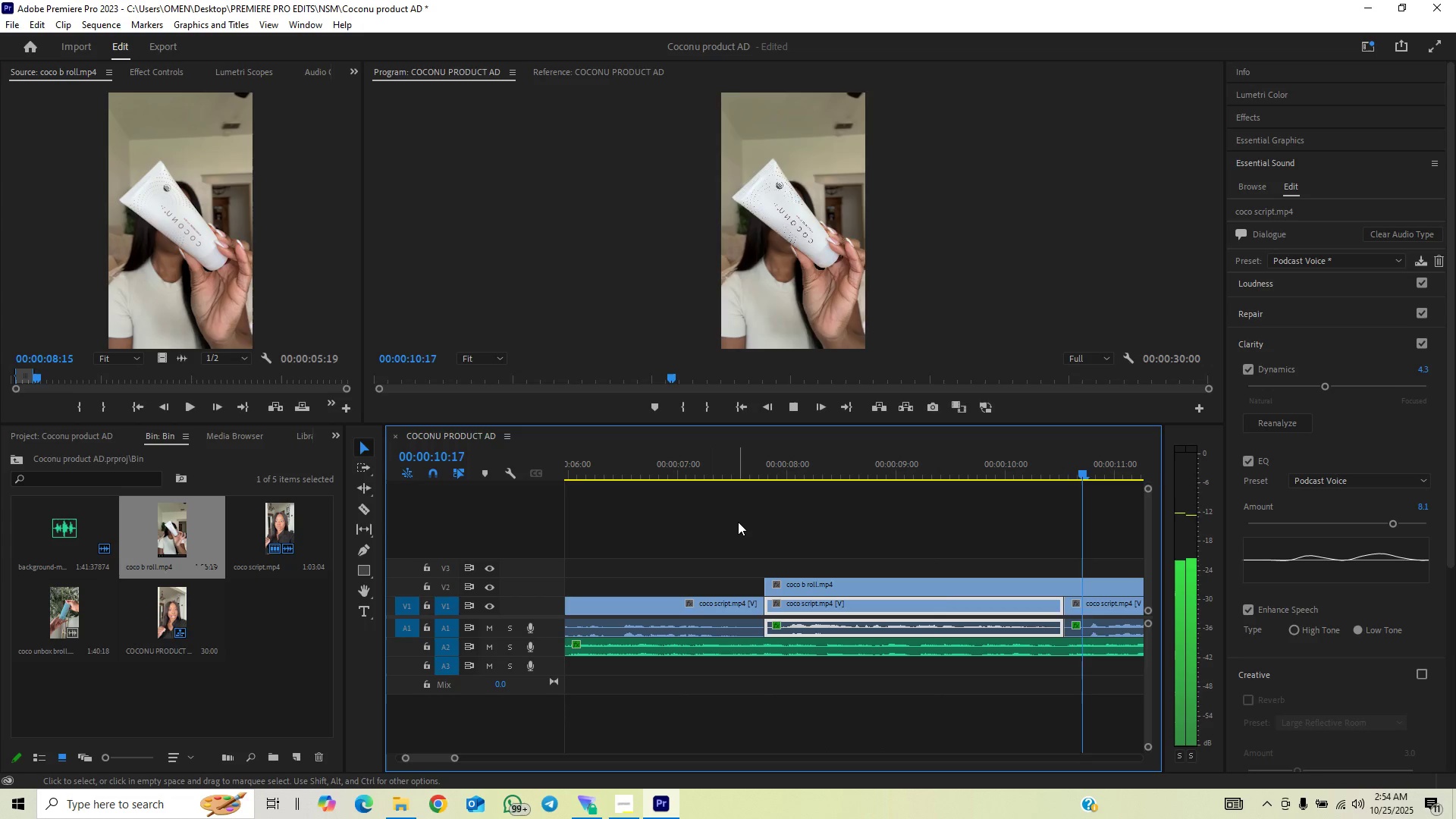 
key(Space)
 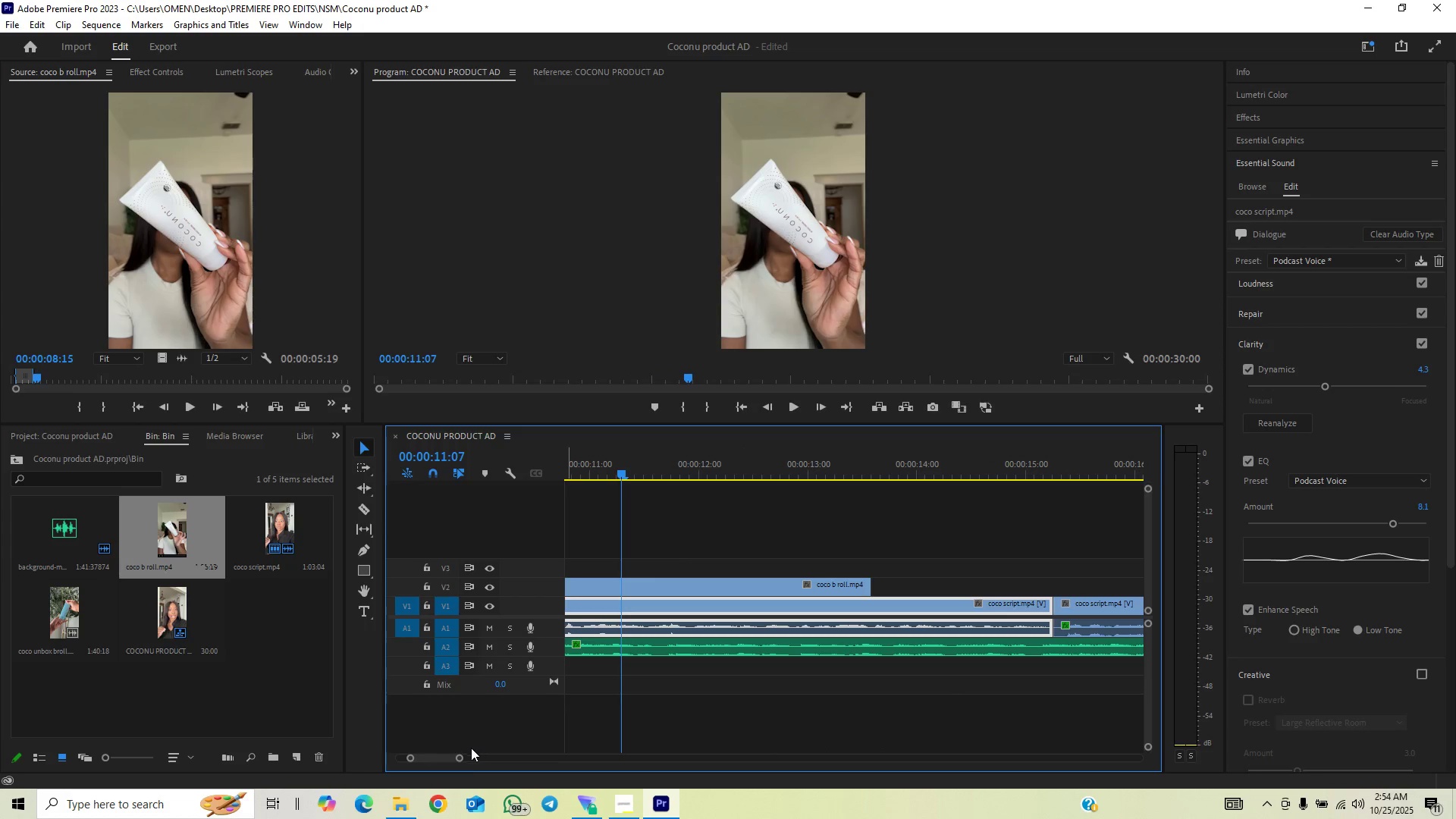 
left_click_drag(start_coordinate=[462, 757], to_coordinate=[476, 764])
 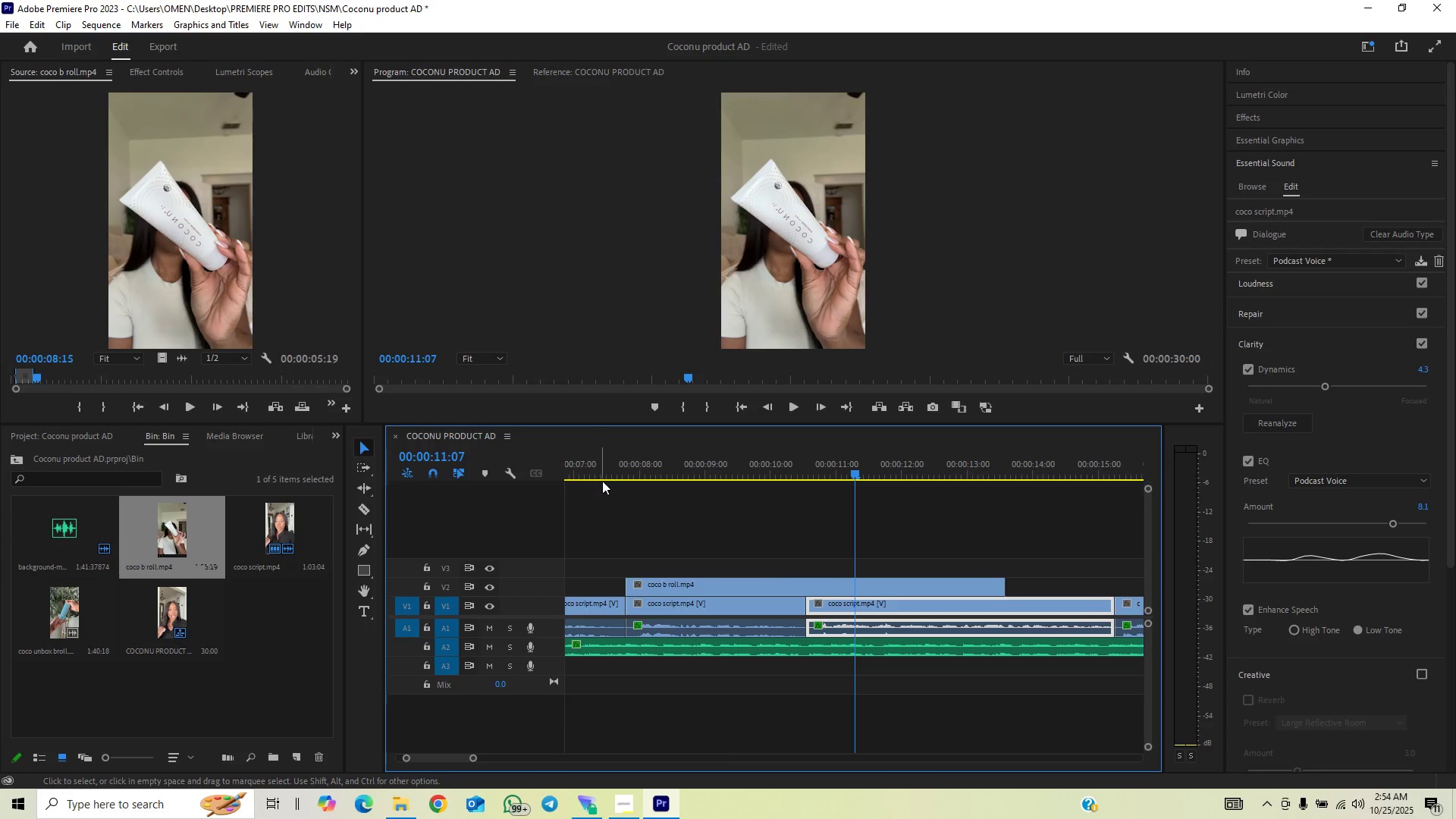 
left_click([604, 474])
 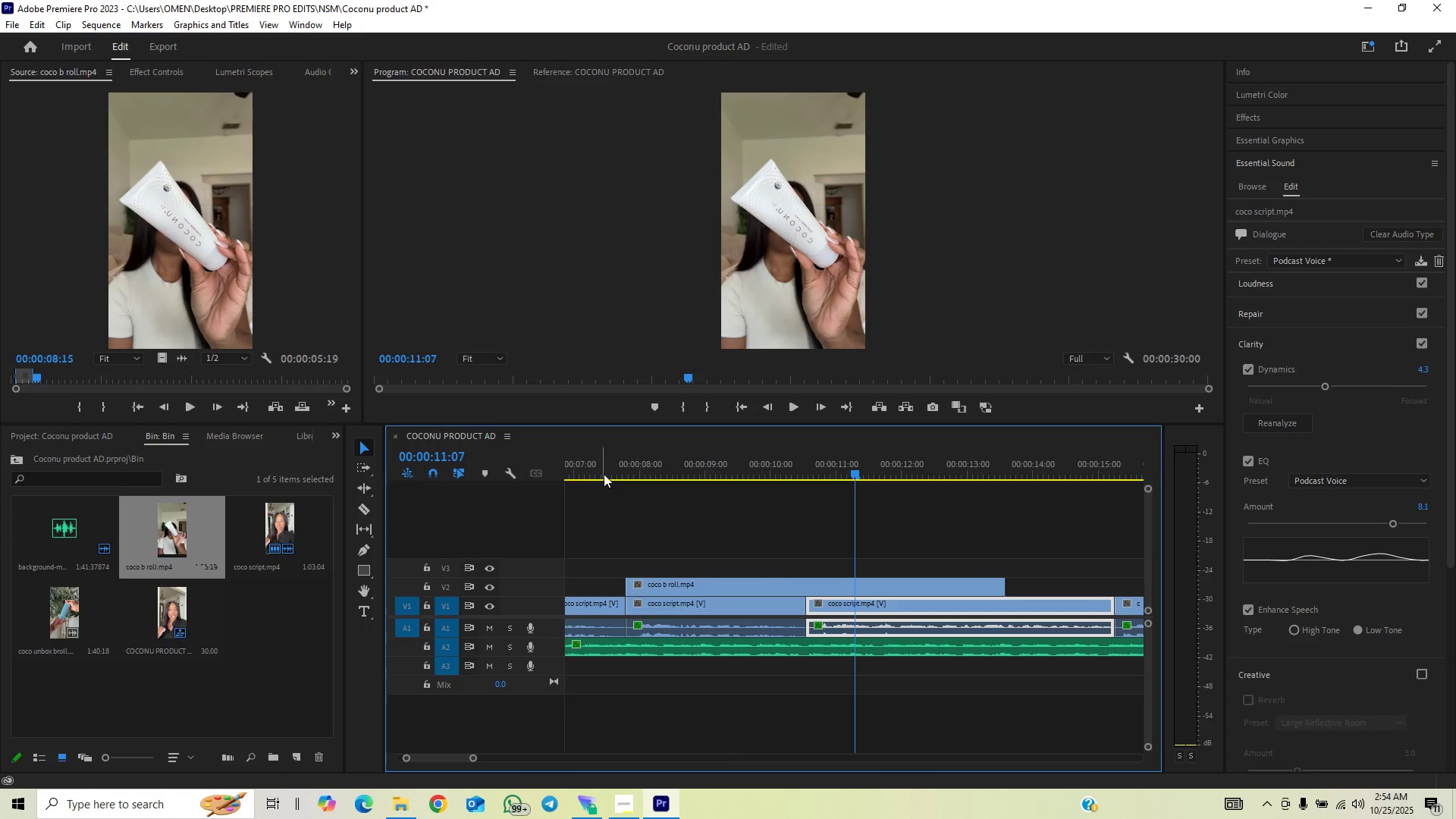 
key(Space)
 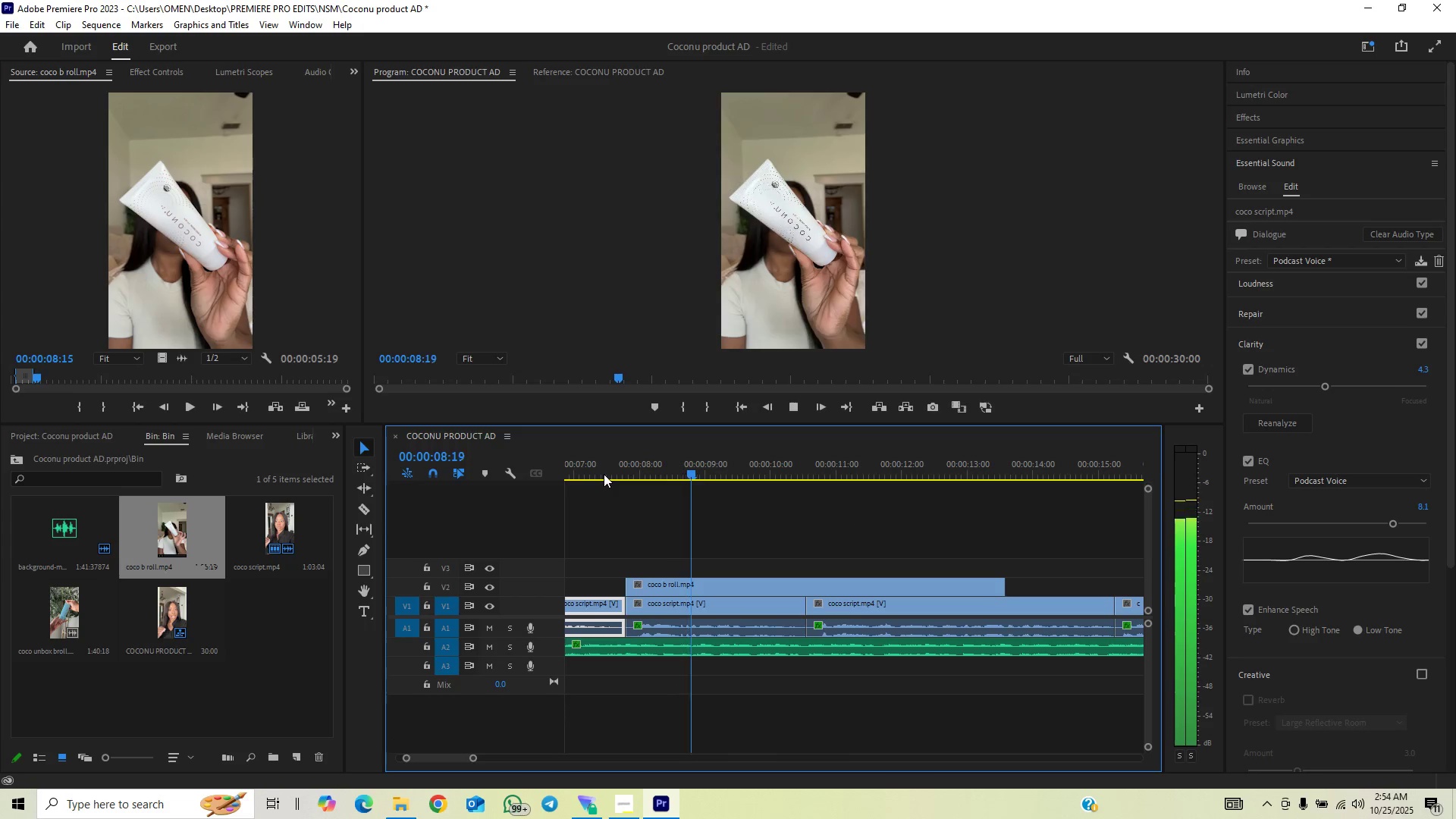 
left_click([604, 474])
 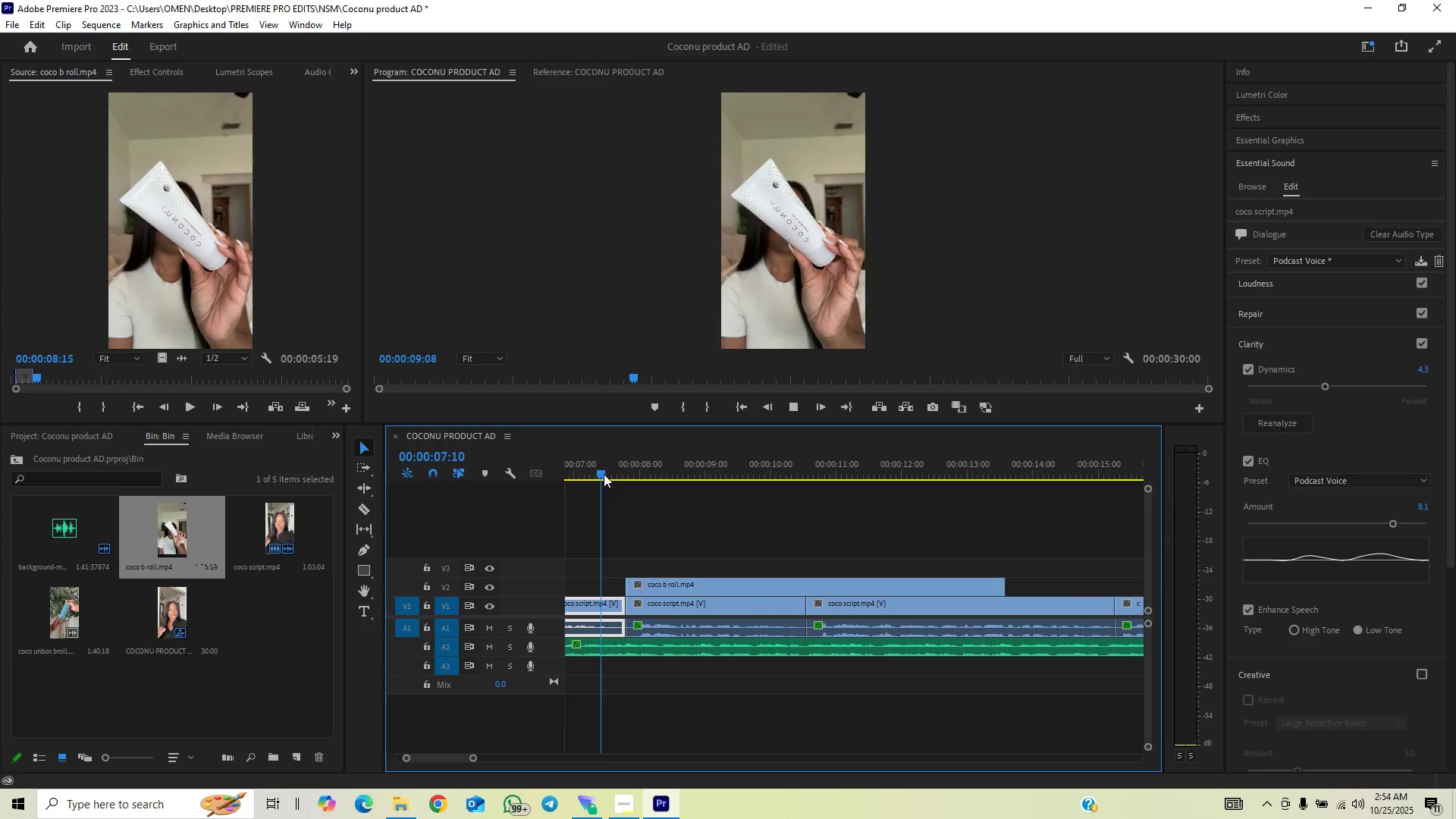 
key(Space)
 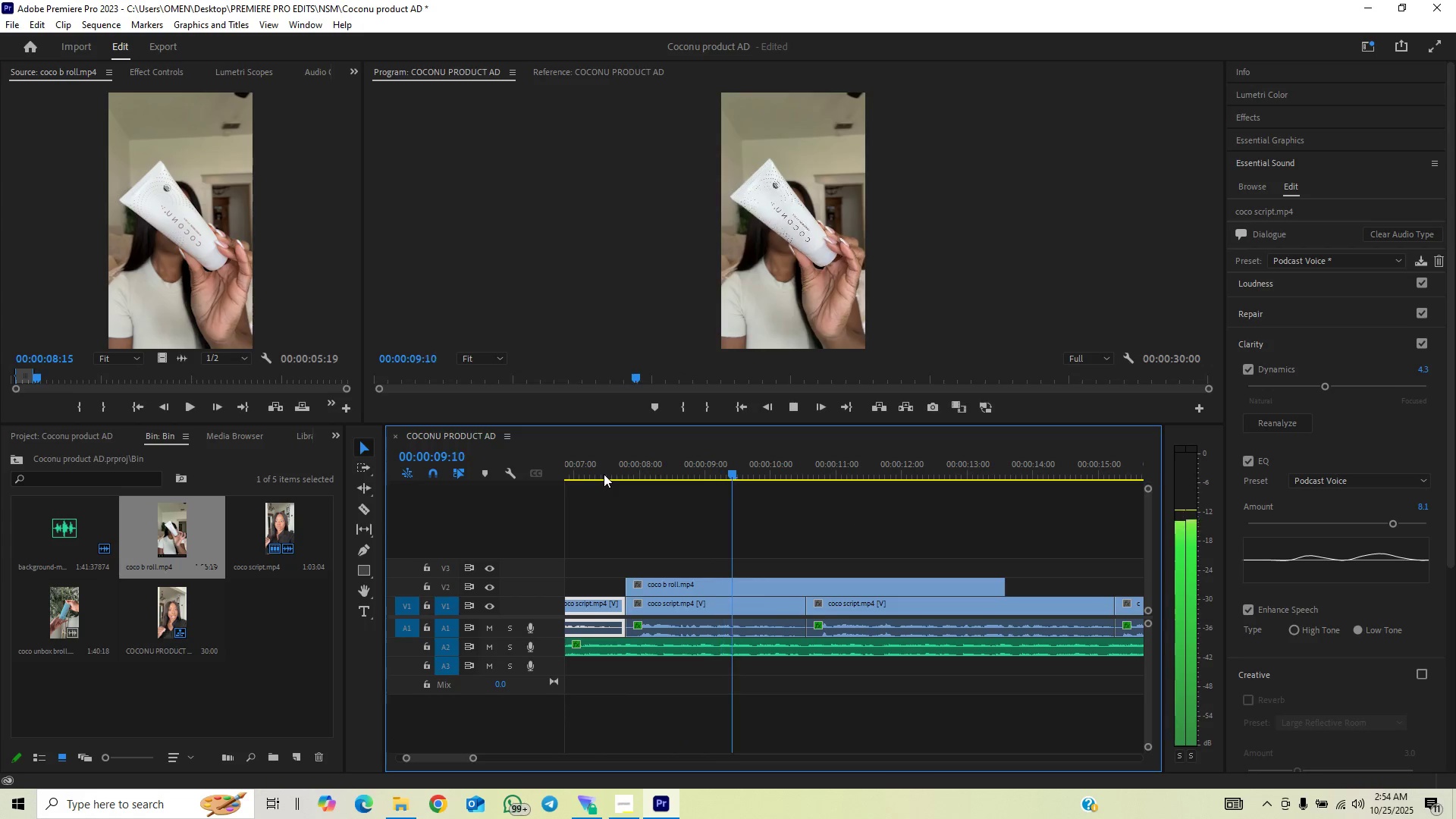 
key(Space)
 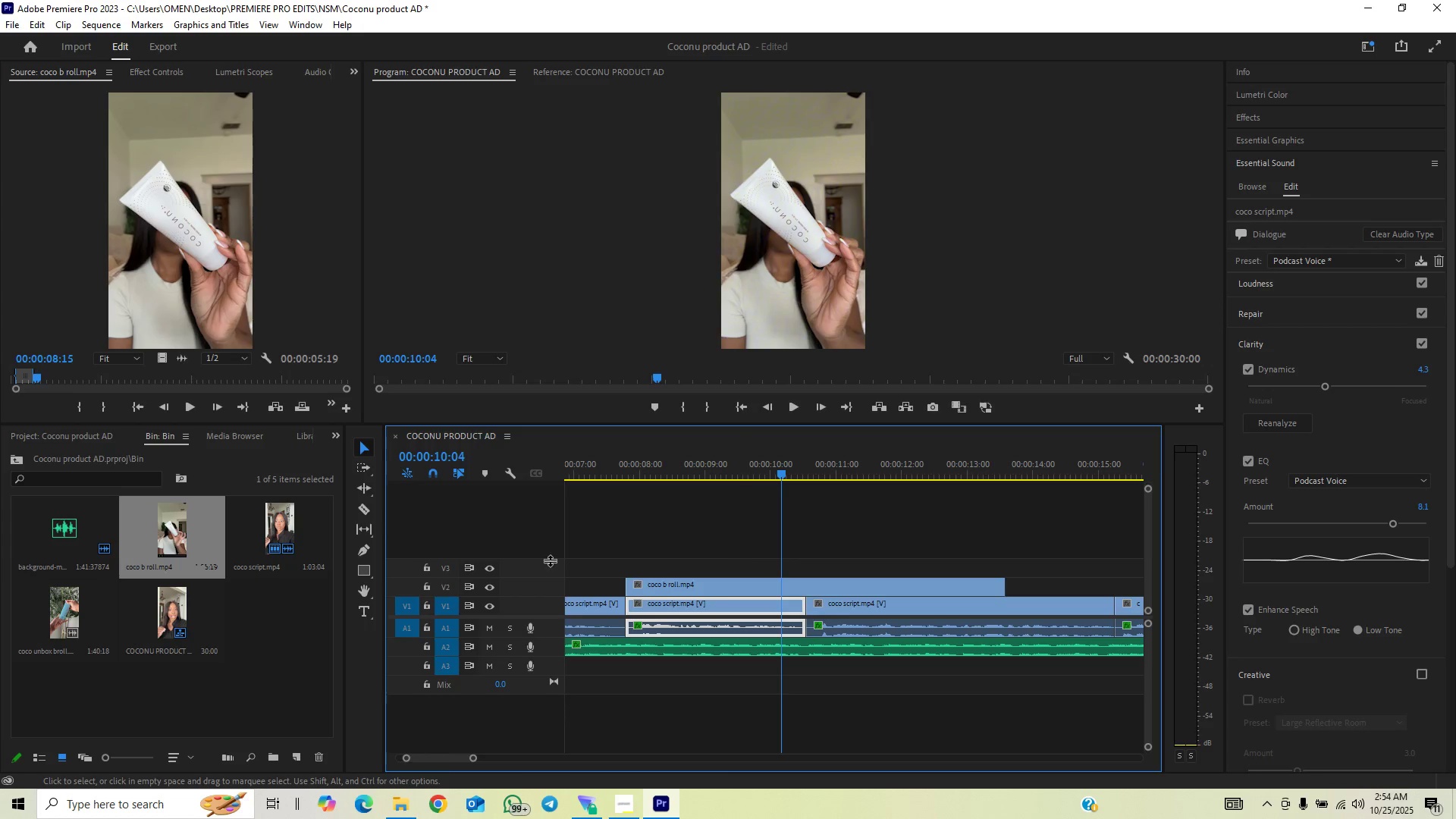 
left_click_drag(start_coordinate=[48, 381], to_coordinate=[14, 400])
 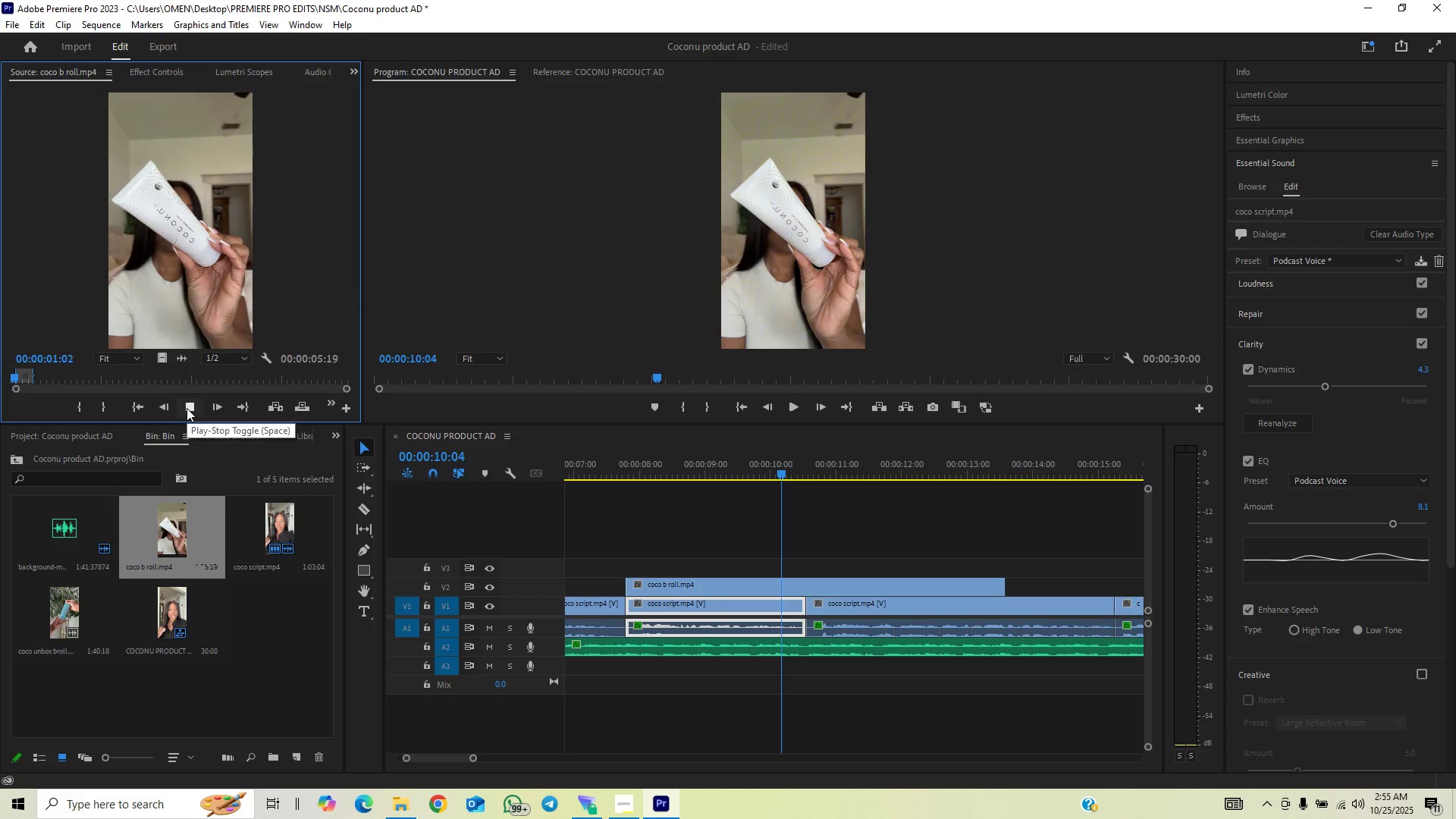 
left_click_drag(start_coordinate=[28, 377], to_coordinate=[43, 379])
 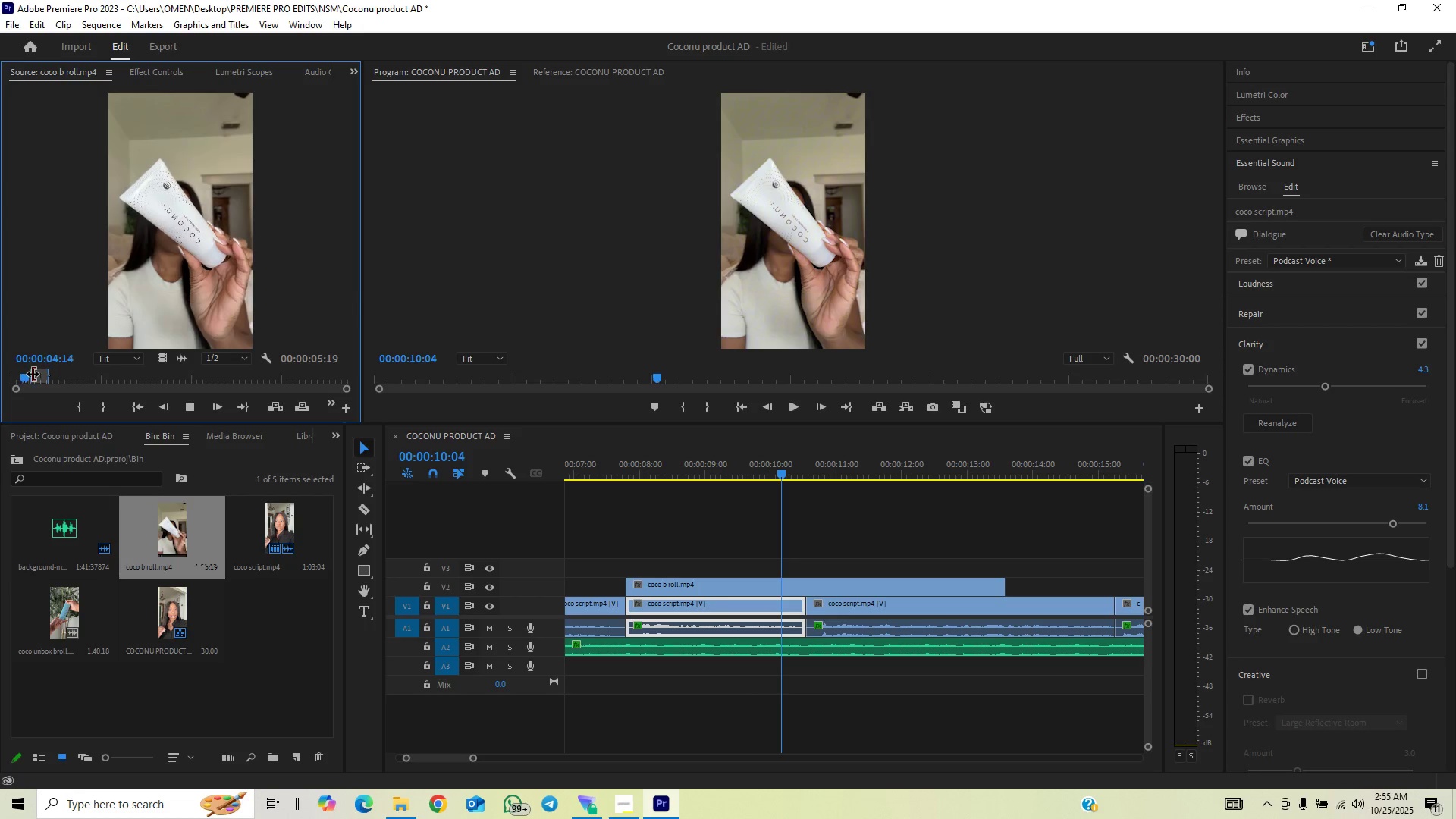 
left_click_drag(start_coordinate=[22, 380], to_coordinate=[77, 340])
 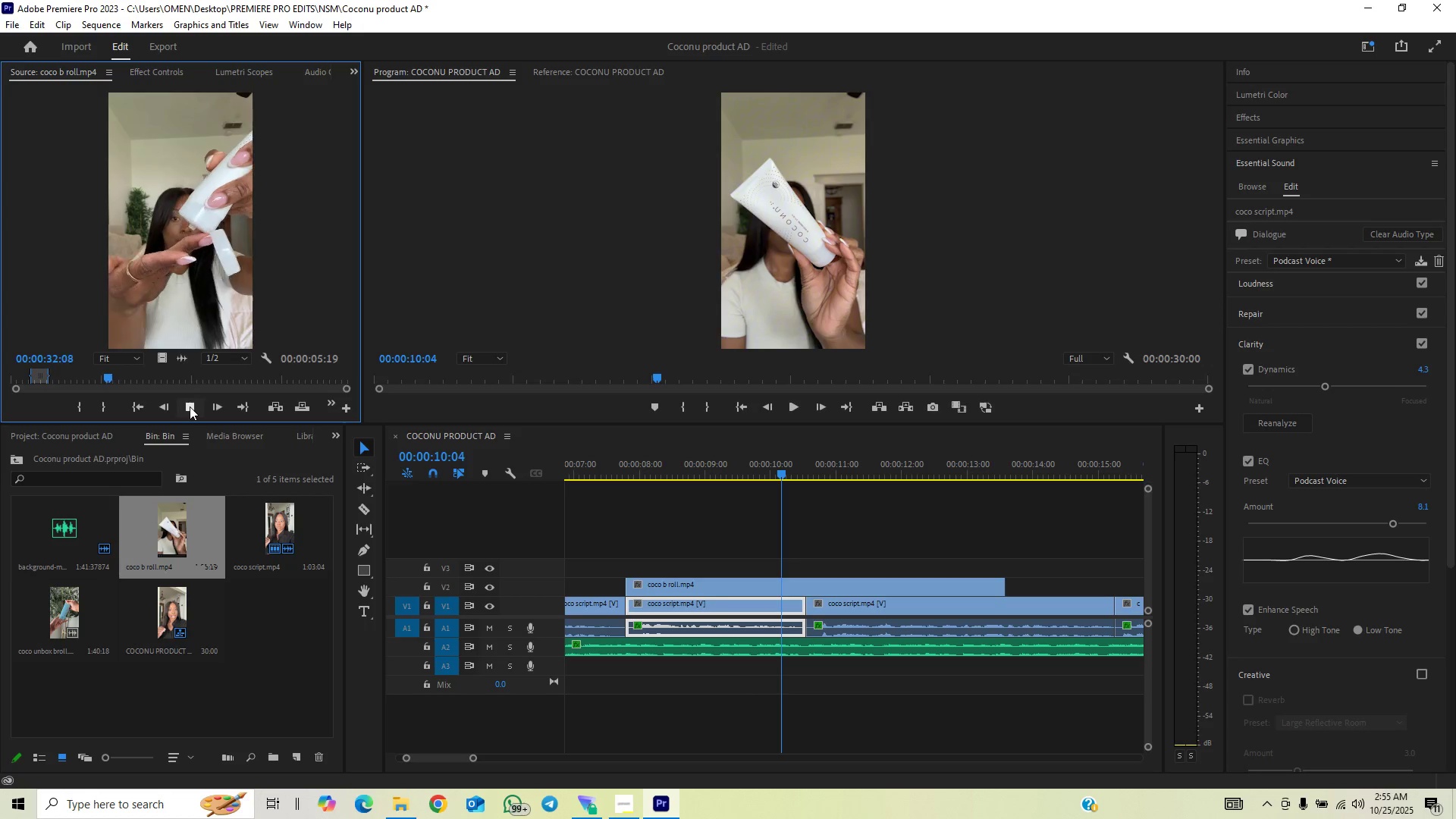 
wait(15.17)
 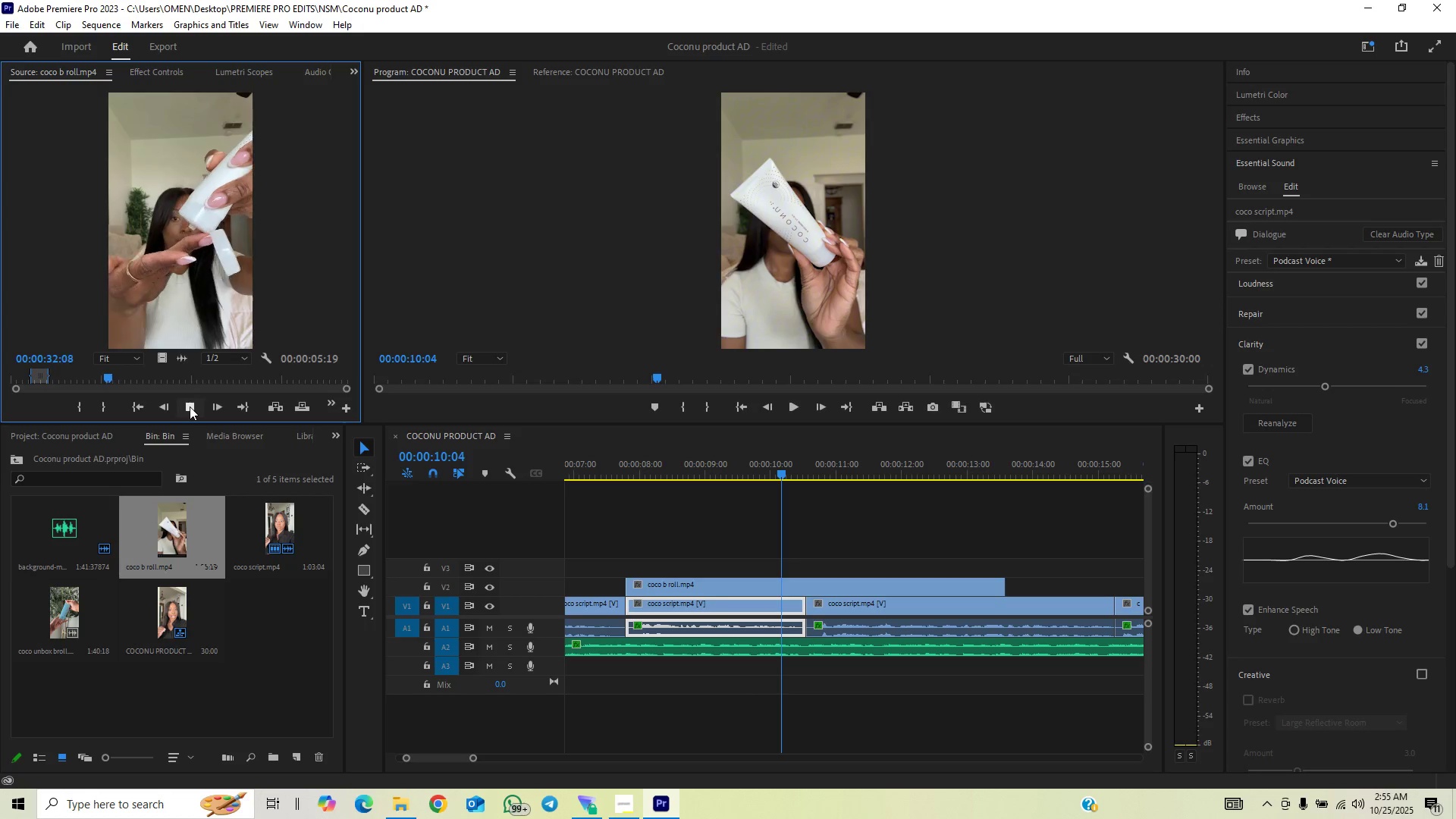 
left_click([190, 406])
 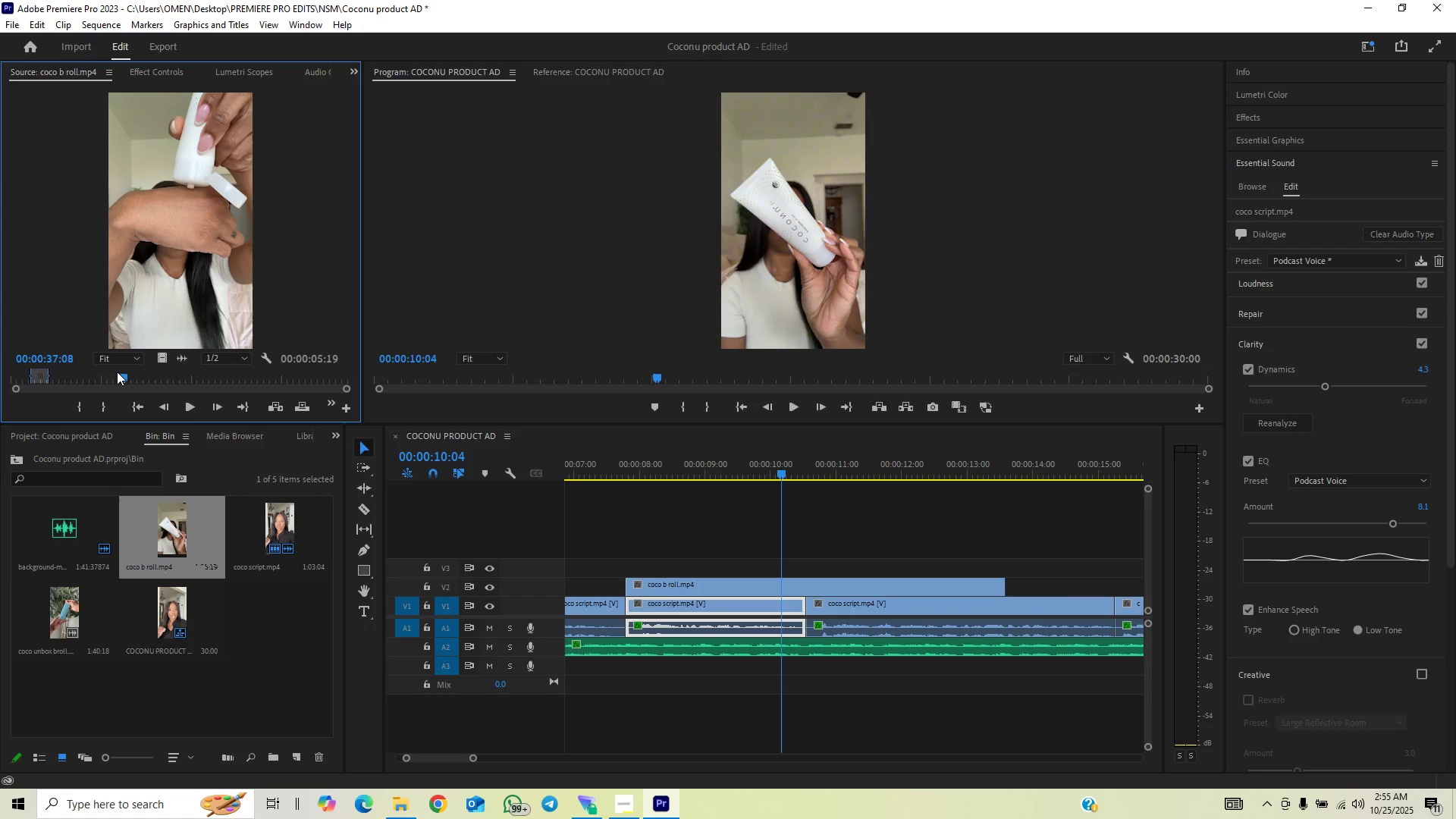 
left_click([115, 372])
 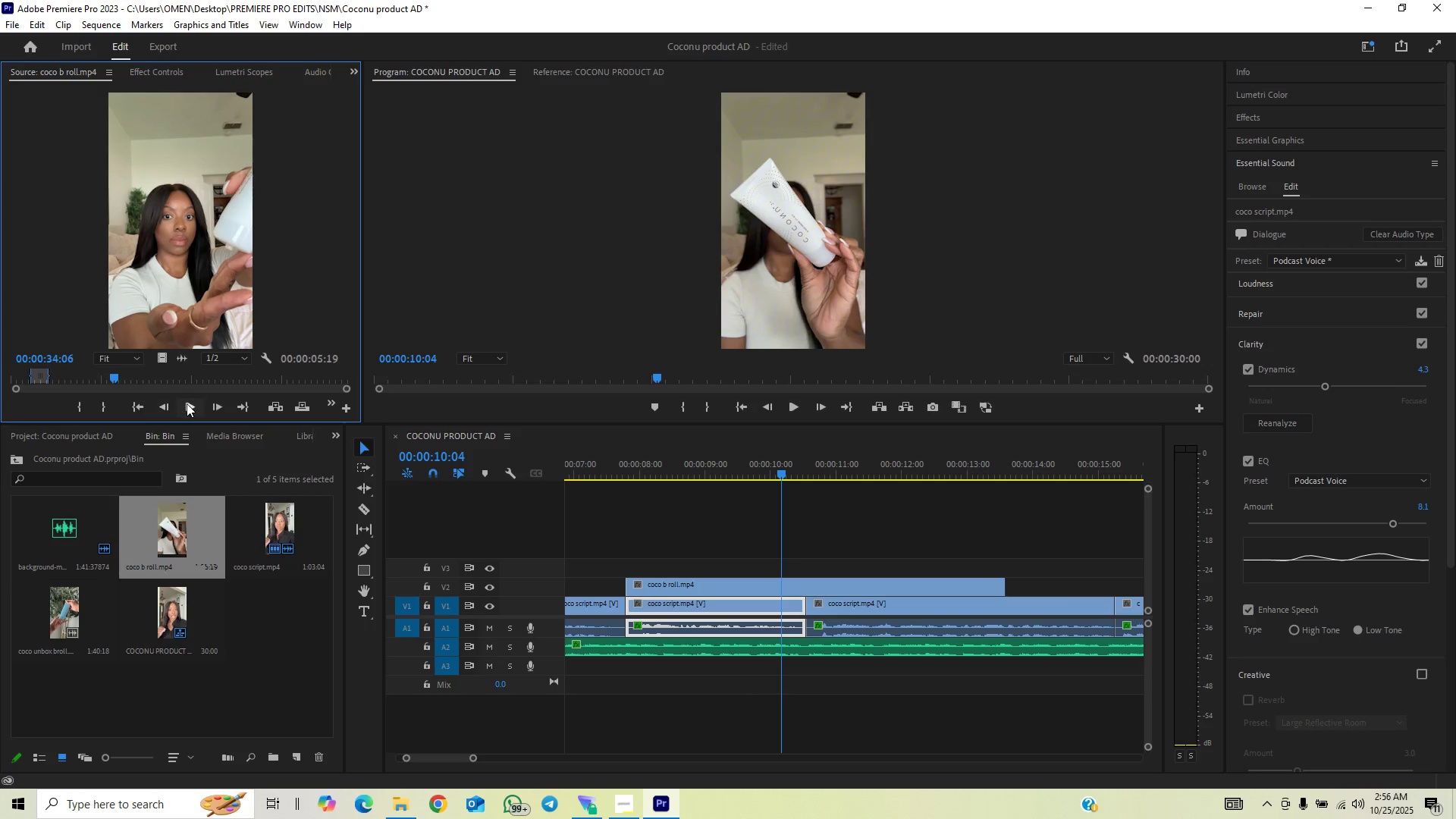 
left_click([187, 403])
 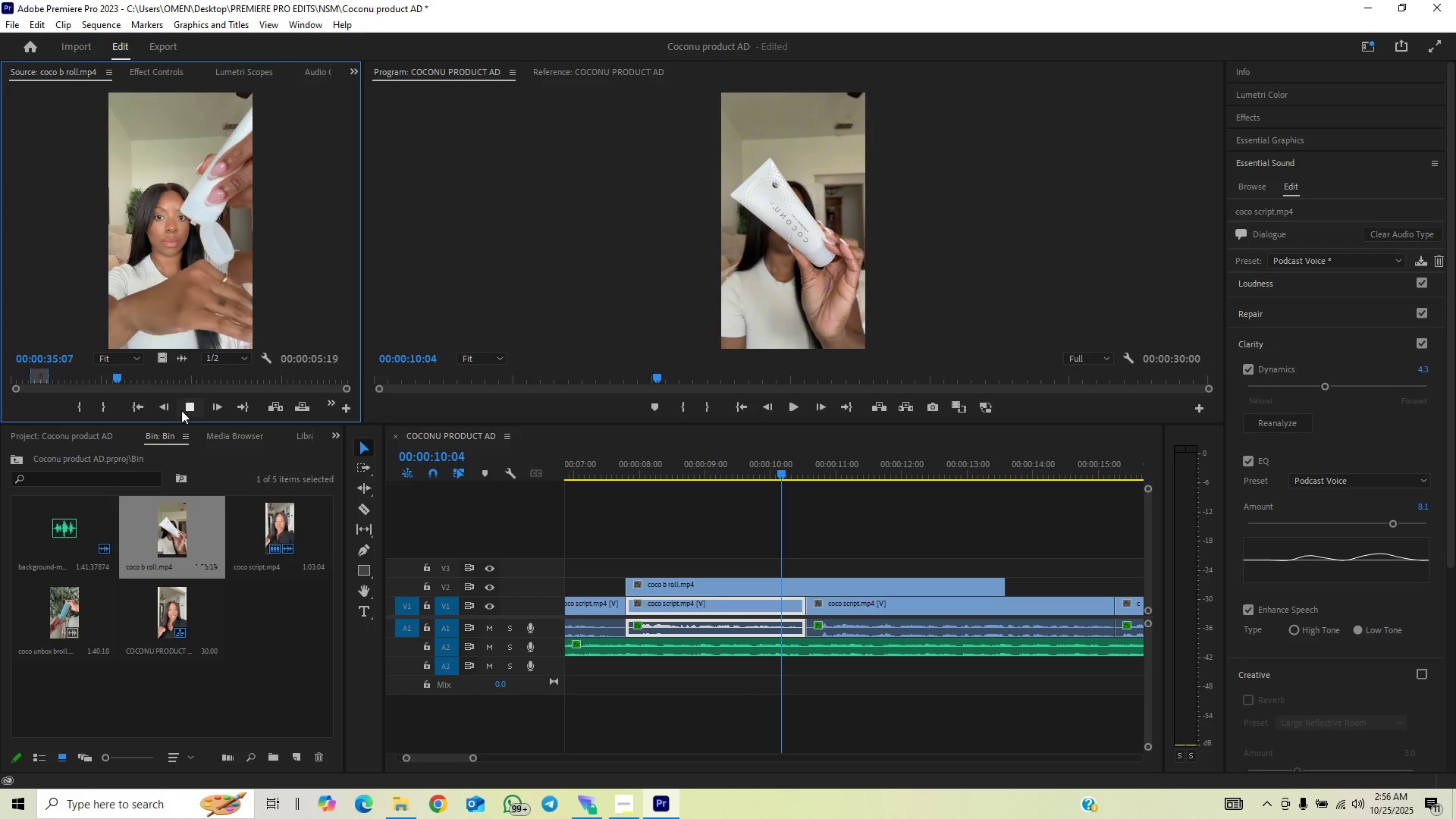 
key(O)
 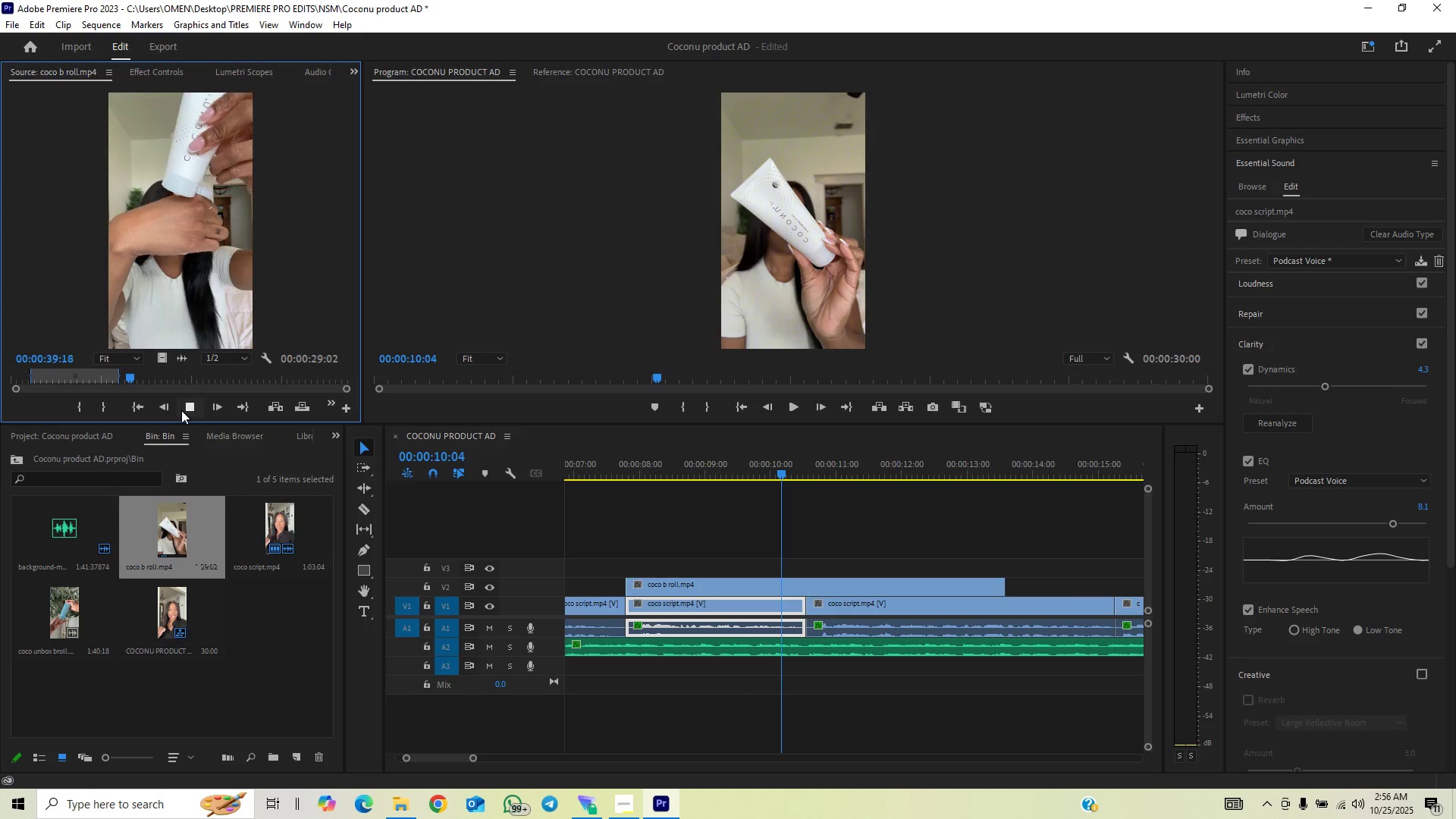 
wait(5.45)
 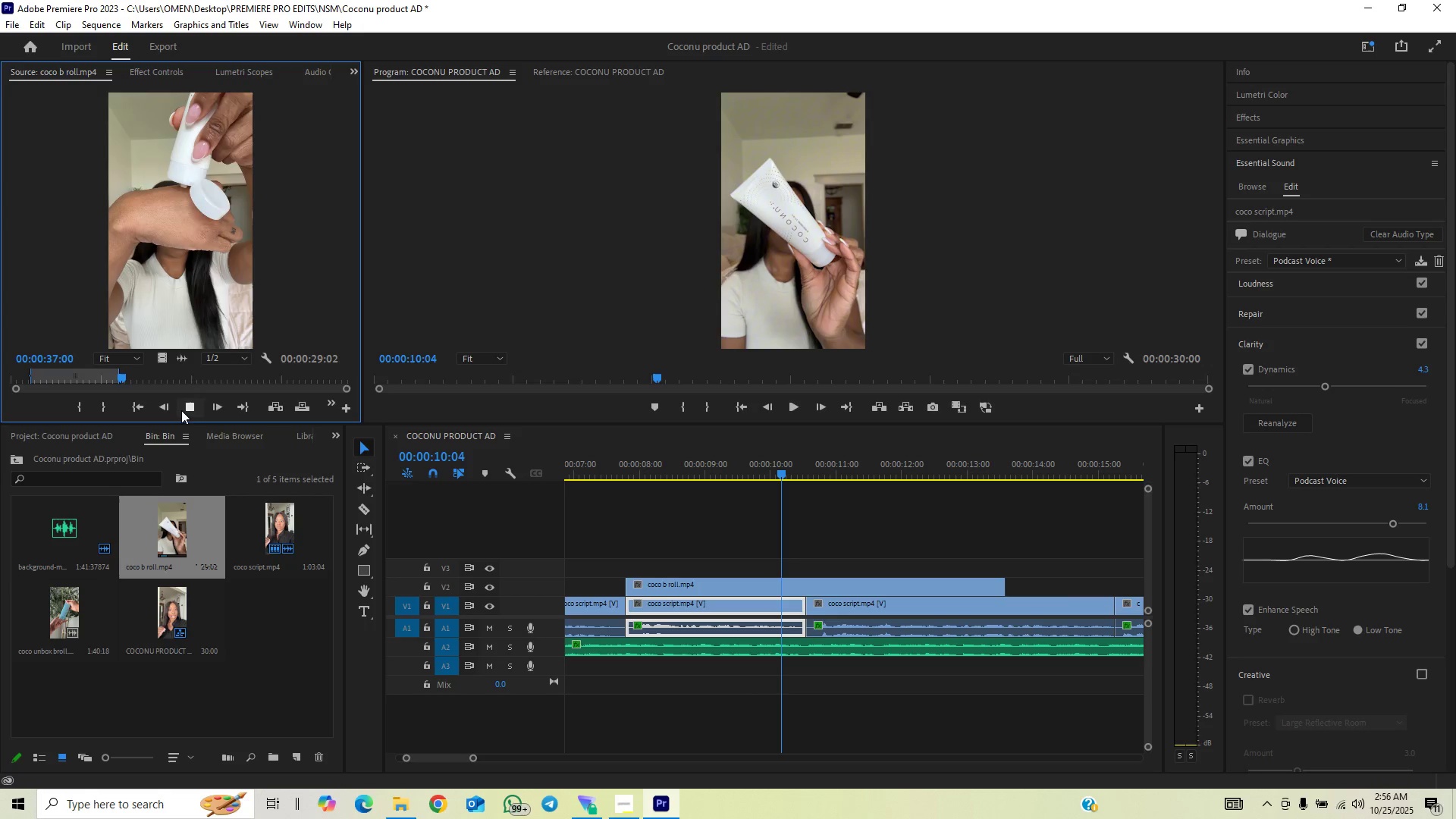 
key(O)
 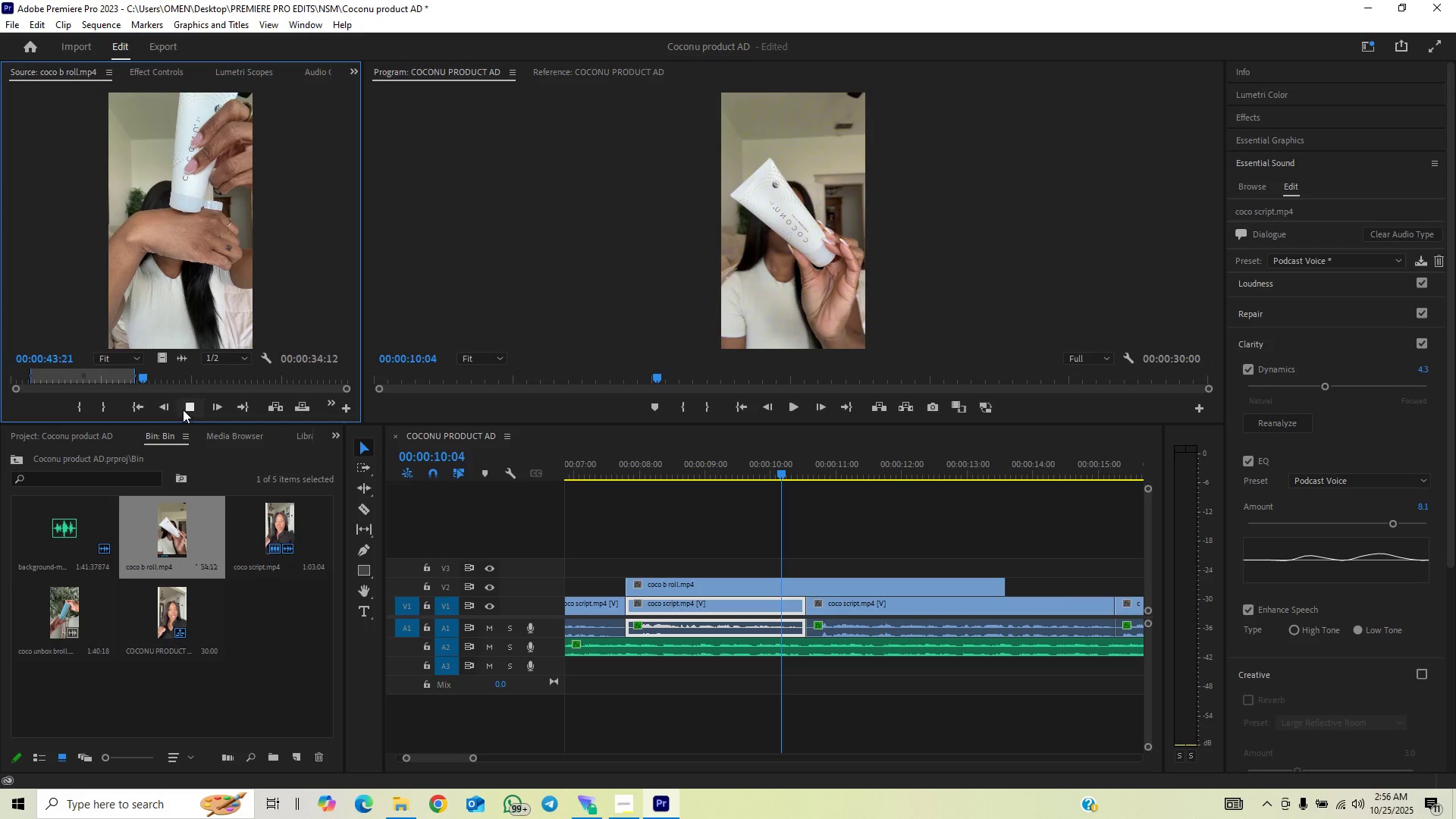 
key(Space)
 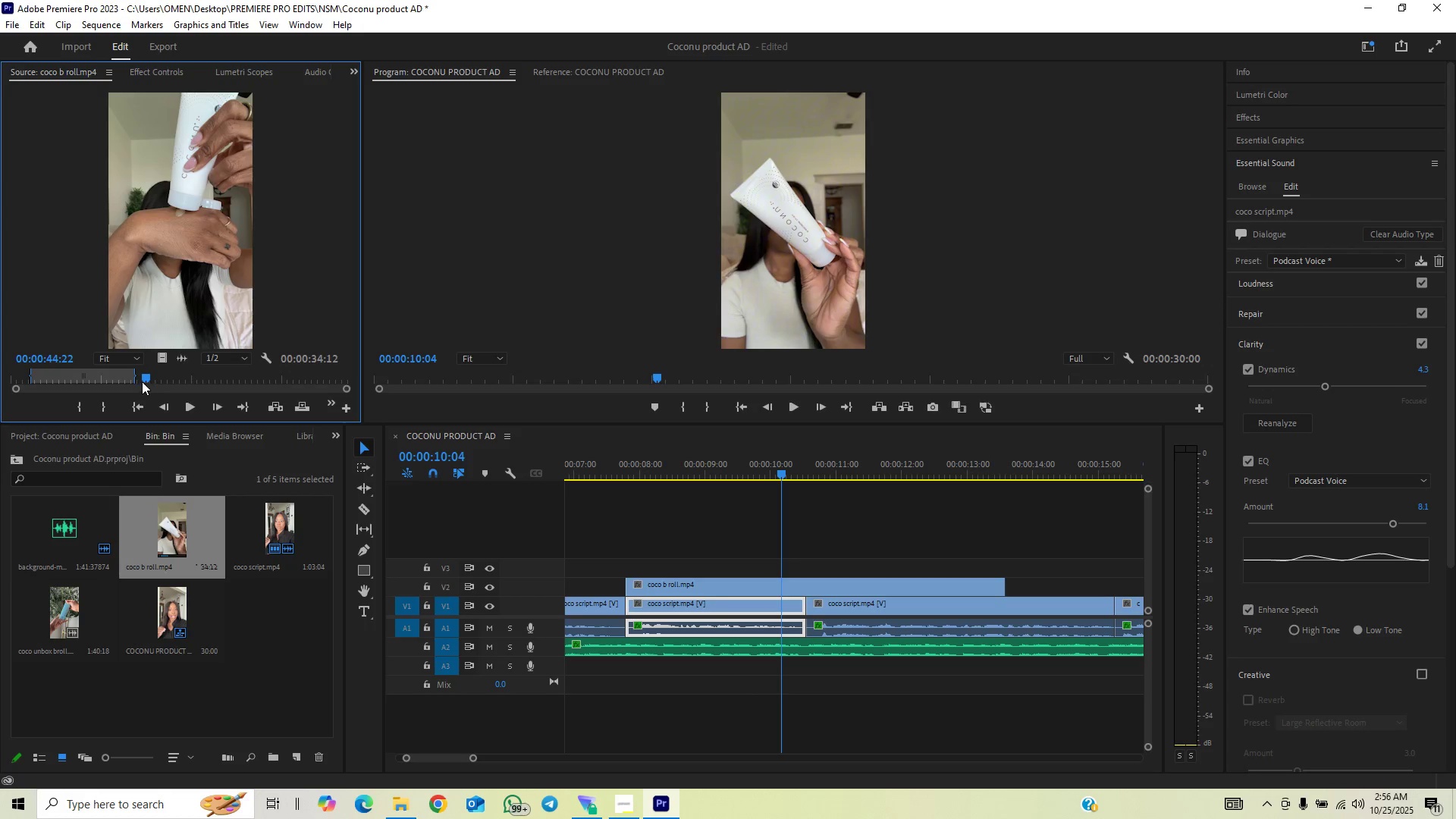 
left_click_drag(start_coordinate=[133, 375], to_coordinate=[140, 379])
 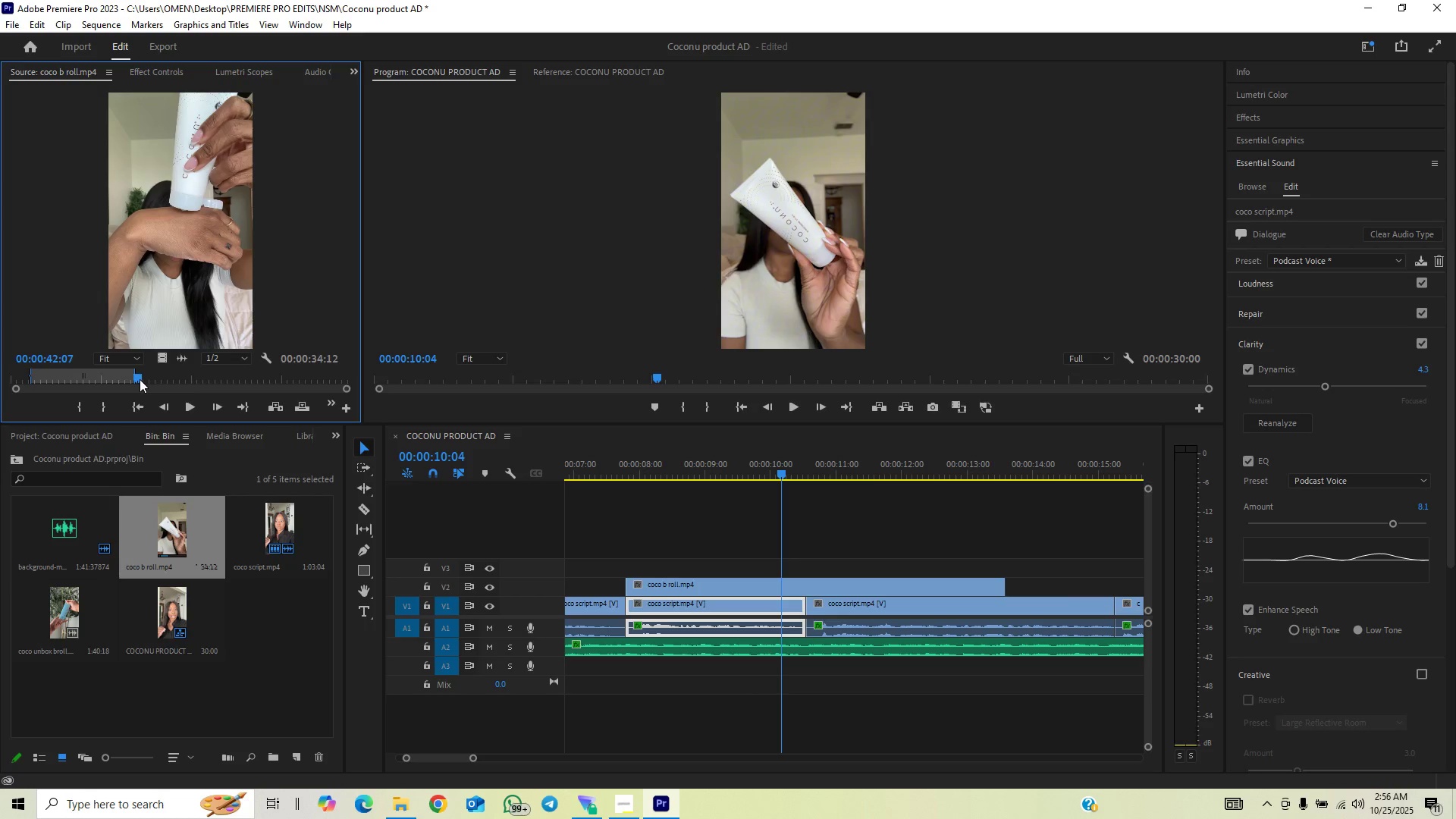 
key(Space)
 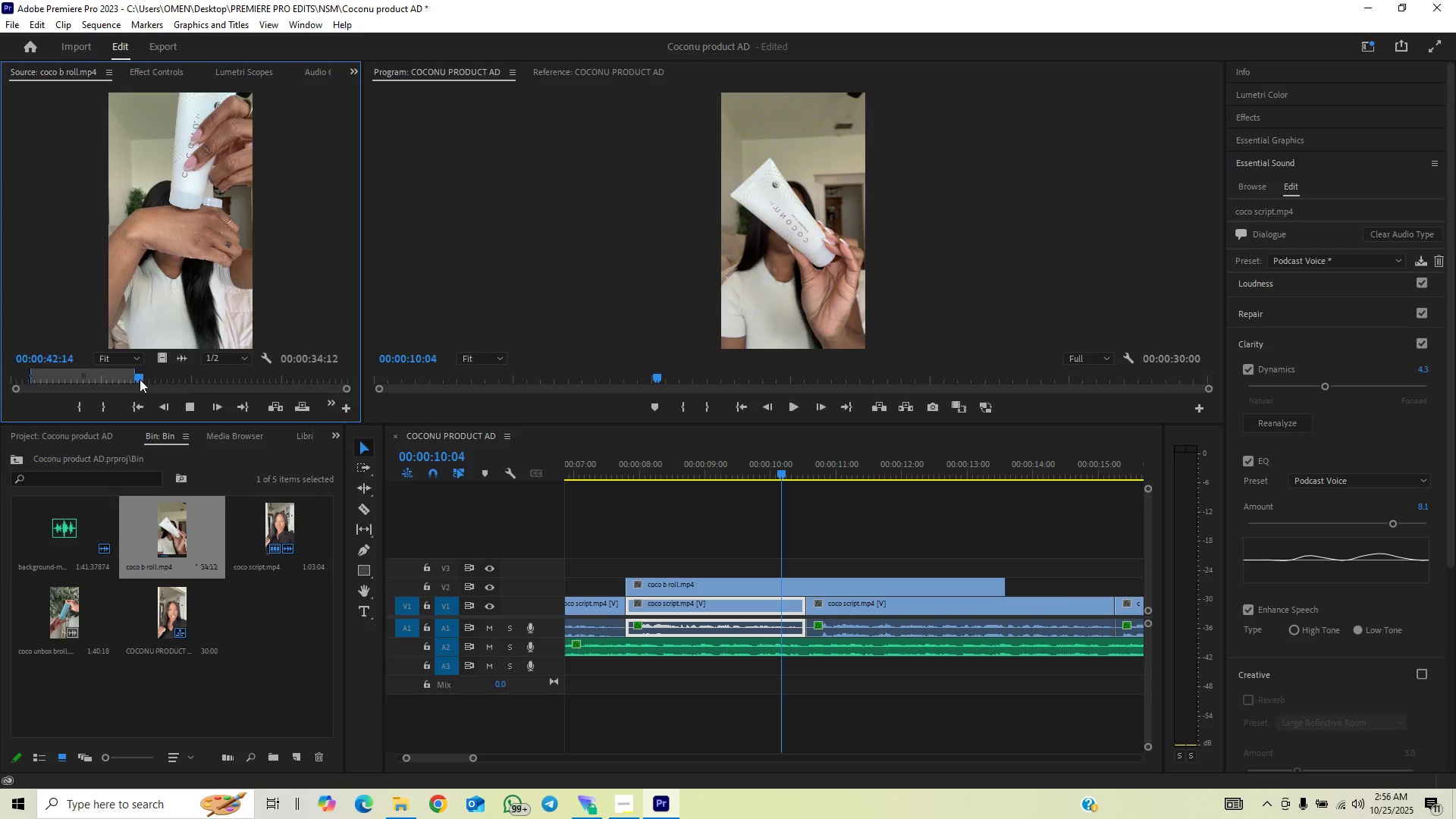 
key(Space)
 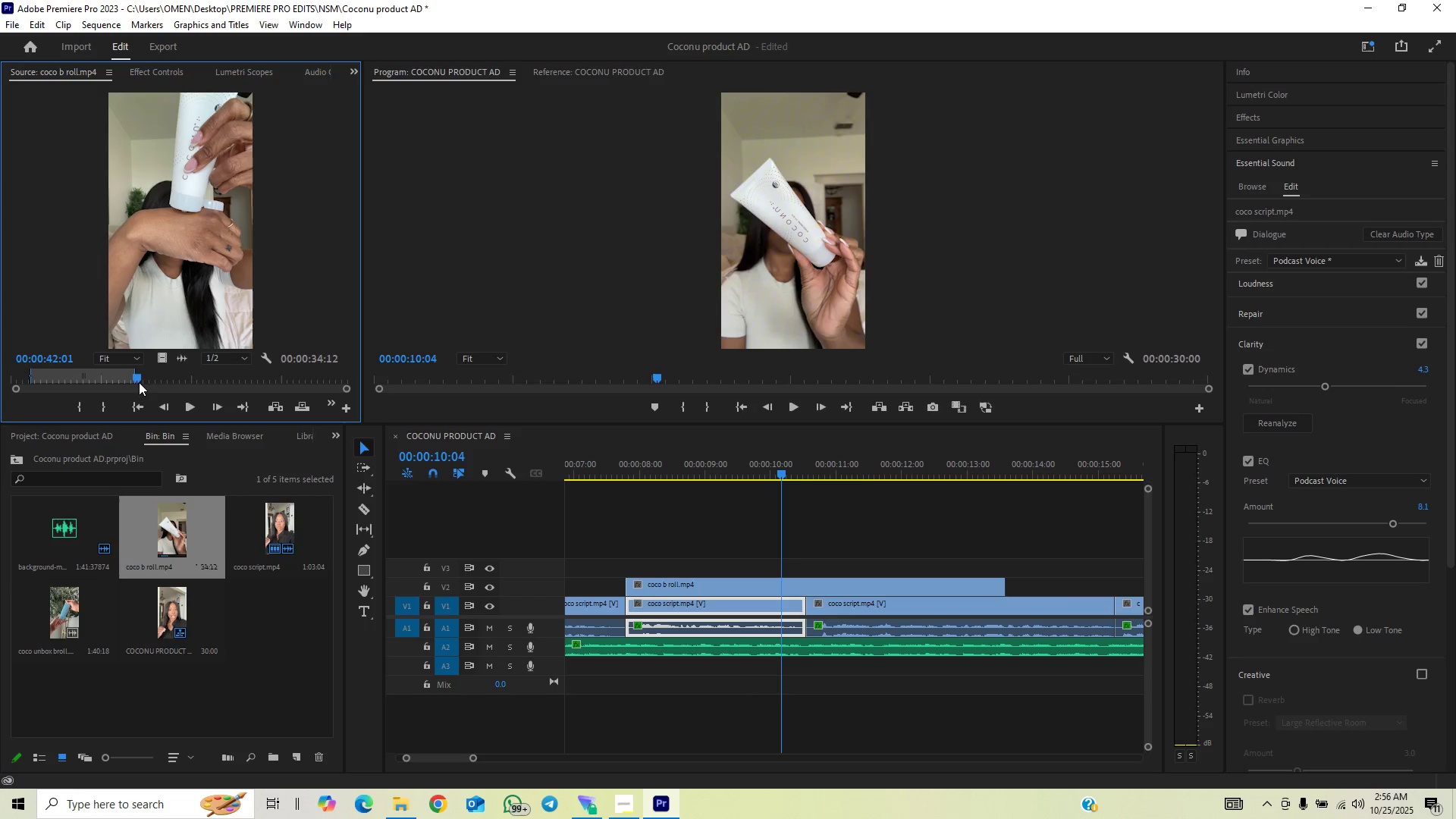 
key(I)
 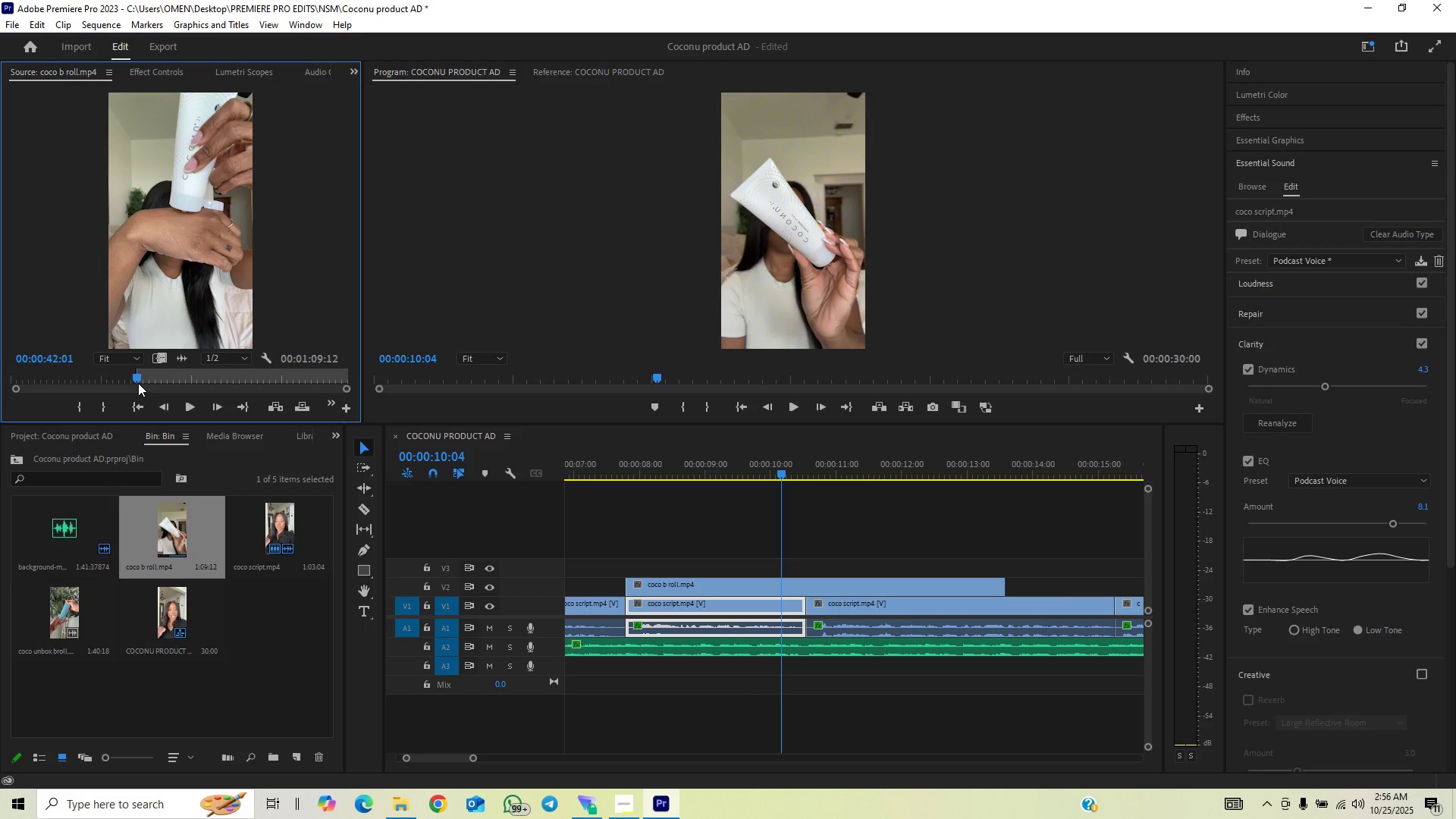 
key(Space)
 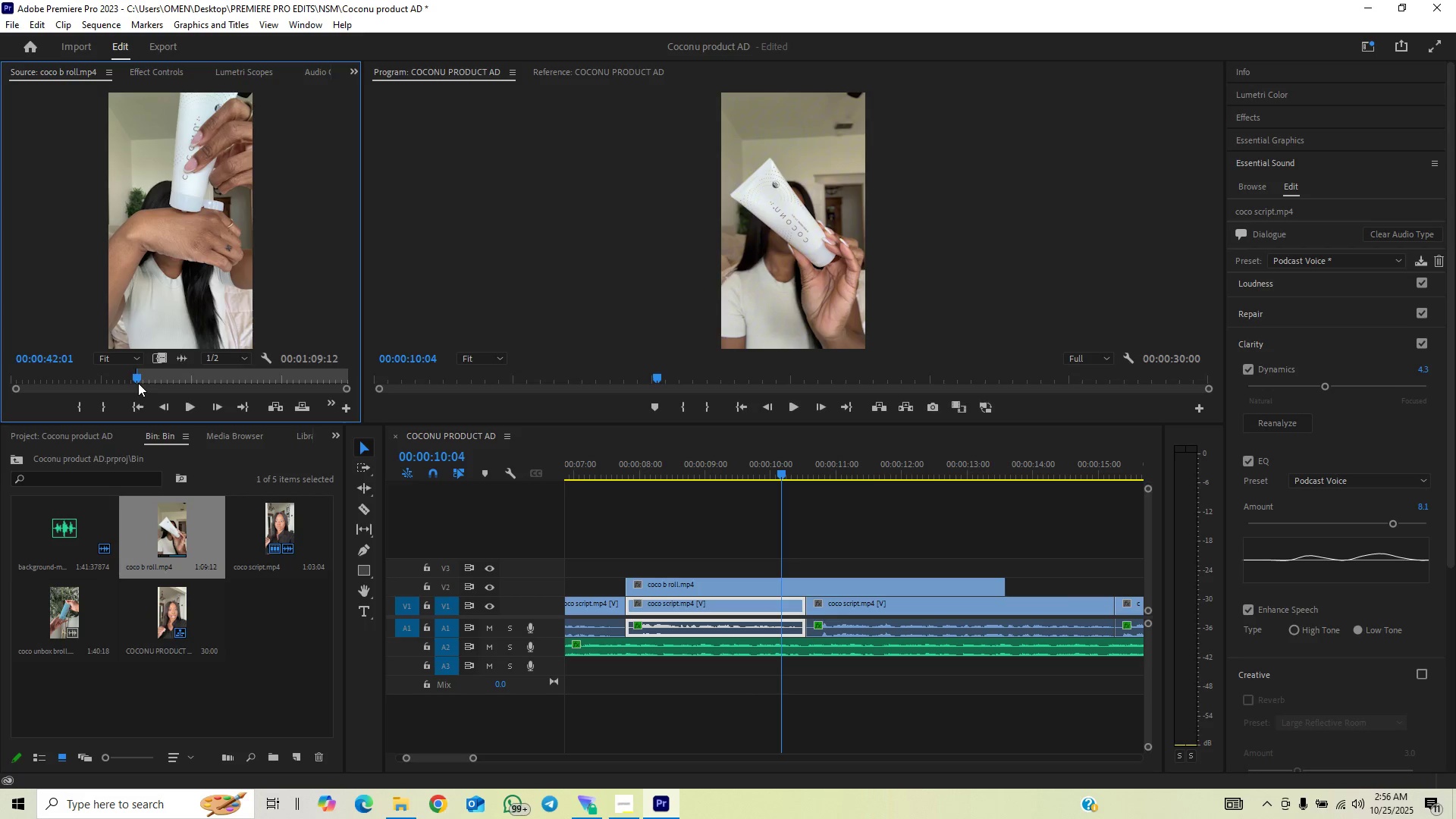 
key(M)
 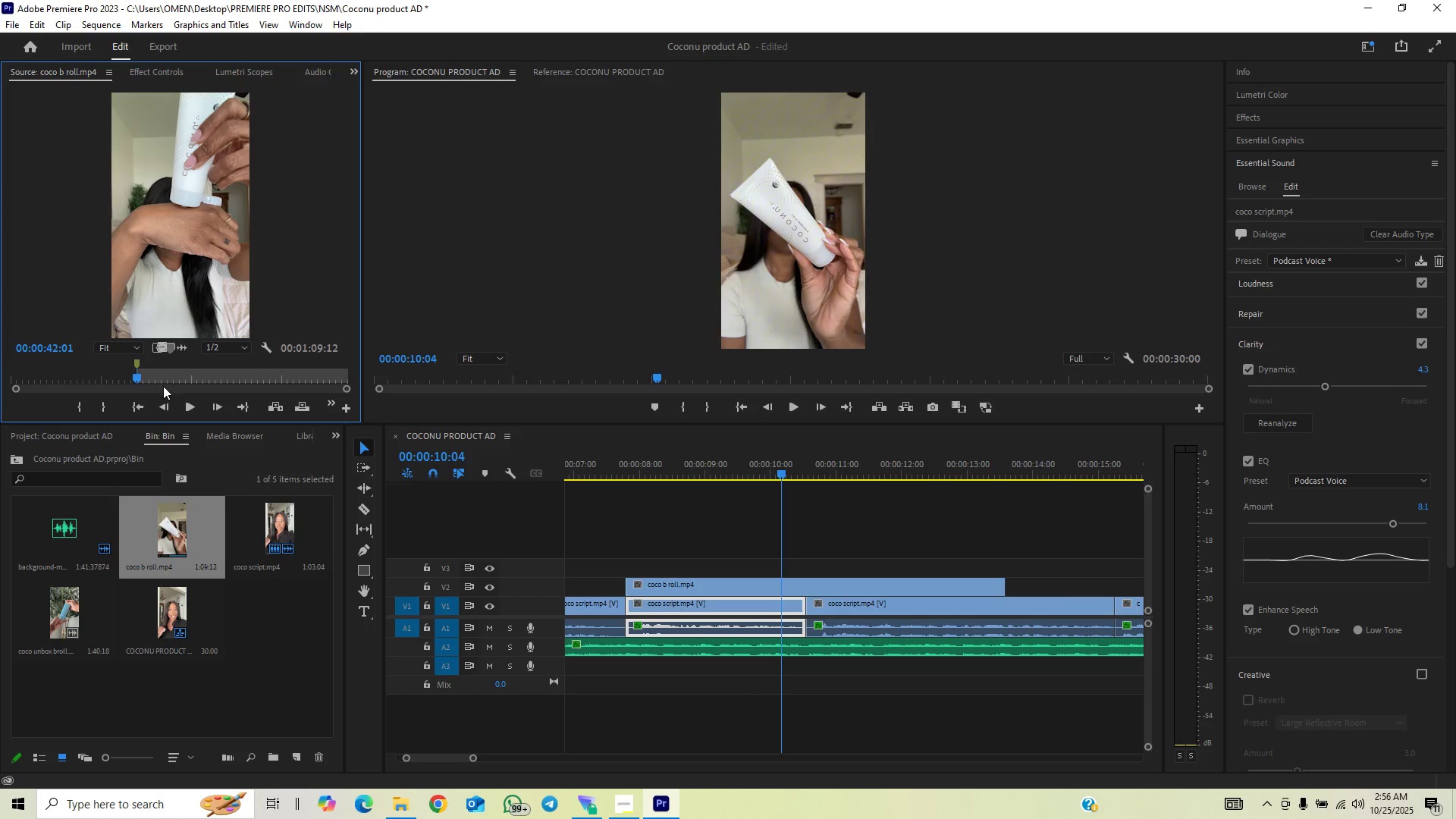 
key(Control+Z)
 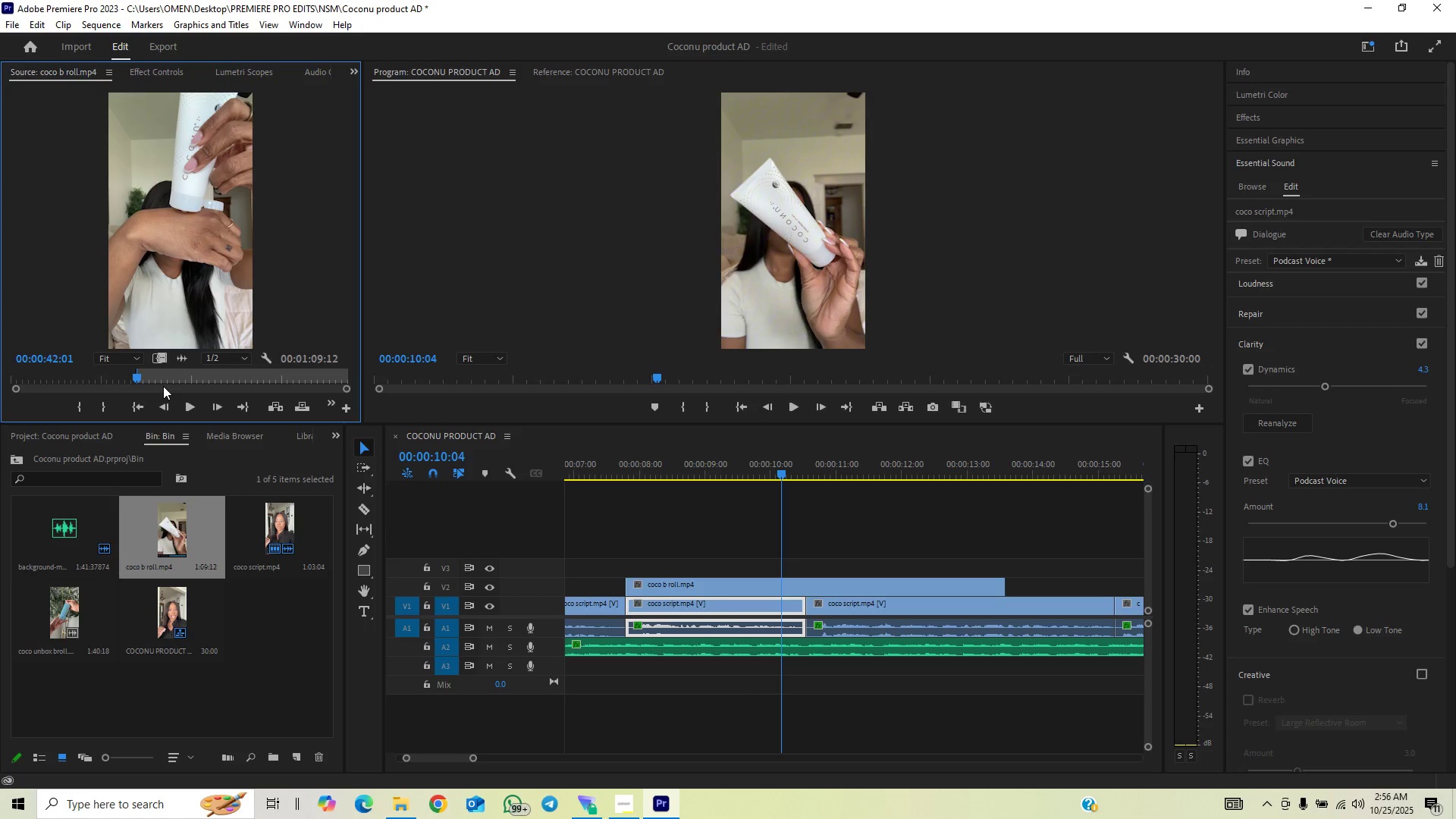 
key(Space)
 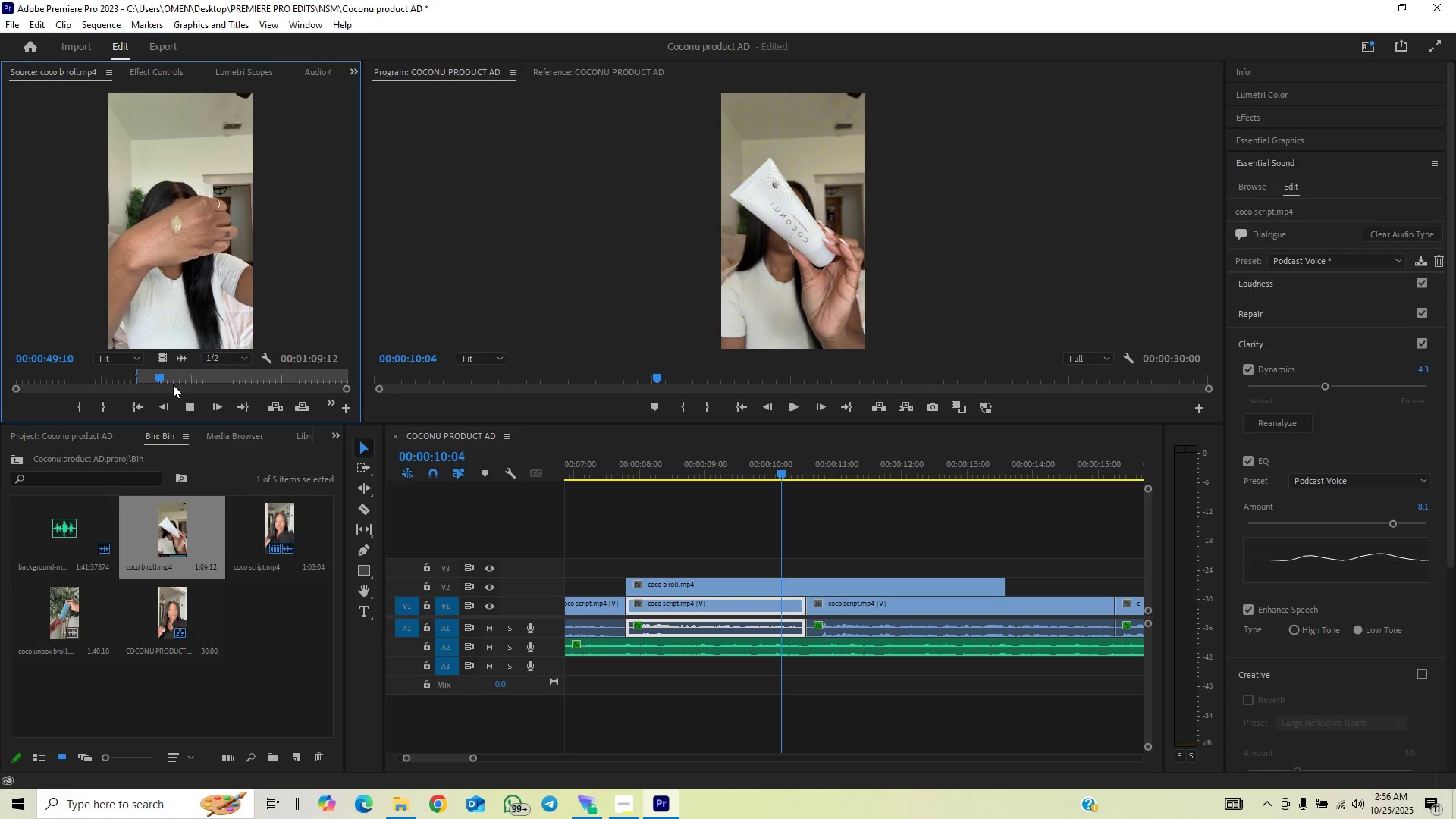 
wait(12.55)
 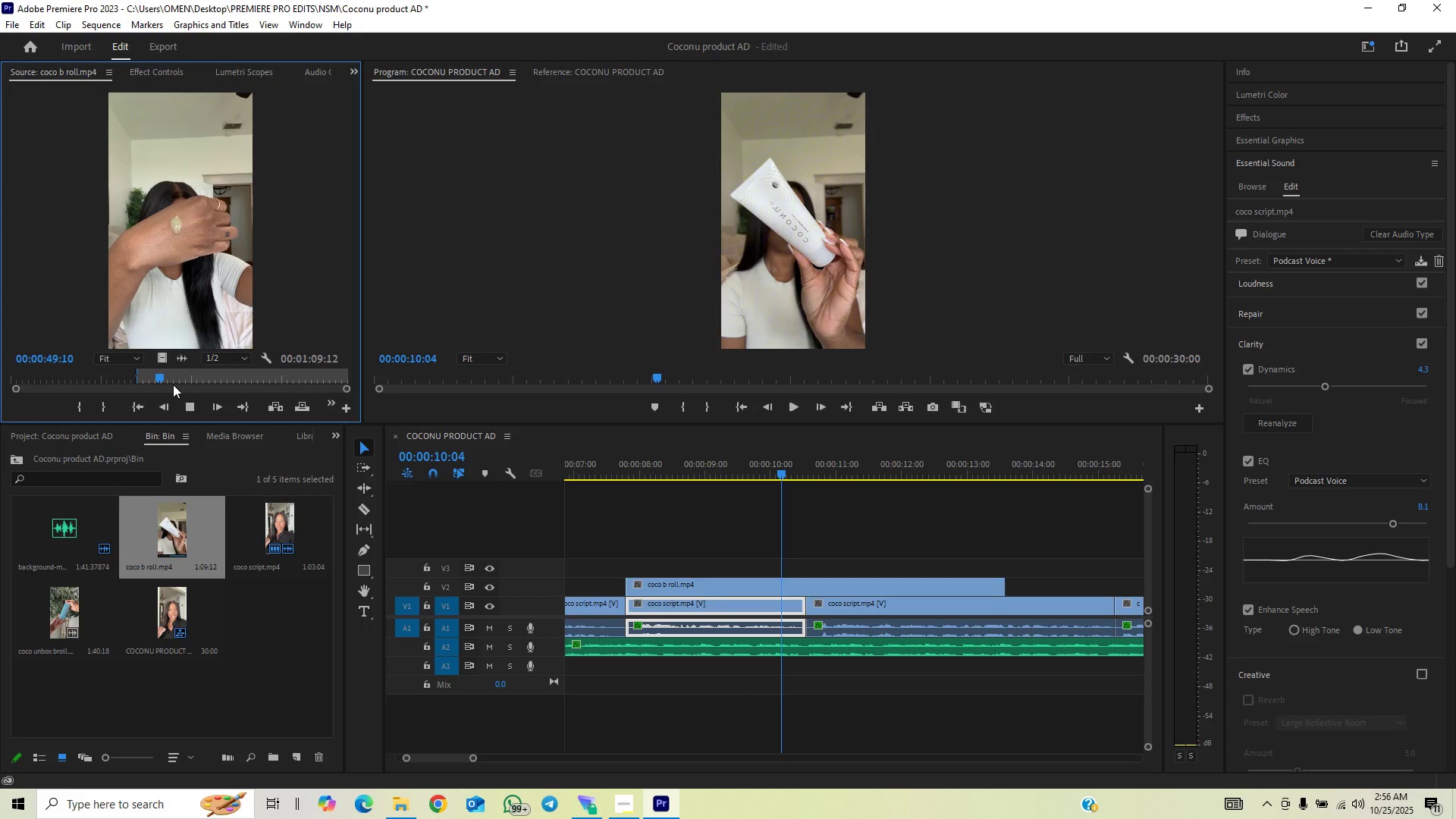 
key(O)
 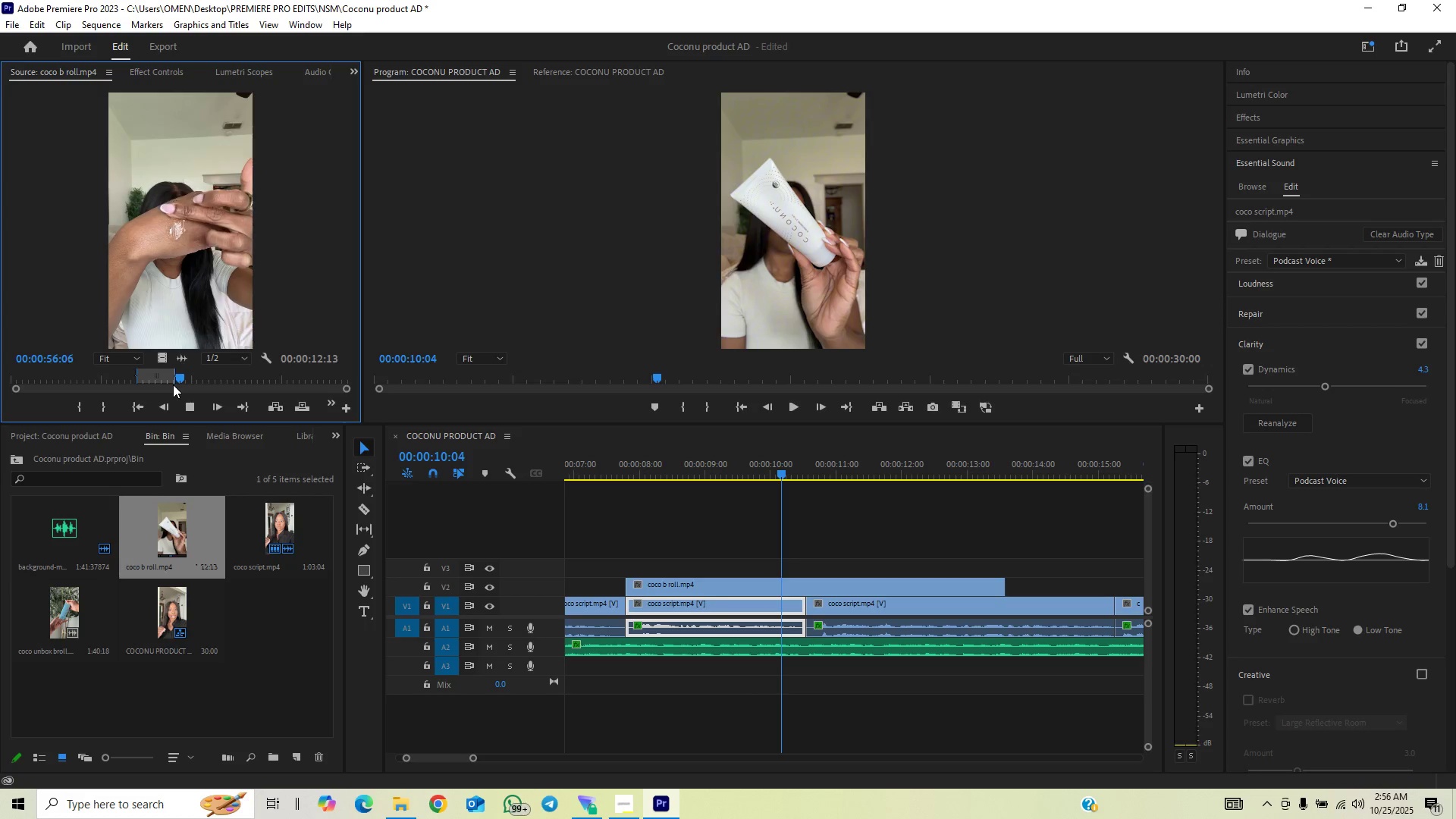 
key(Space)
 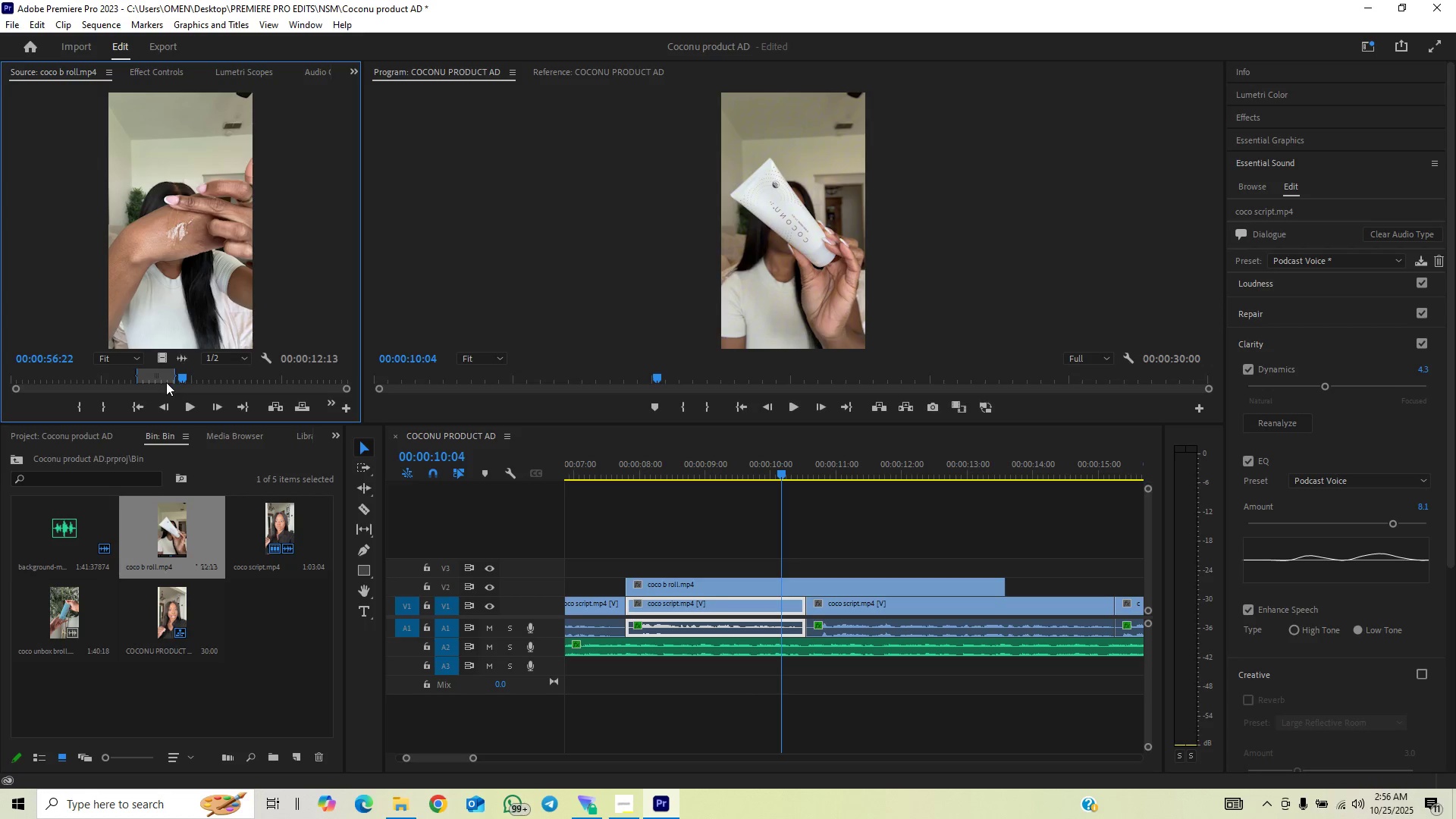 
left_click([165, 376])
 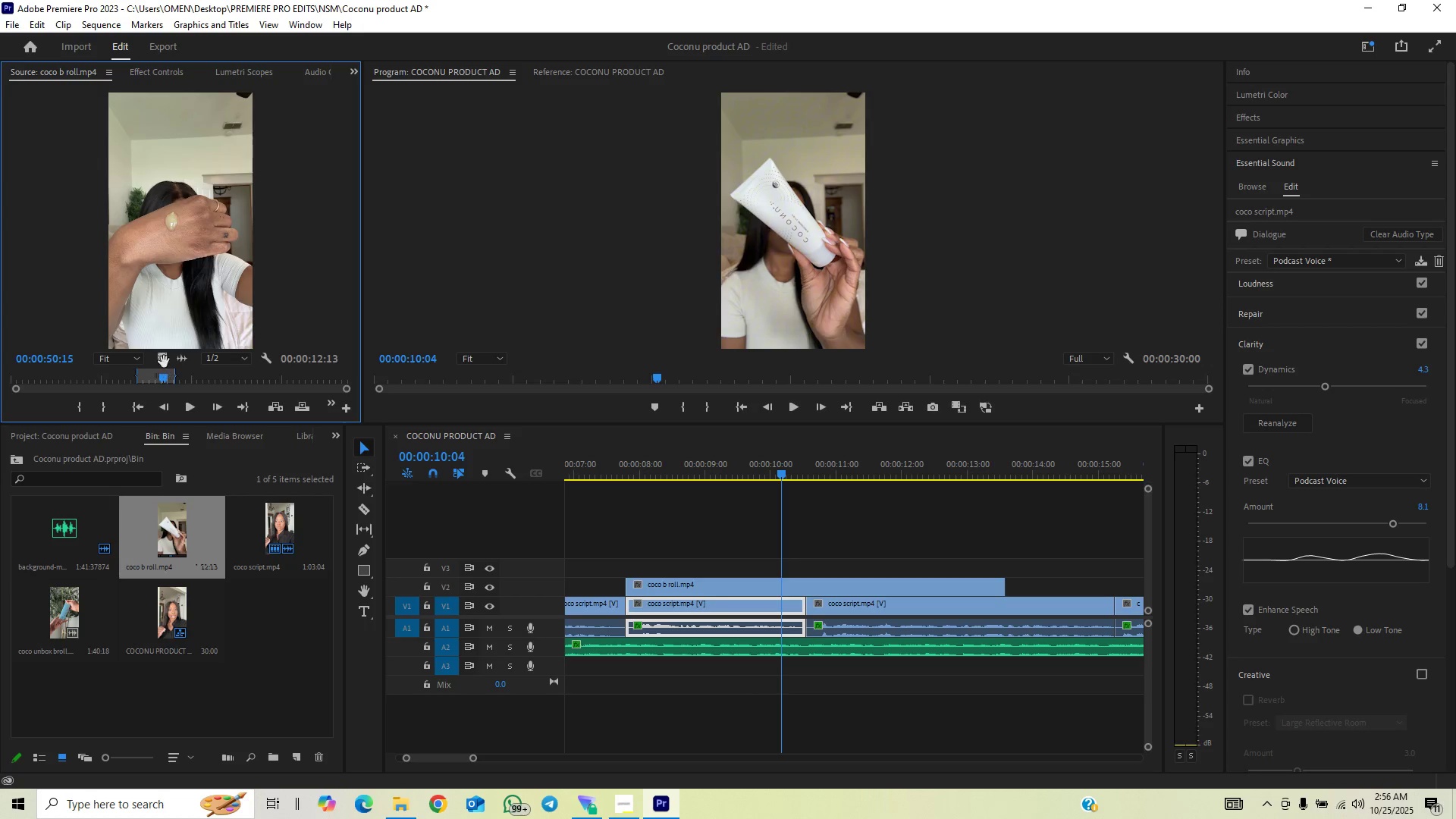 
left_click_drag(start_coordinate=[165, 359], to_coordinate=[711, 559])
 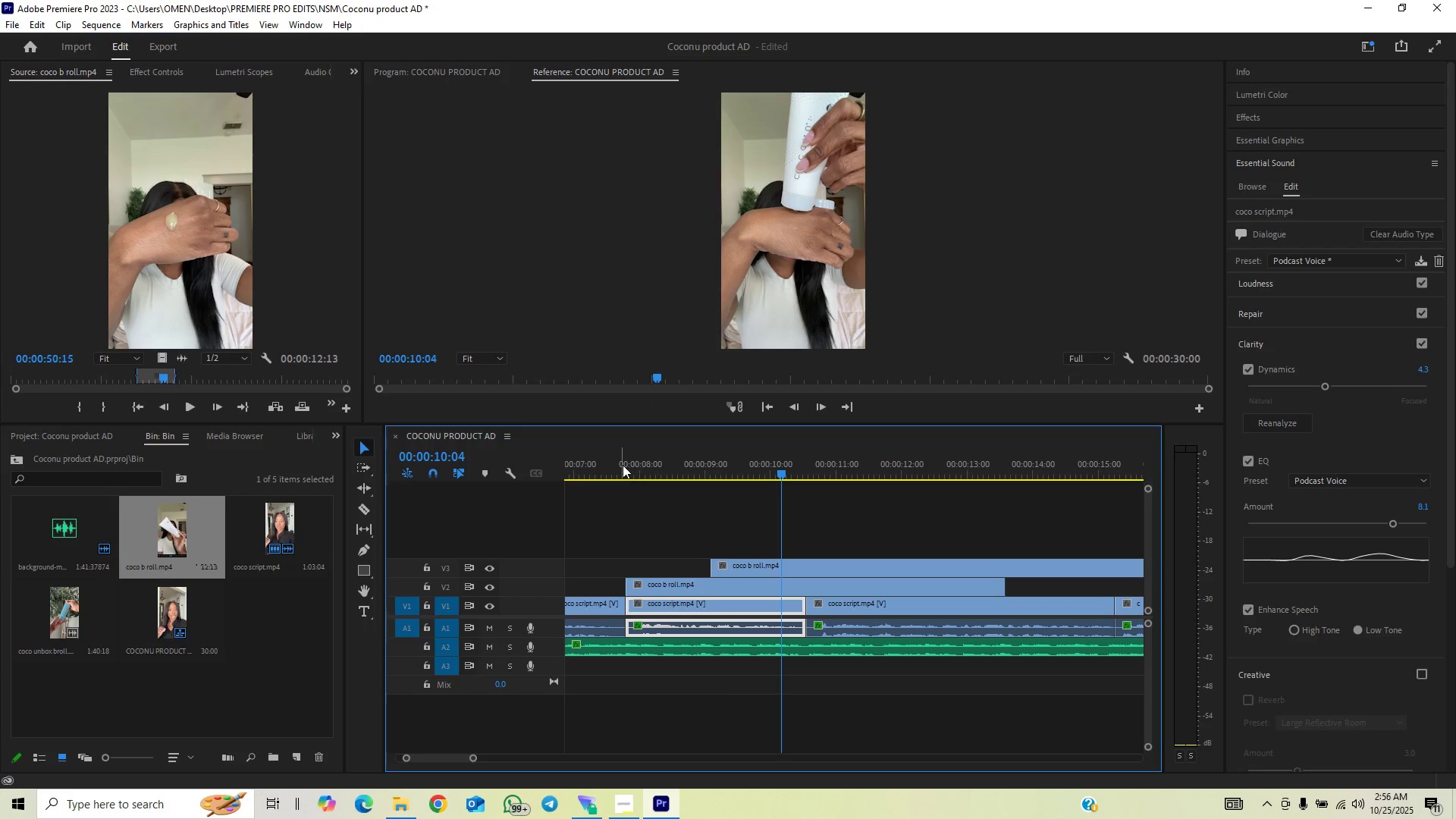 
left_click([623, 465])
 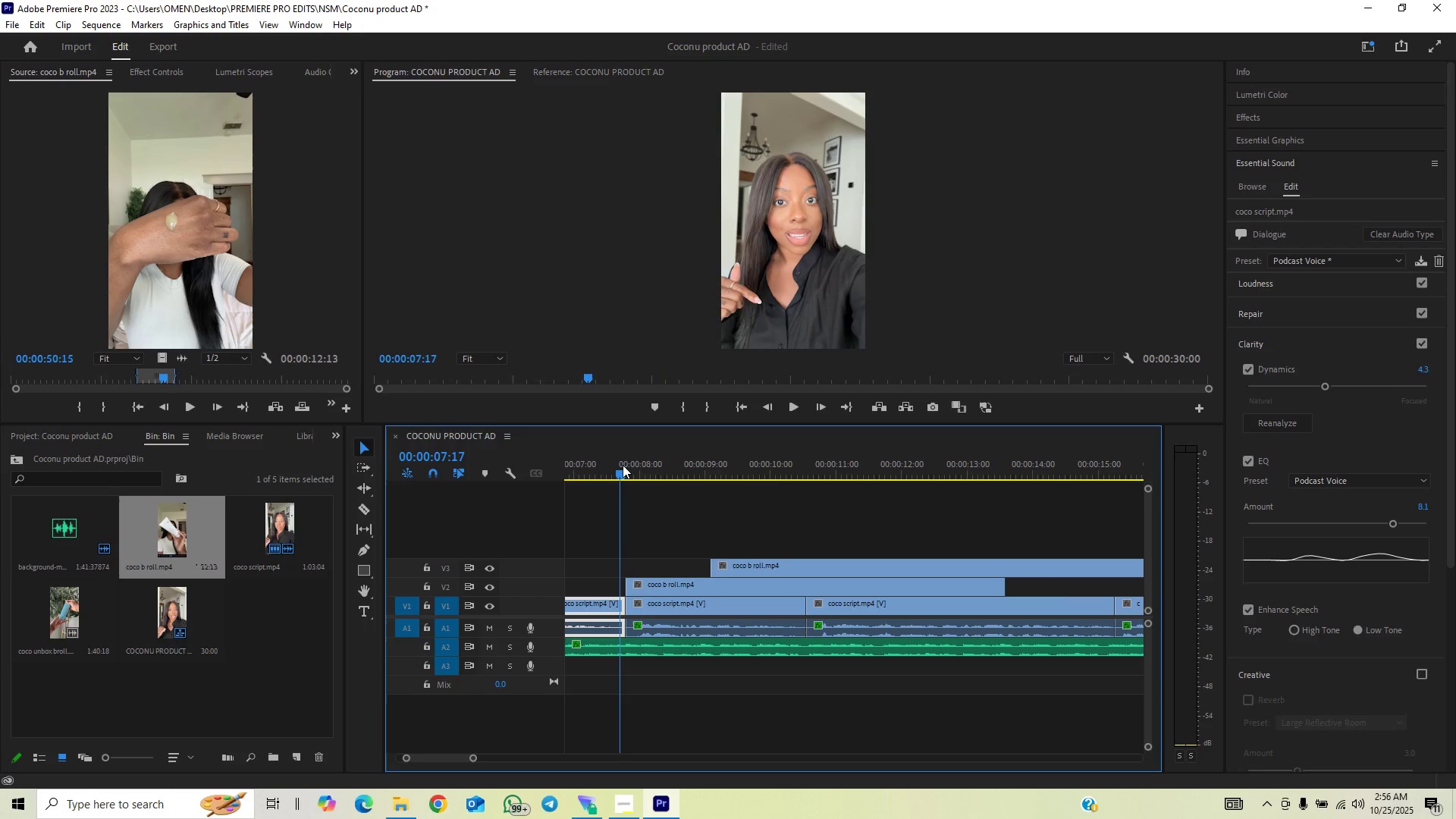 
key(Space)
 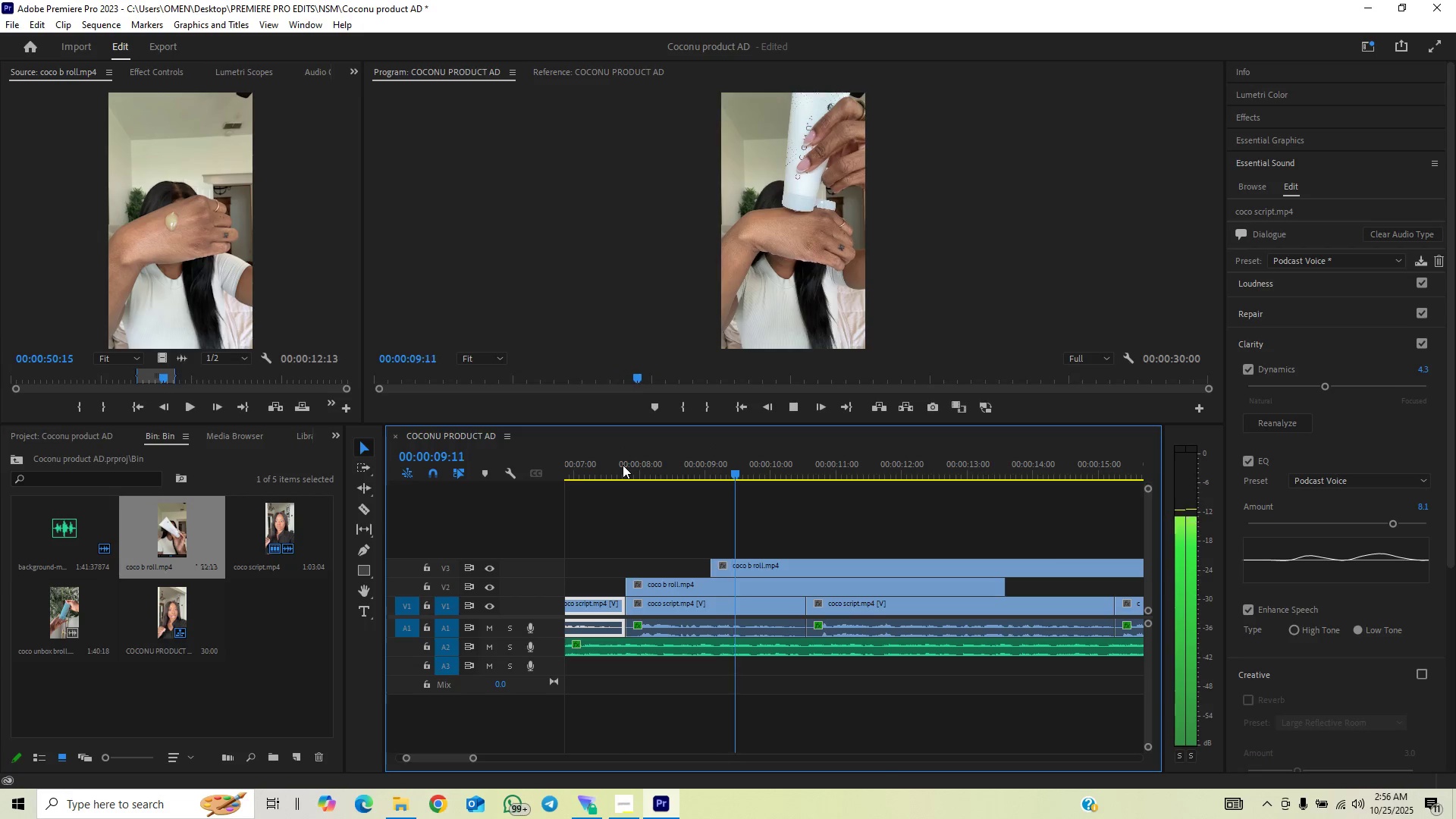 
key(Space)
 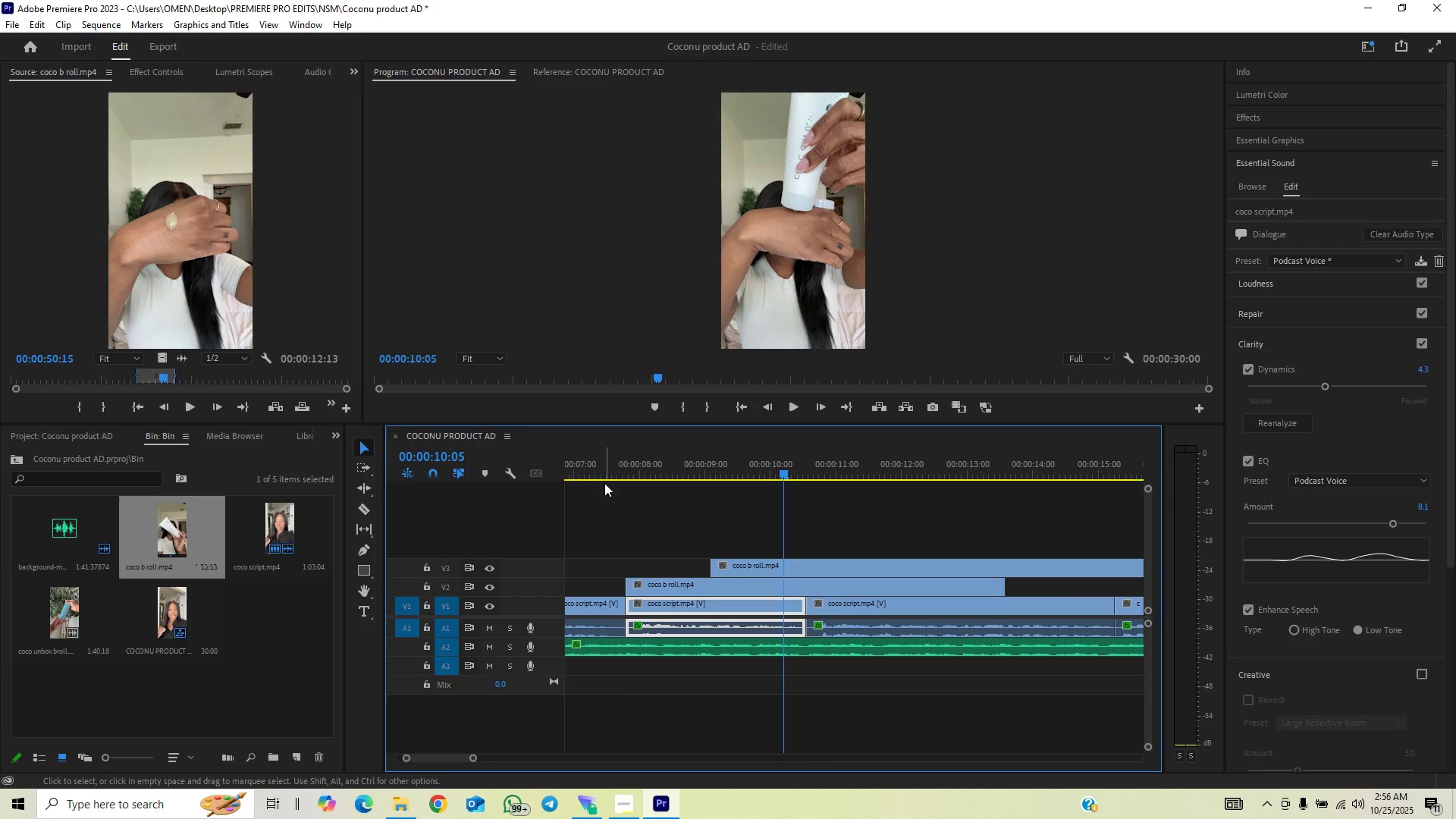 
left_click([600, 469])
 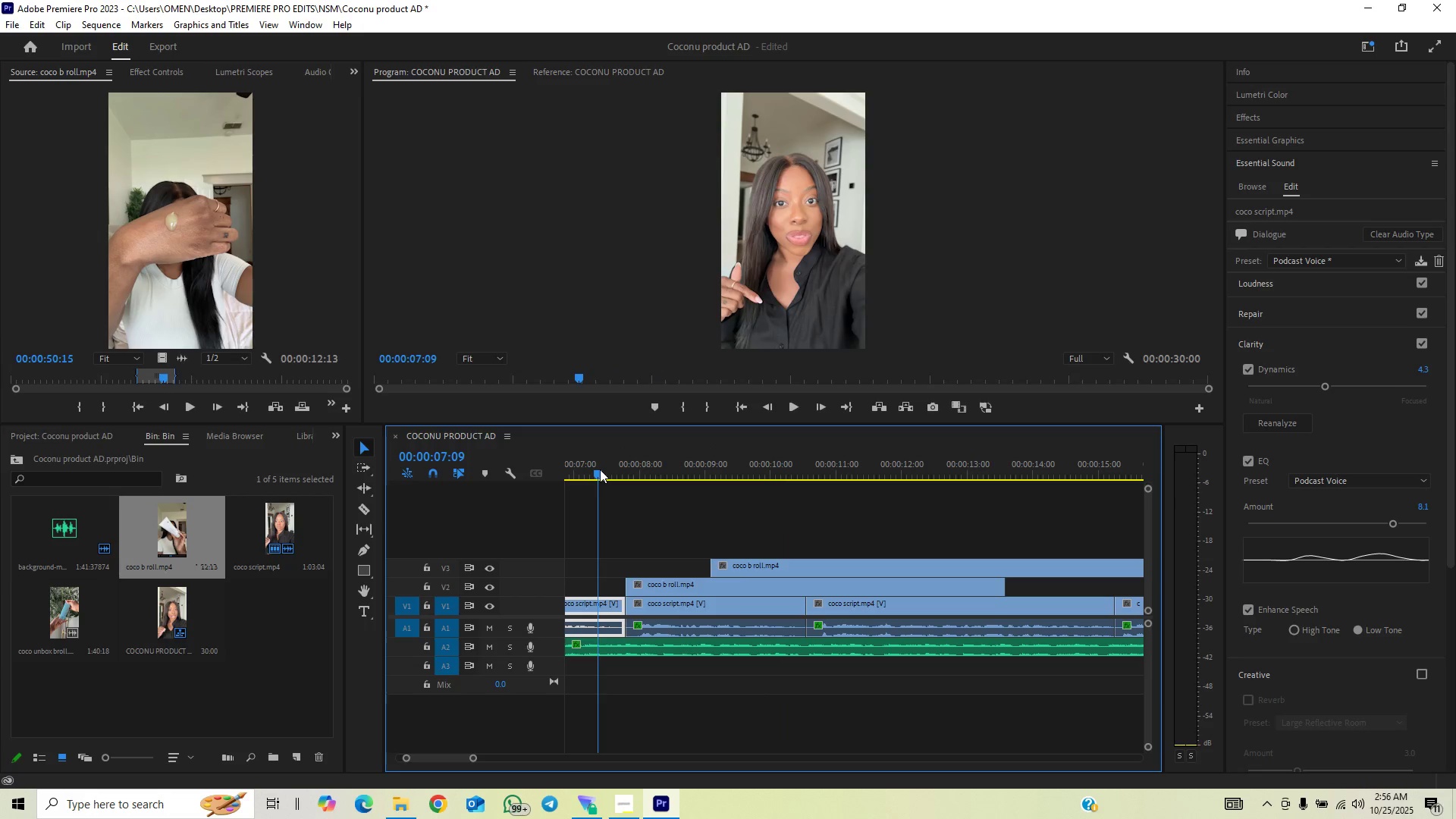 
key(Space)
 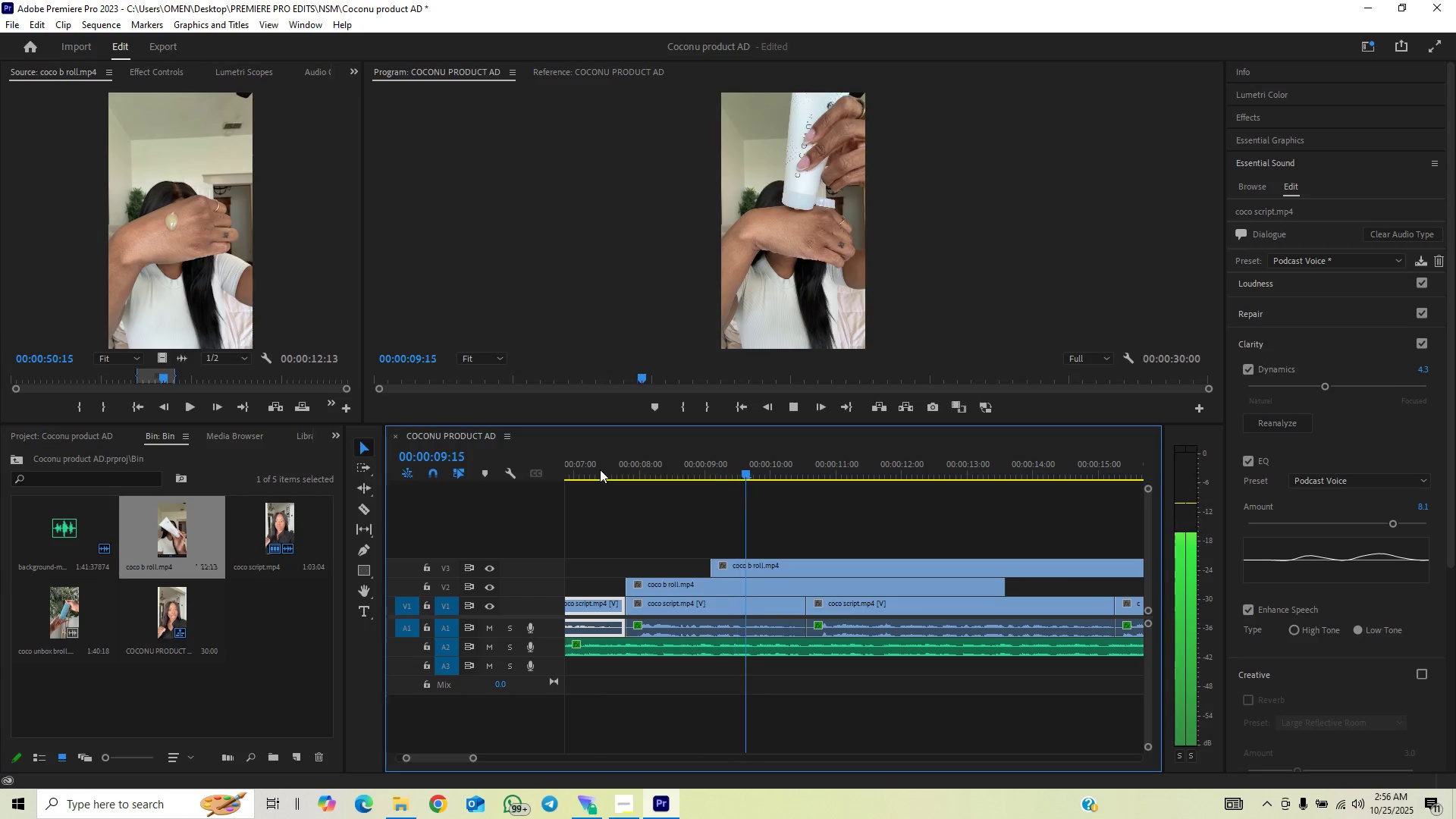 
left_click([600, 469])
 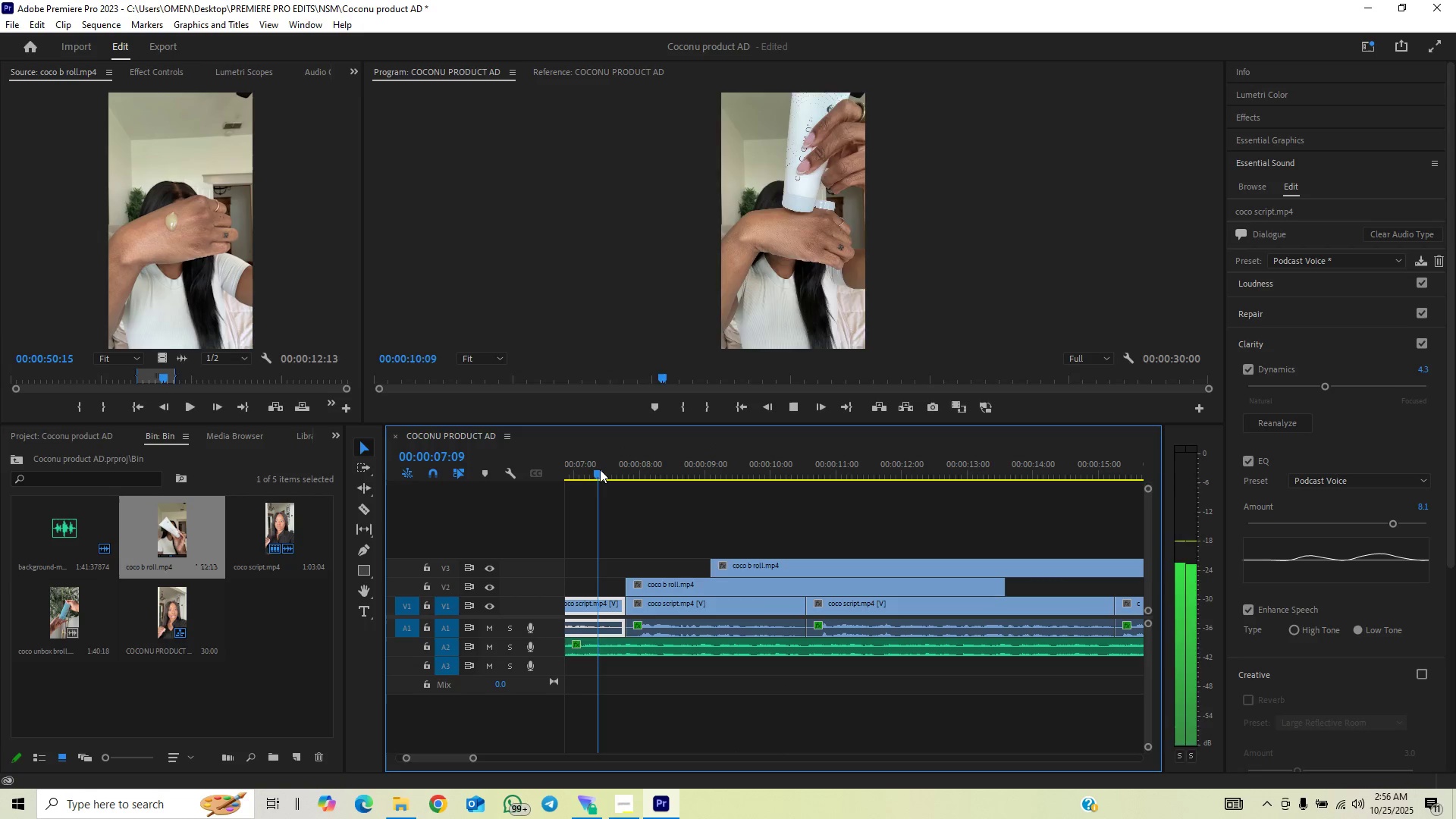 
key(Space)
 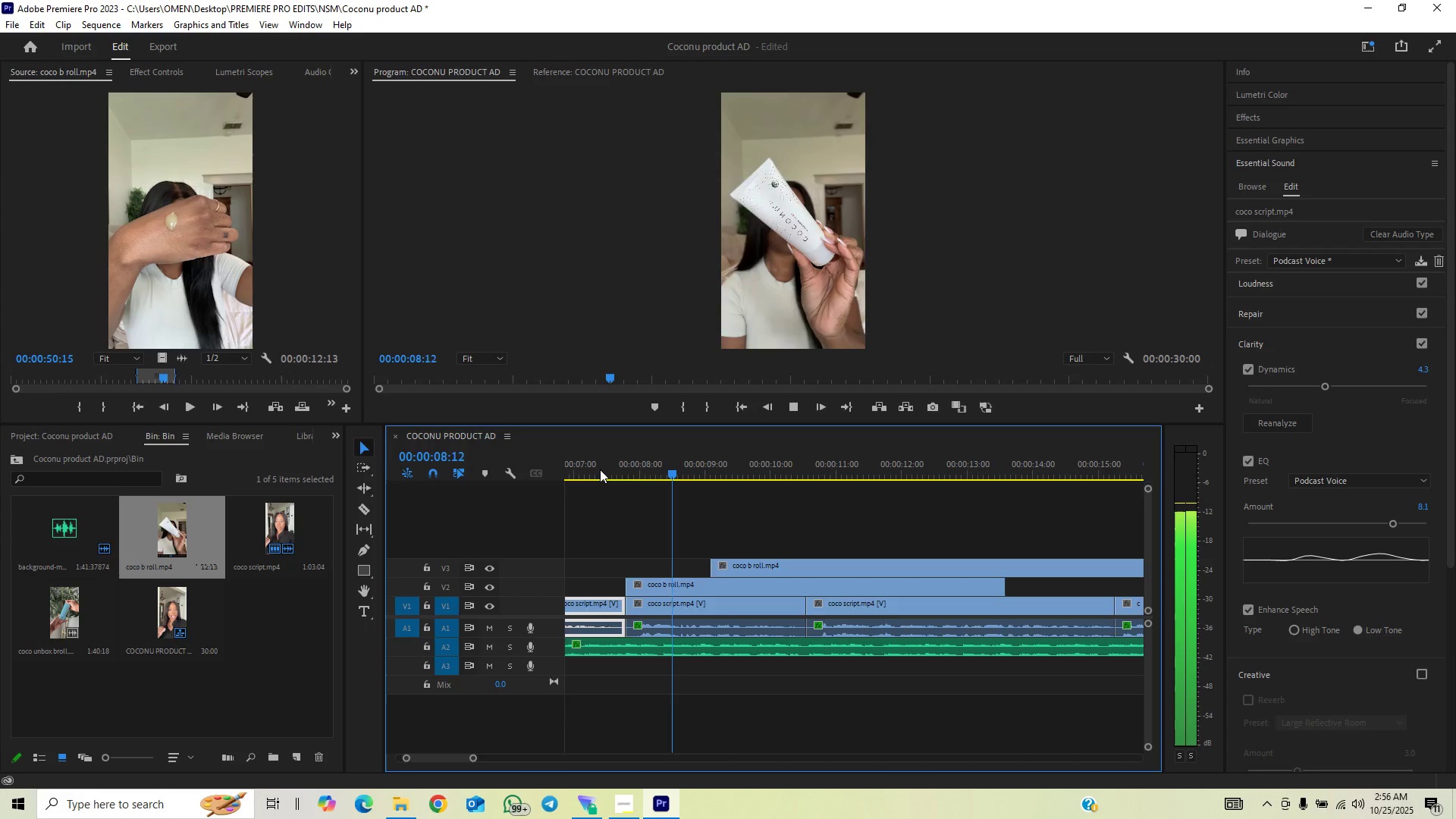 
left_click([600, 469])
 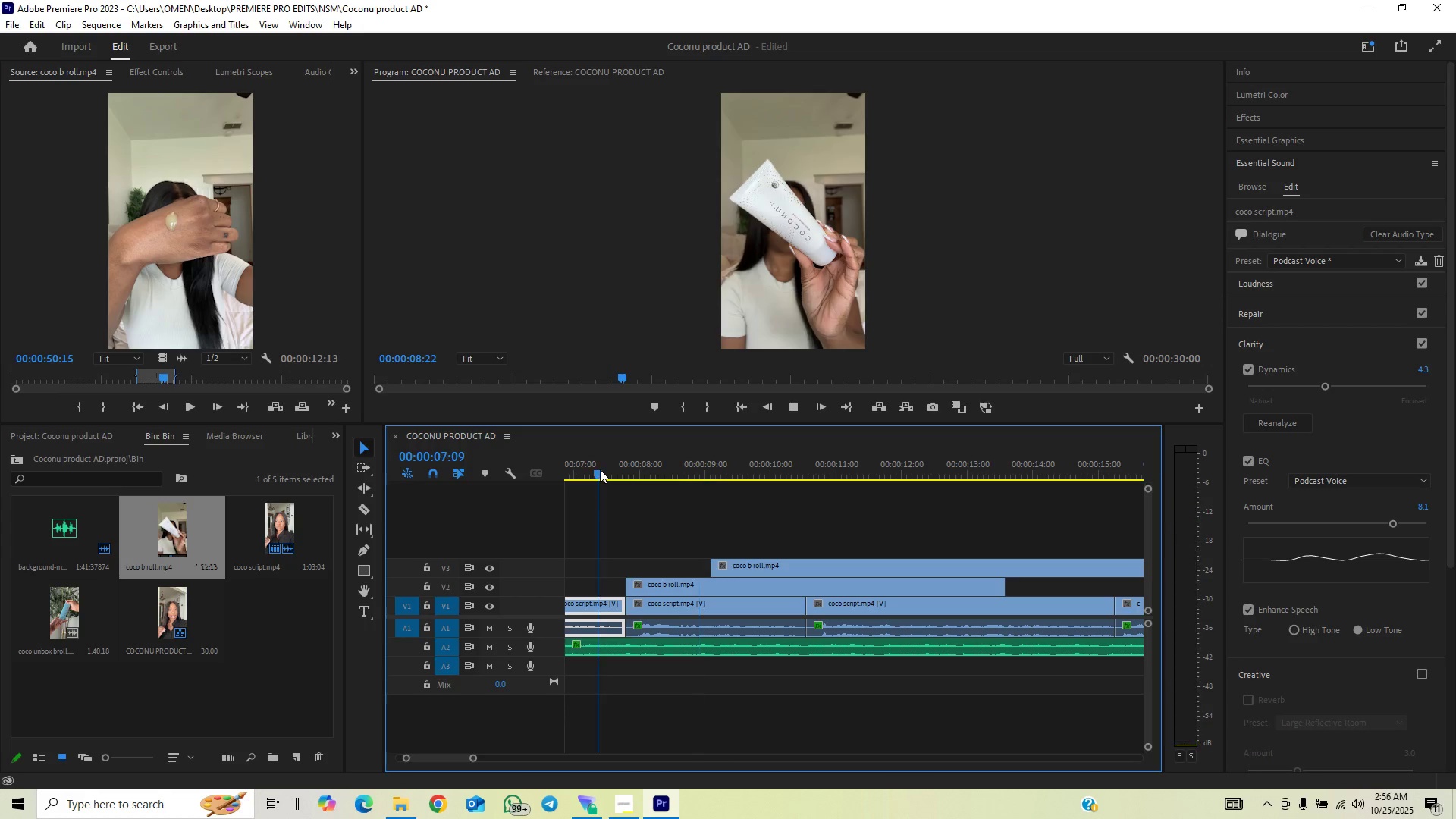 
key(Space)
 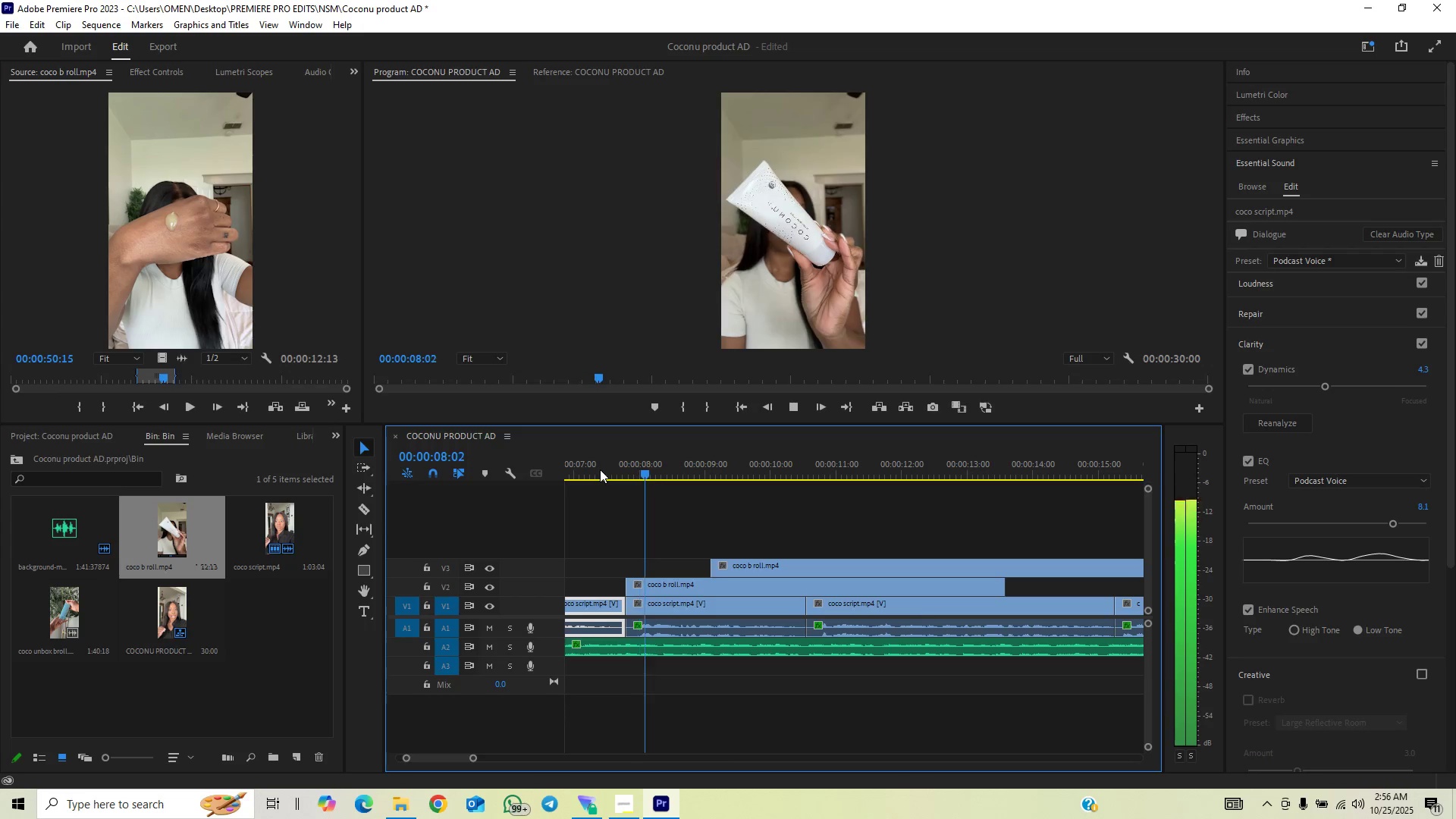 
key(Space)
 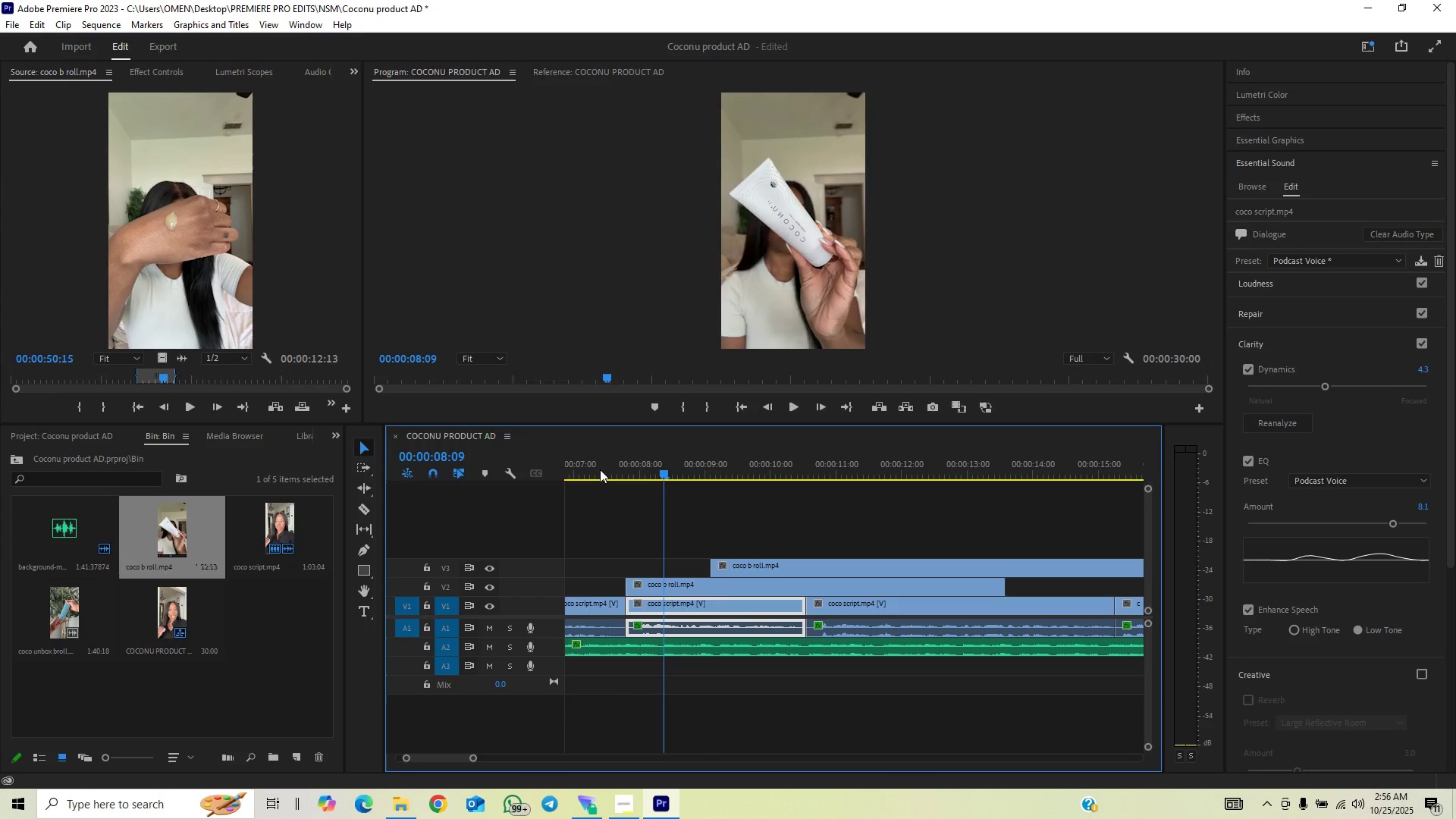 
left_click([600, 469])
 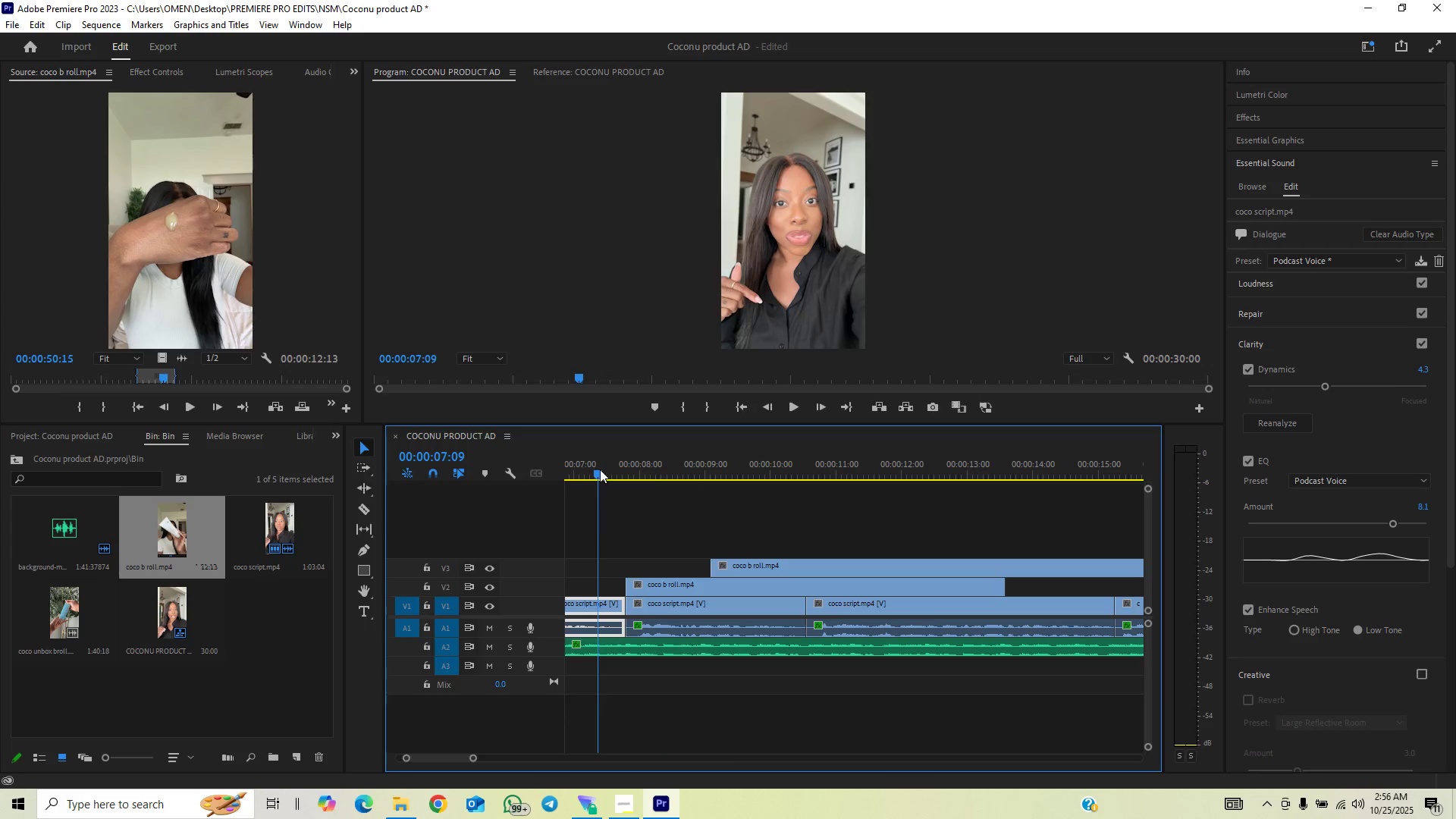 
key(Space)
 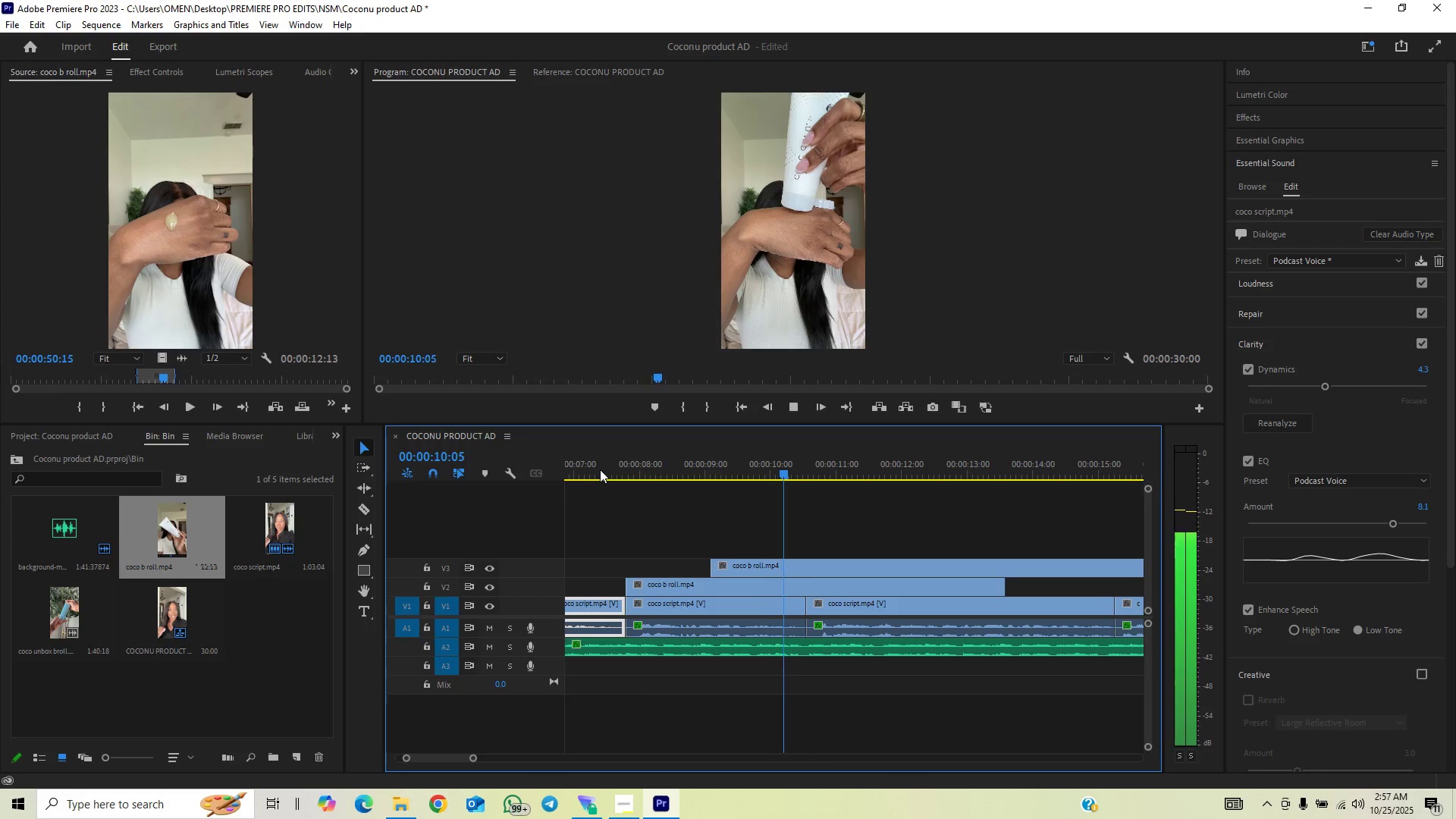 
left_click([600, 469])
 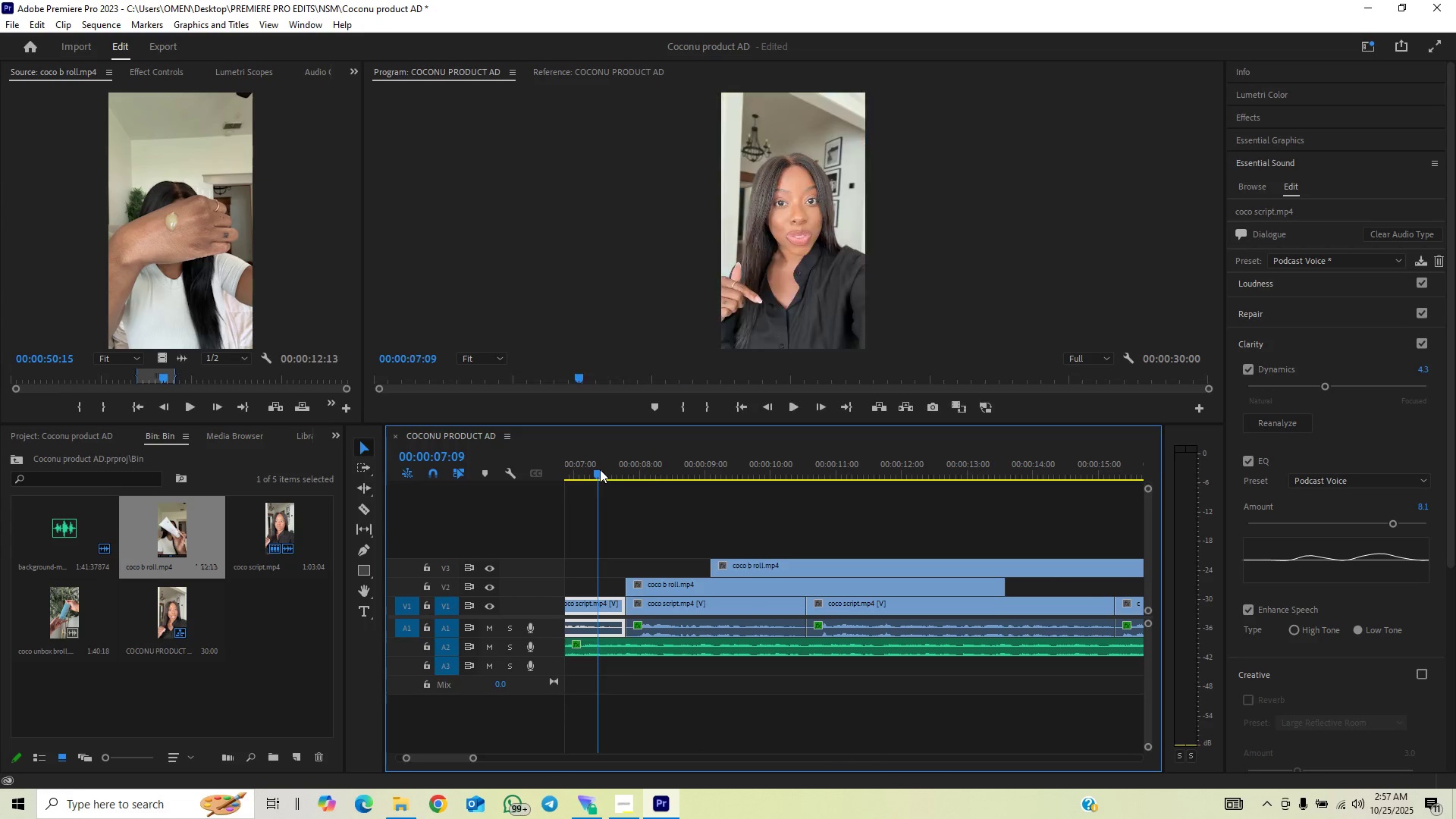 
key(Space)
 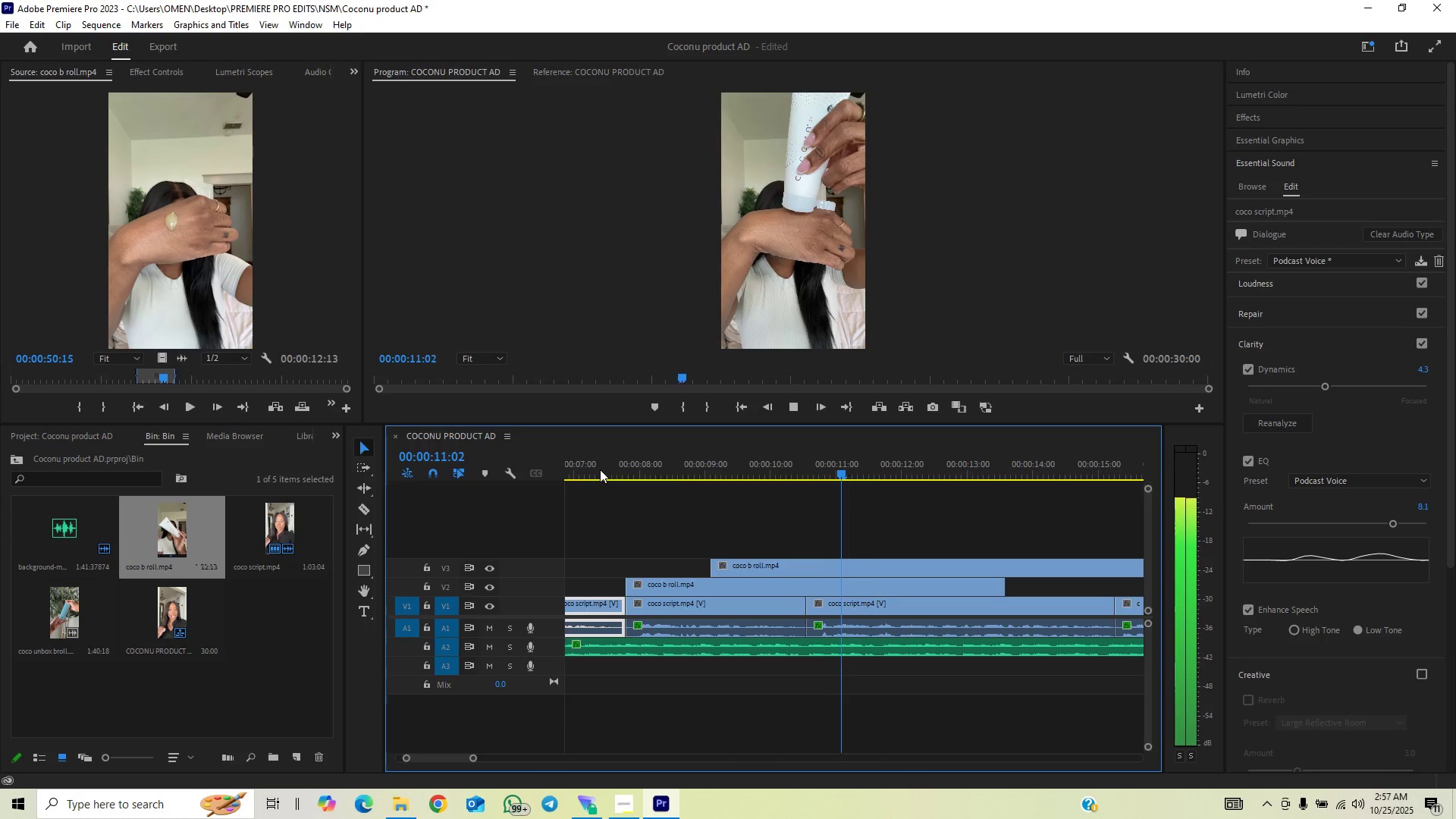 
wait(5.26)
 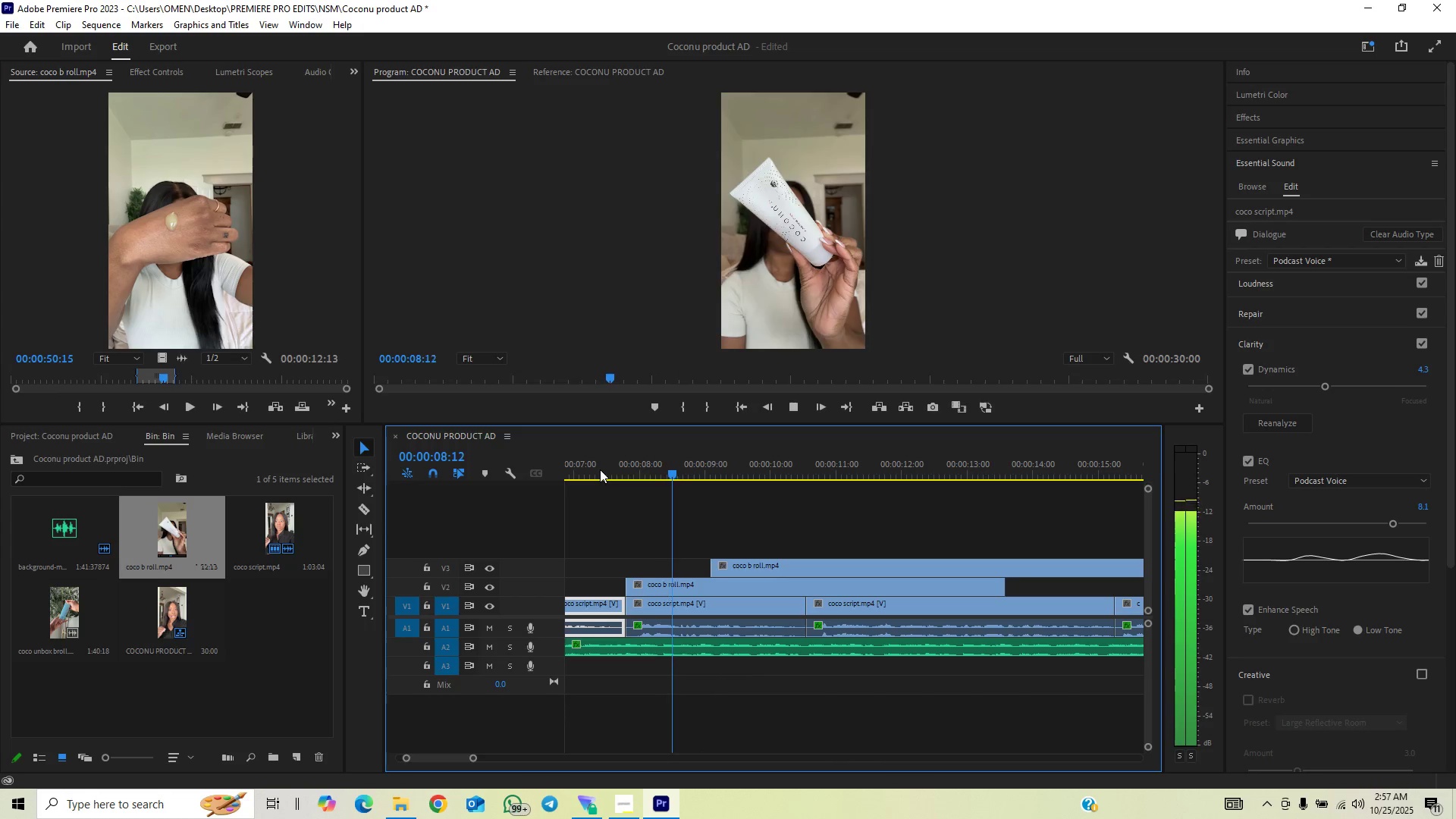 
key(Space)
 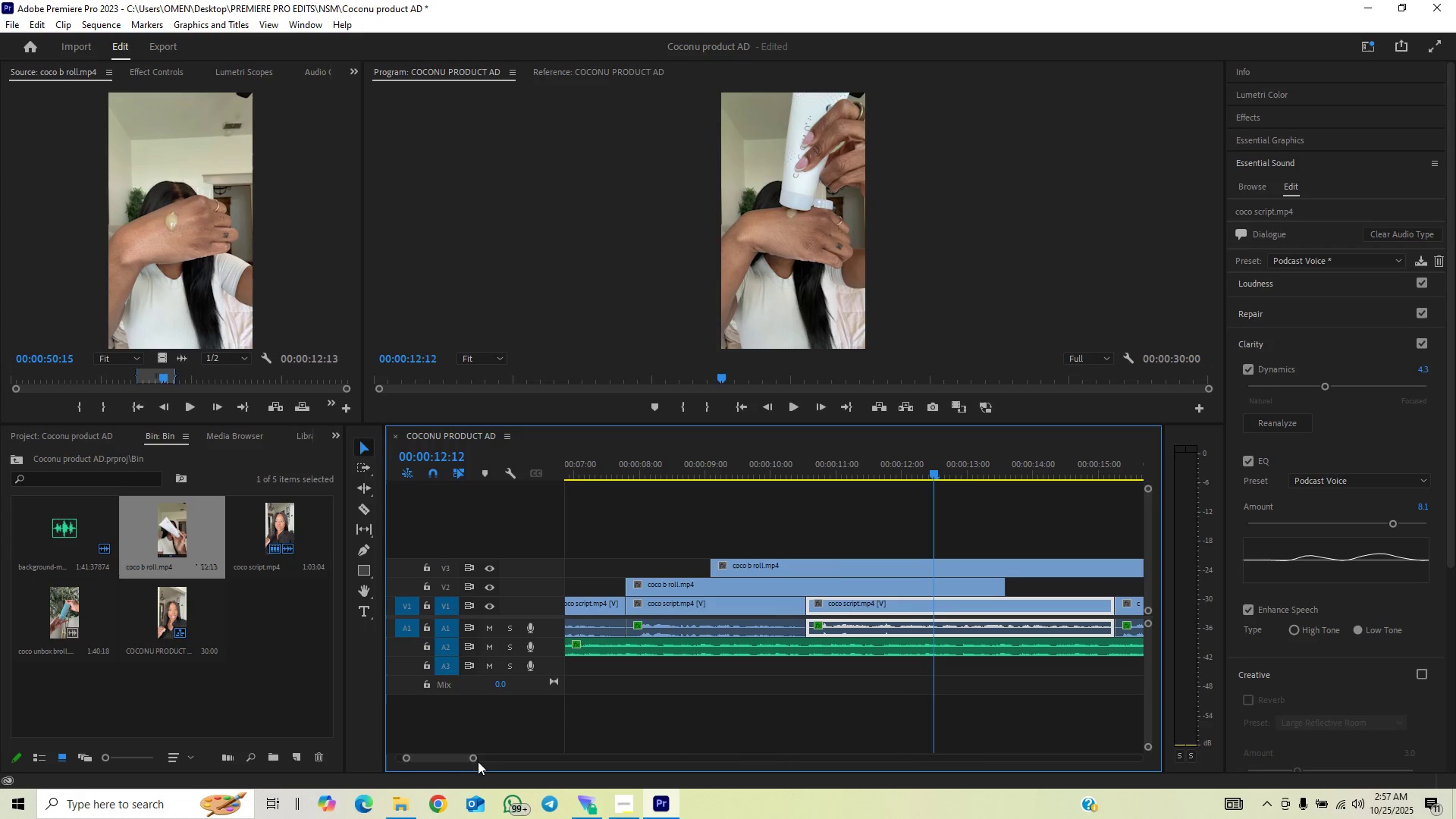 
left_click_drag(start_coordinate=[474, 761], to_coordinate=[491, 749])
 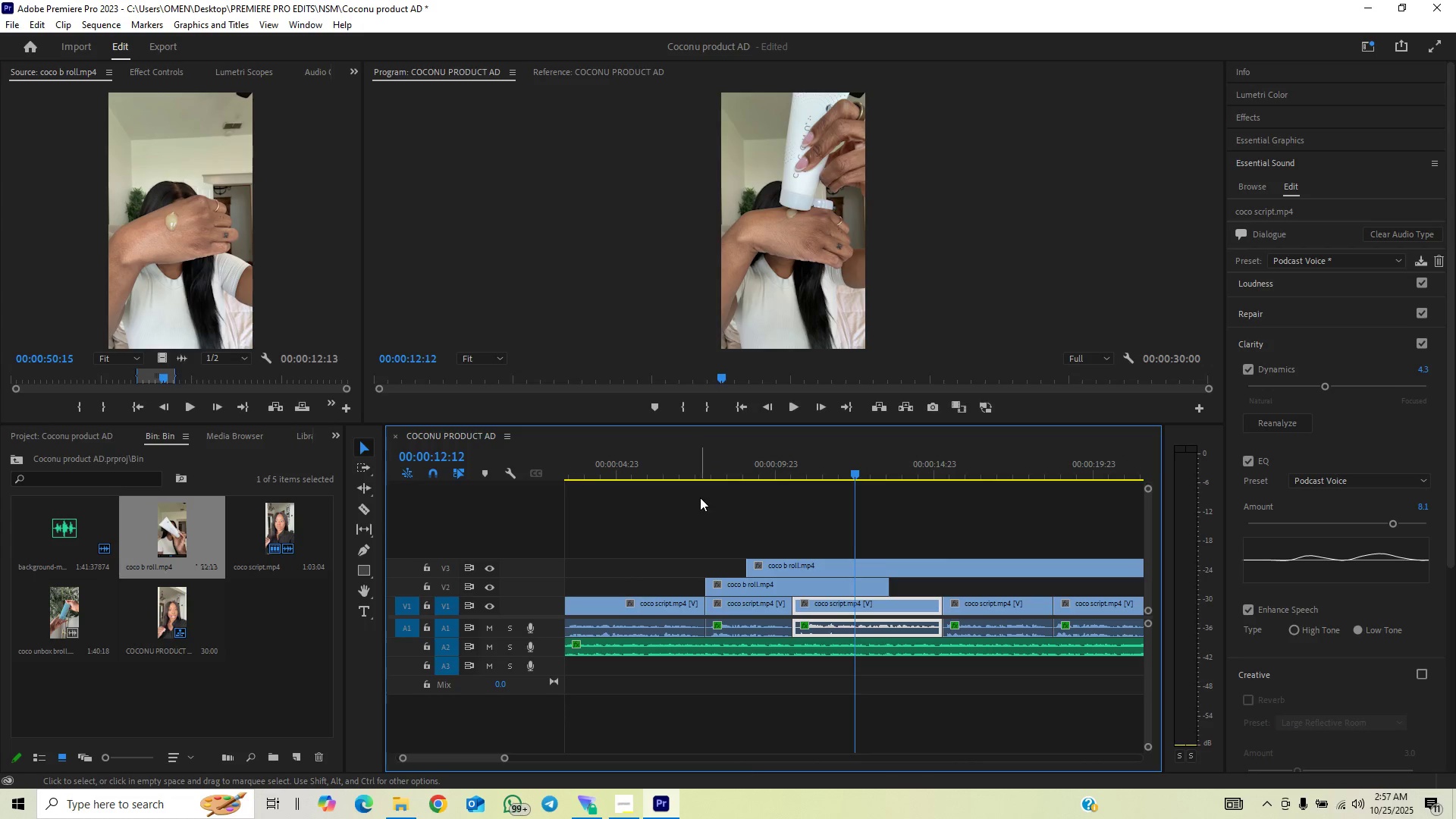 
left_click([695, 467])
 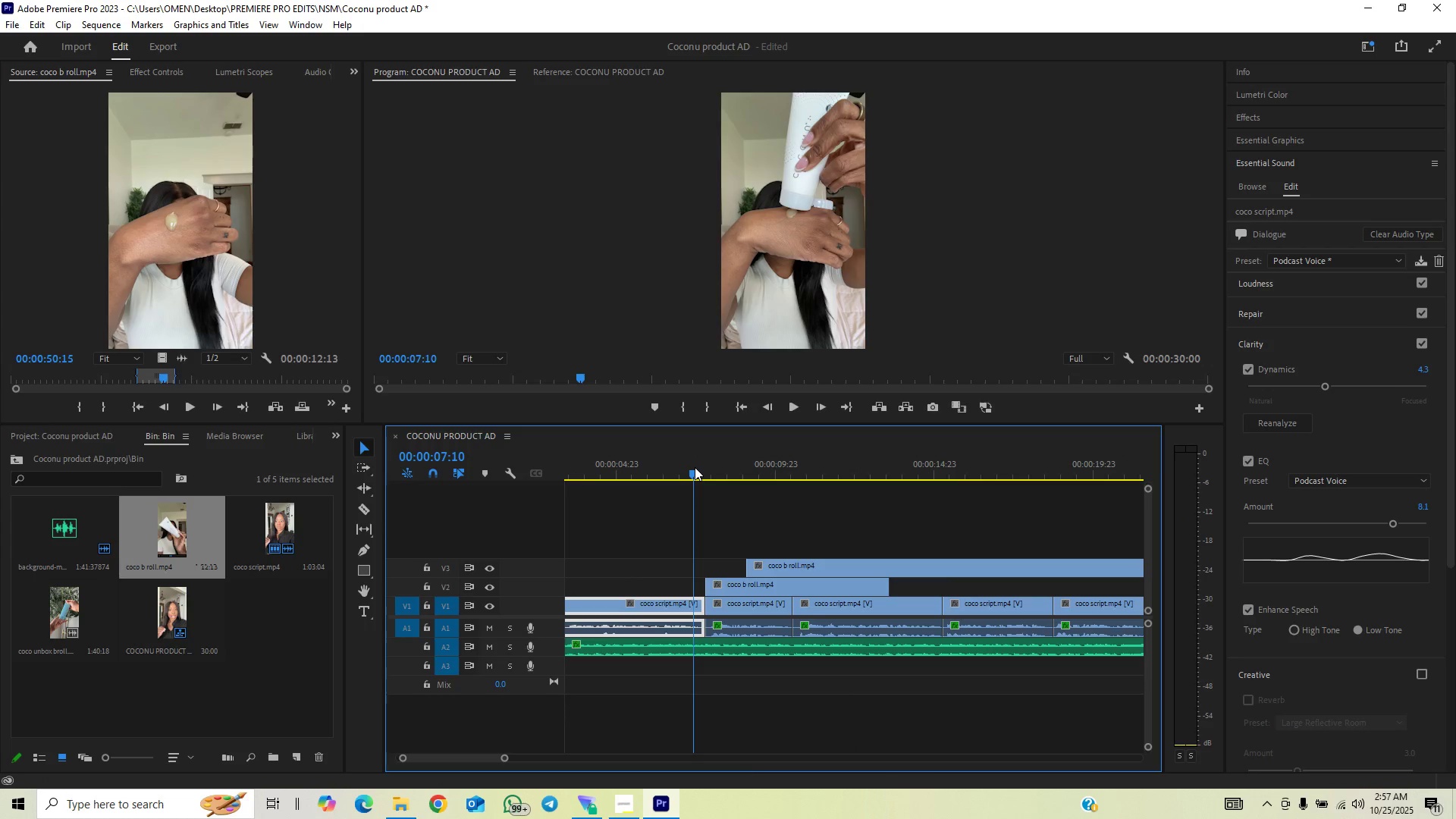 
key(Space)
 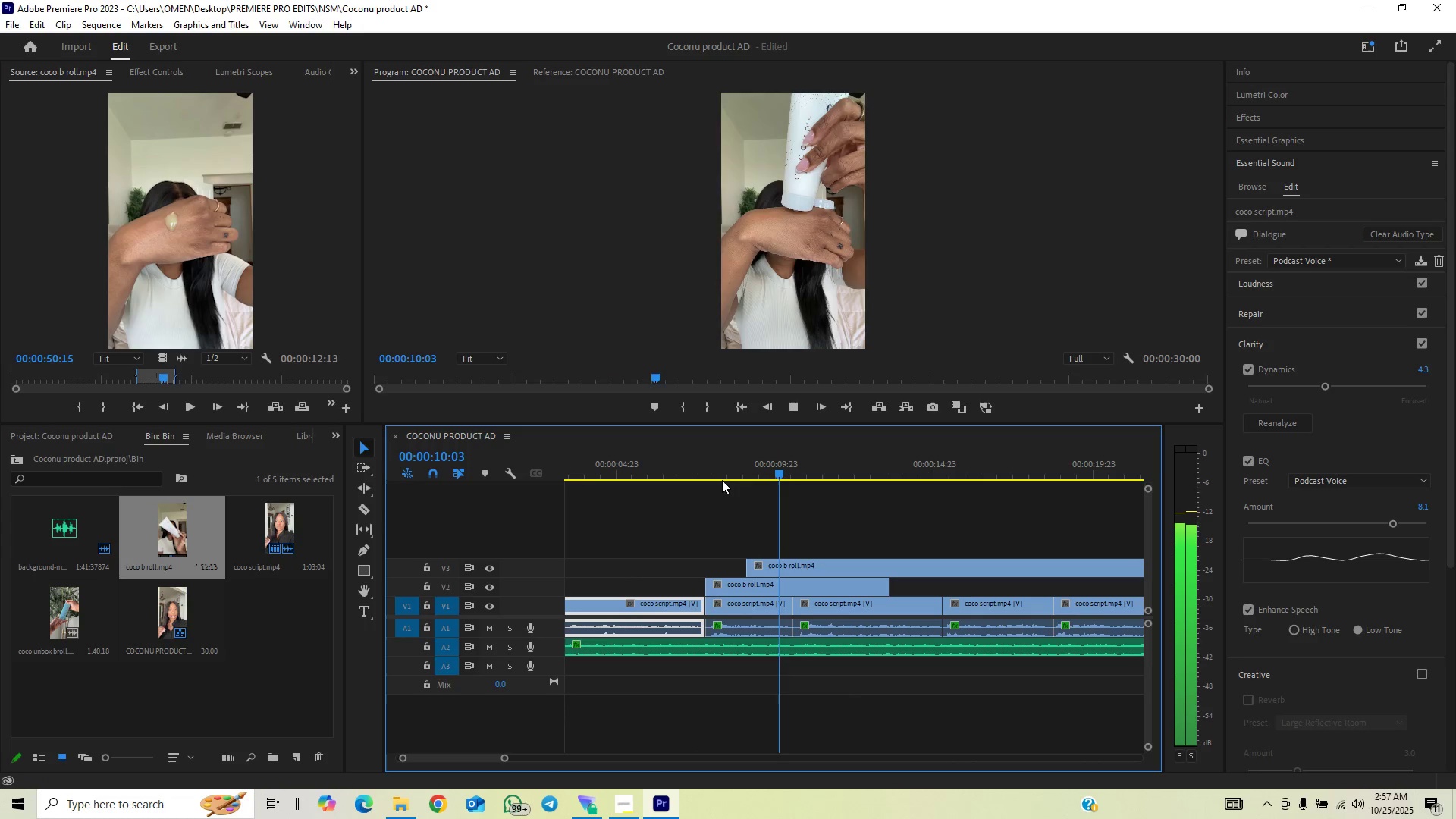 
key(Space)
 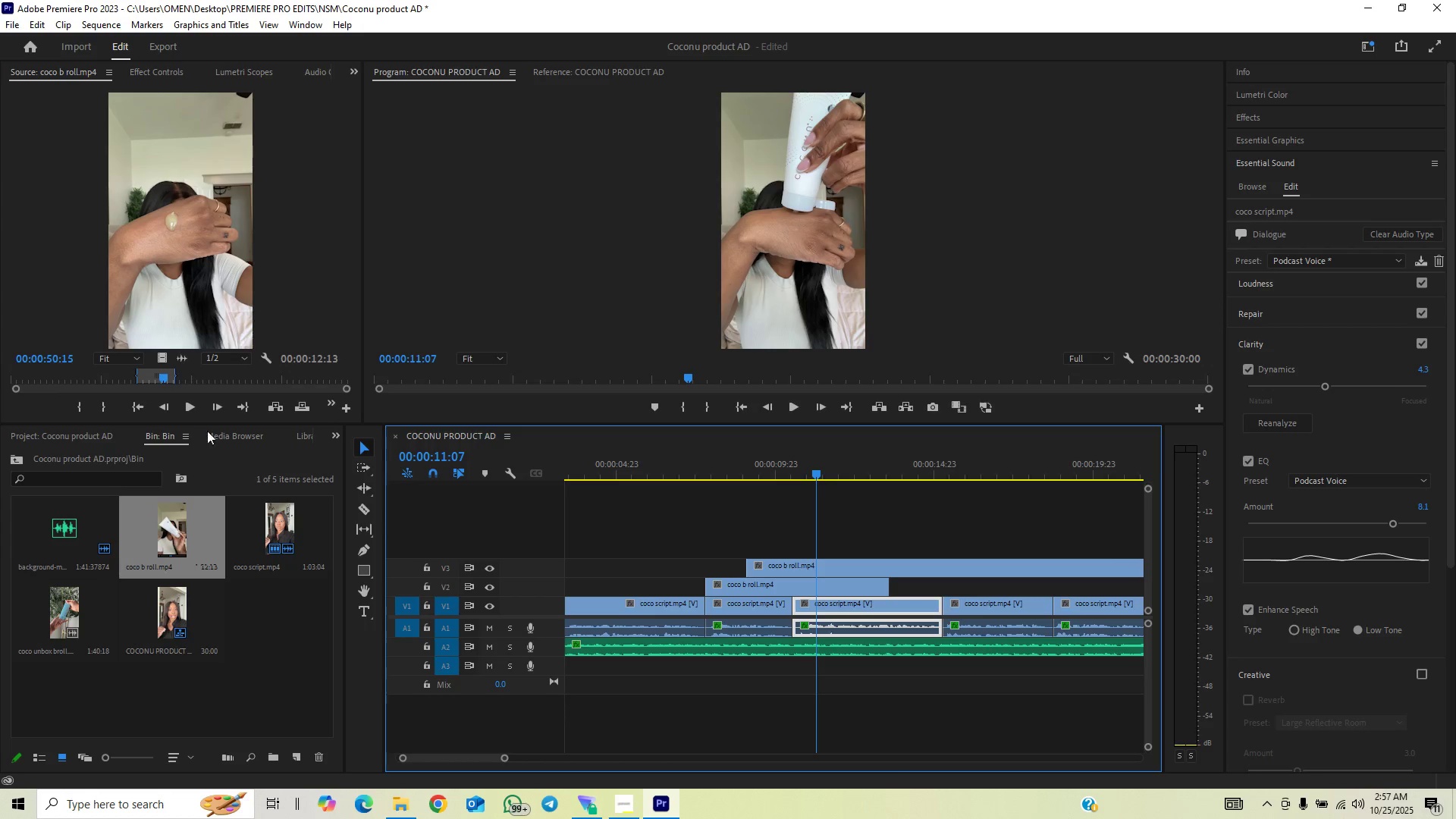 
left_click_drag(start_coordinate=[177, 375], to_coordinate=[191, 374])
 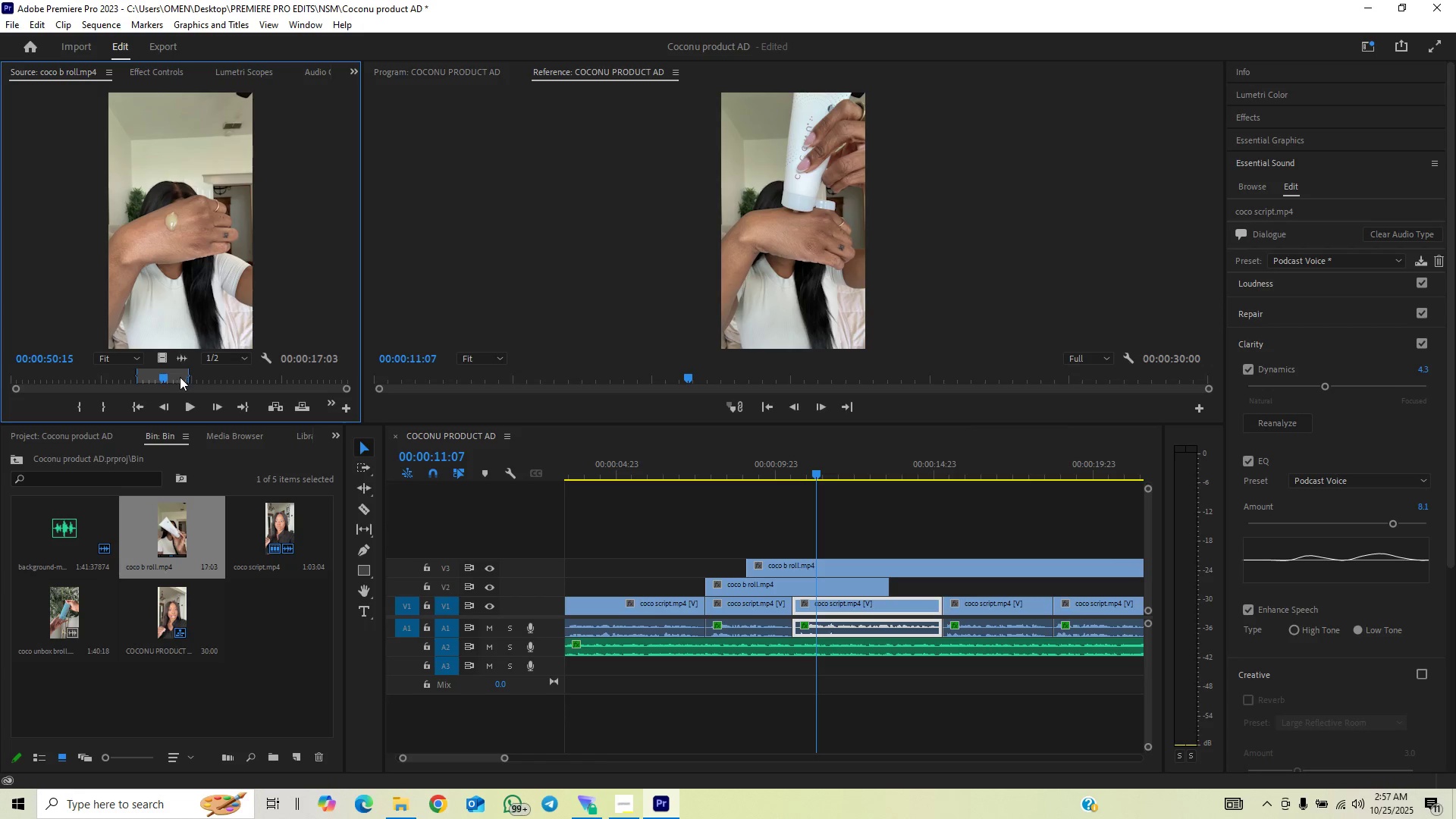 
left_click_drag(start_coordinate=[171, 376], to_coordinate=[221, 373])
 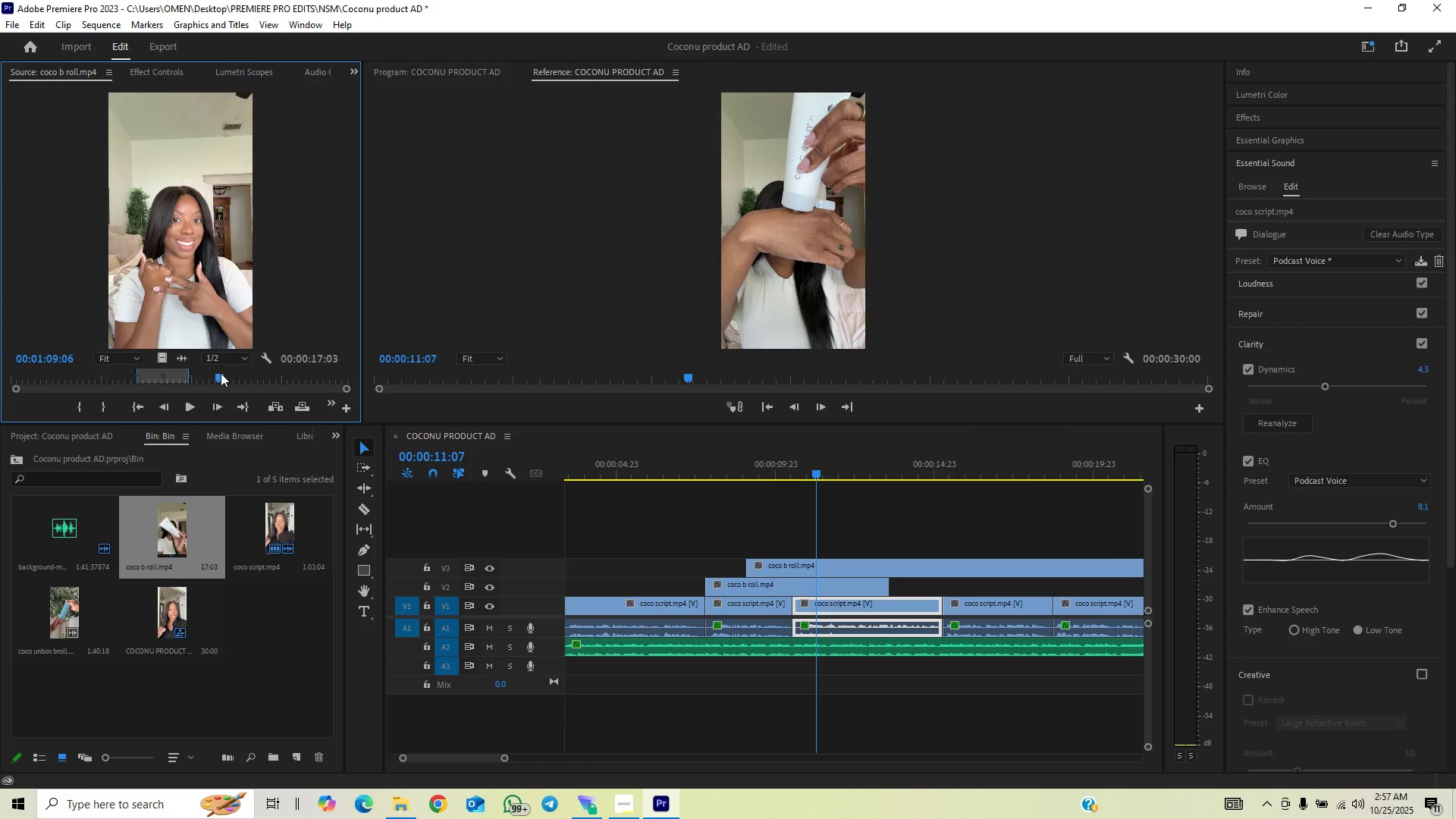 
key(Space)
 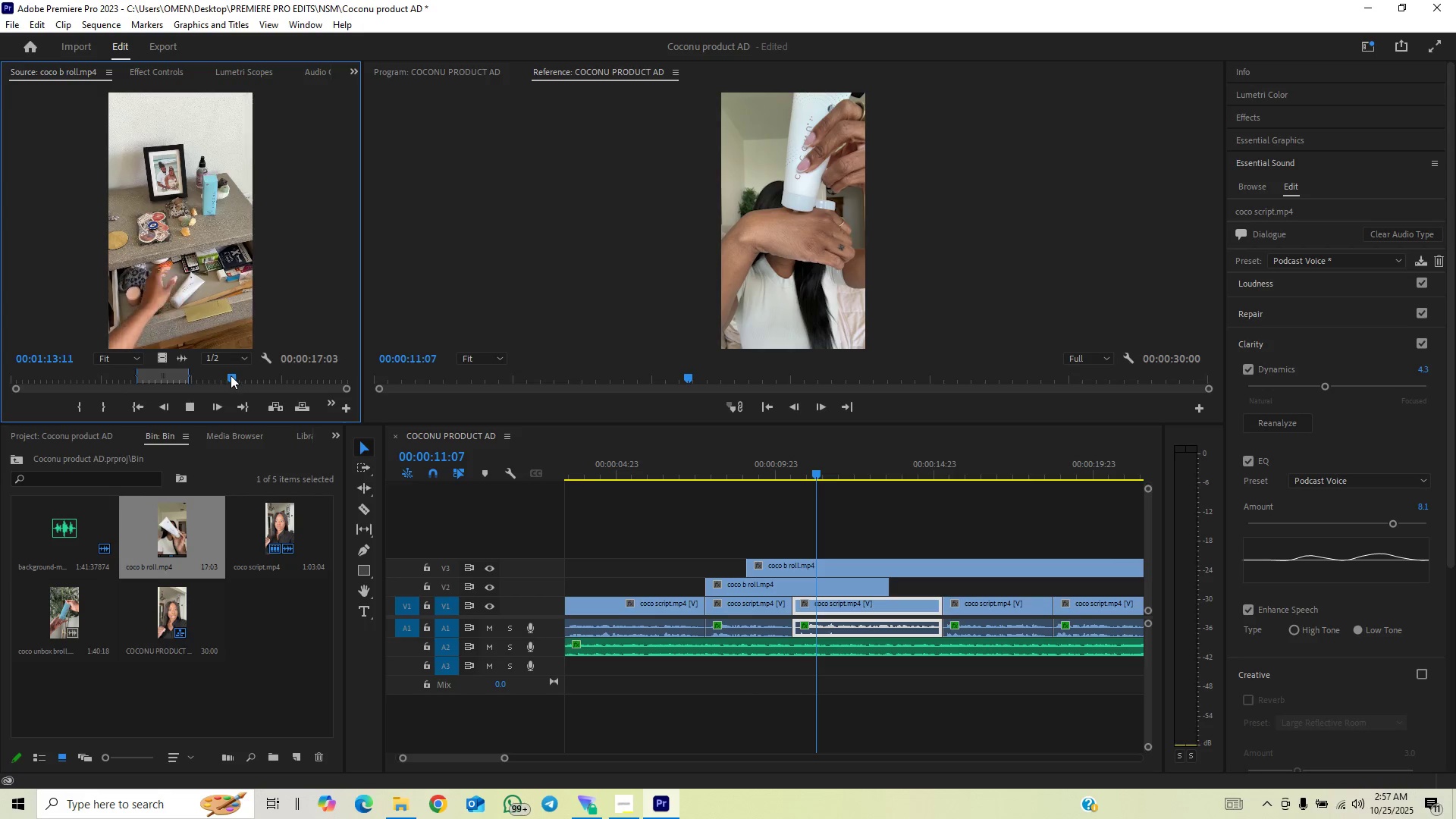 
wait(6.21)
 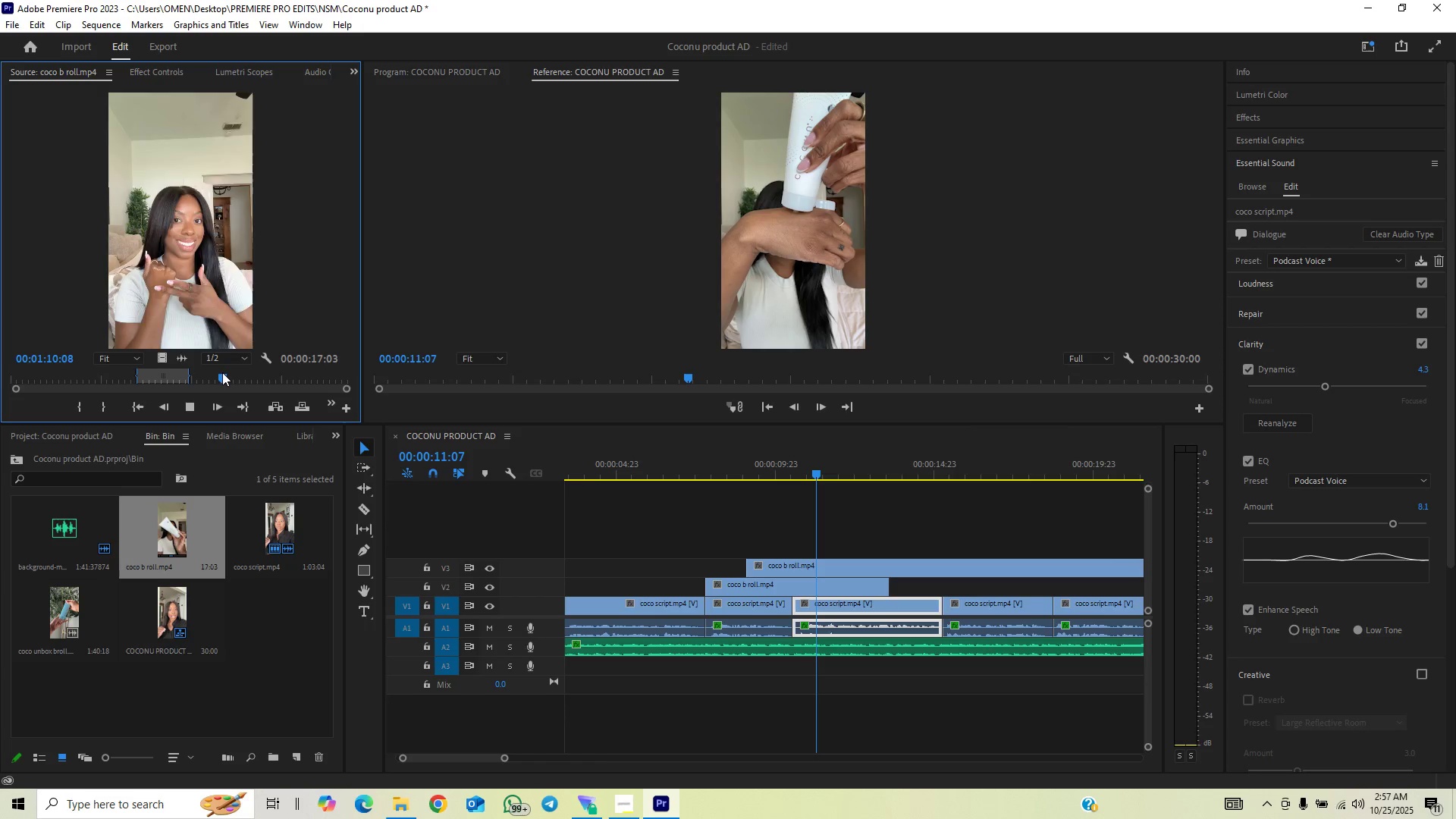 
left_click_drag(start_coordinate=[231, 375], to_coordinate=[215, 385])
 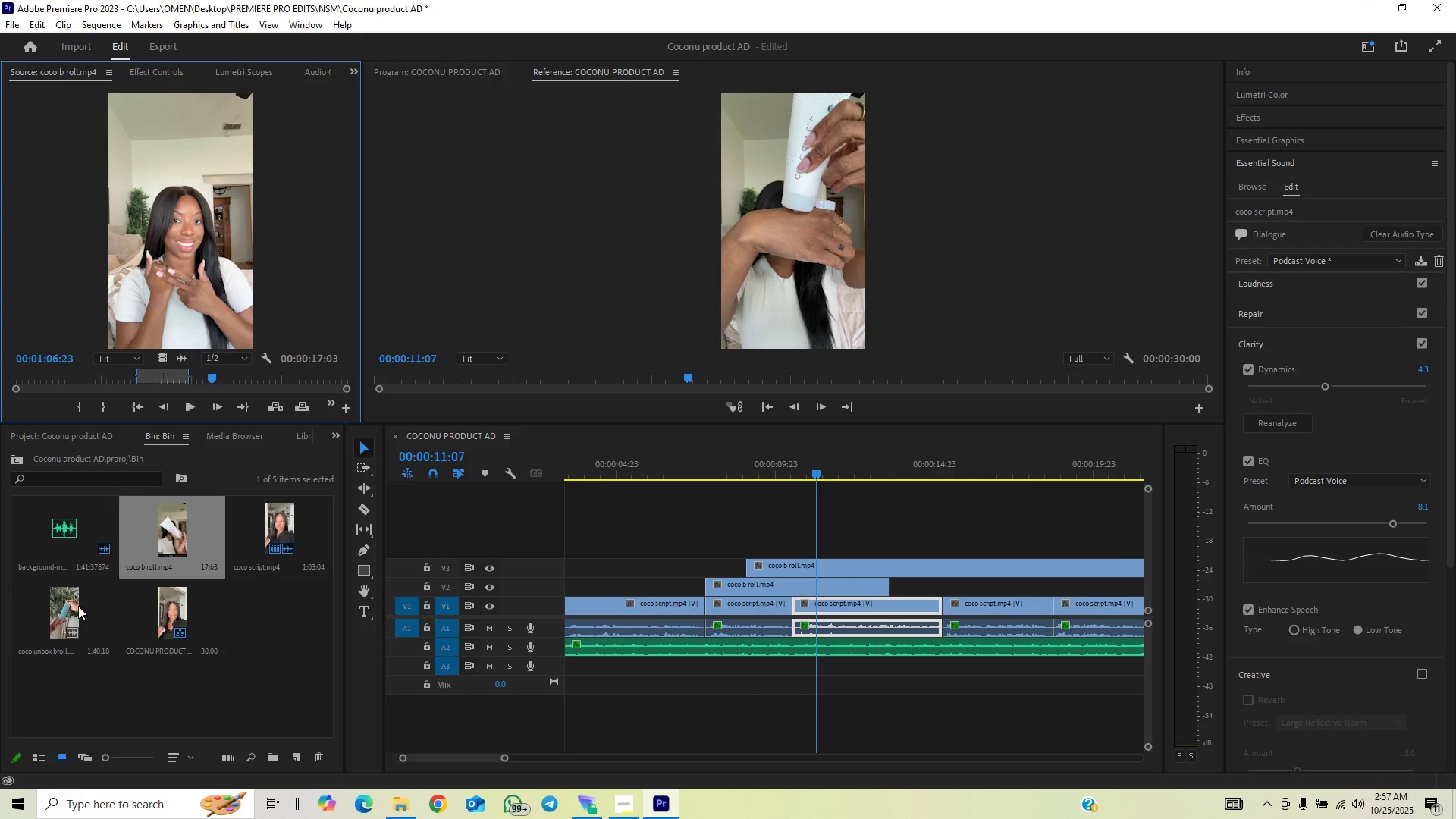 
double_click([78, 615])
 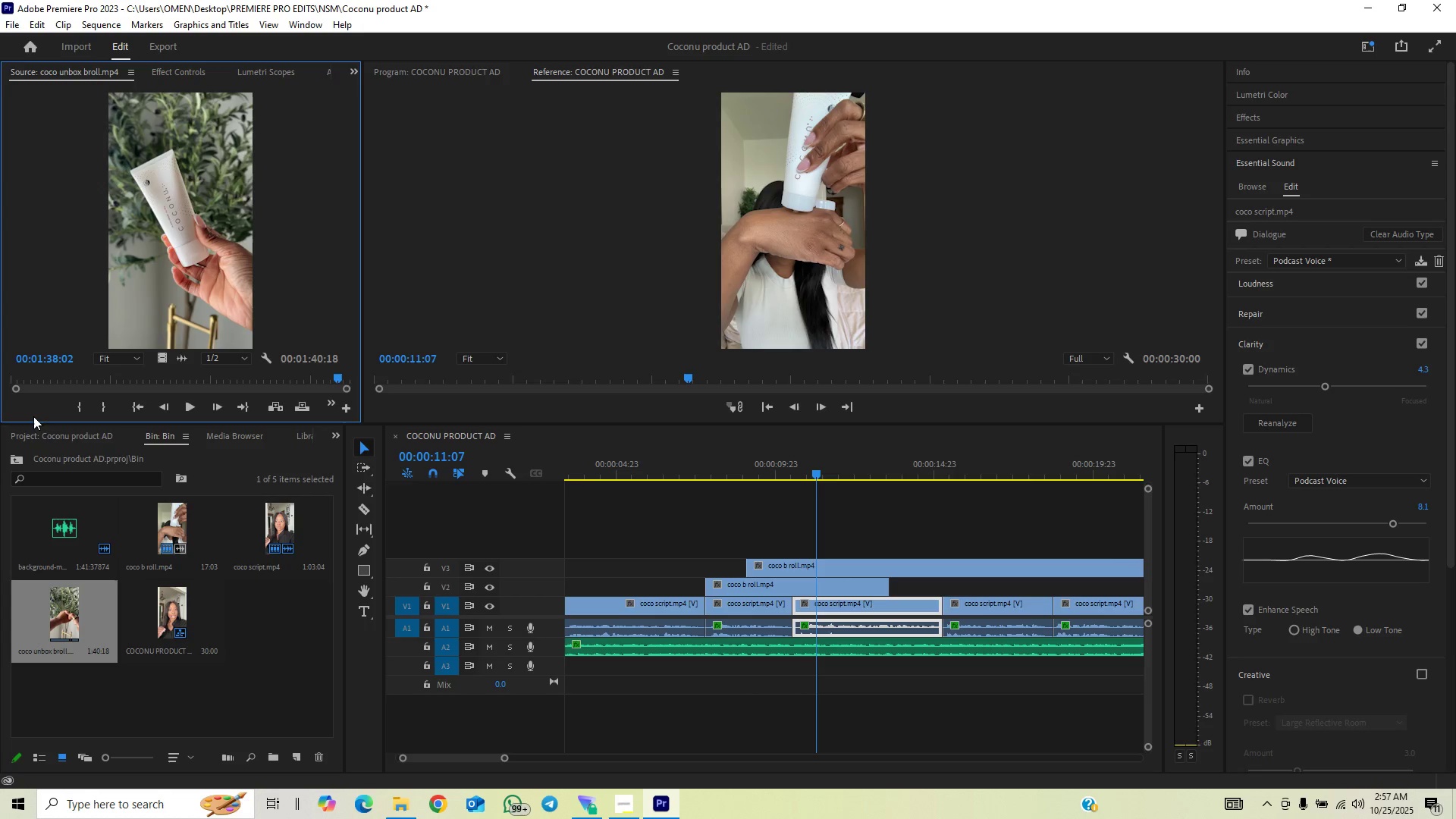 
left_click_drag(start_coordinate=[20, 382], to_coordinate=[28, 404])
 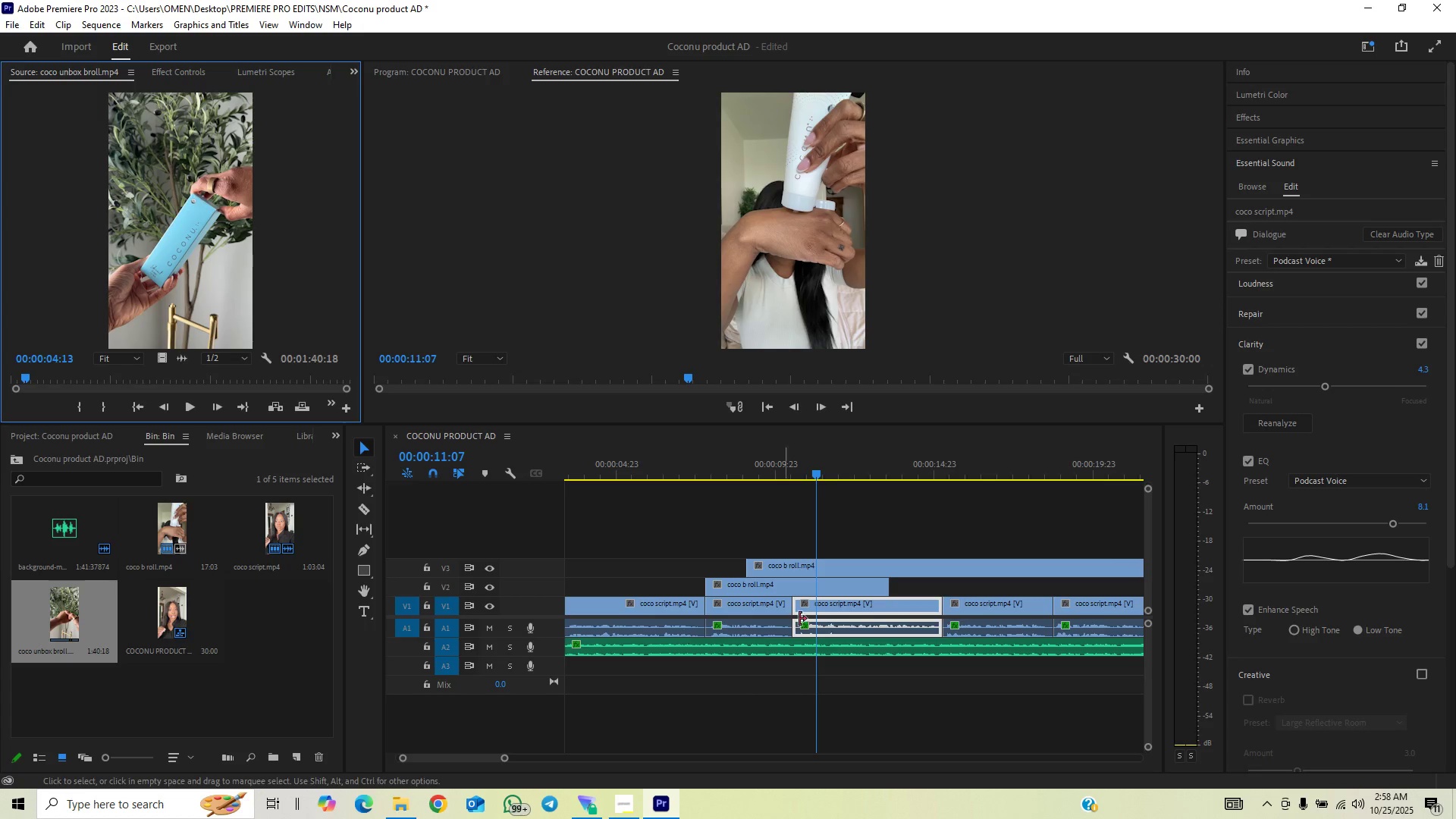 
left_click([701, 470])
 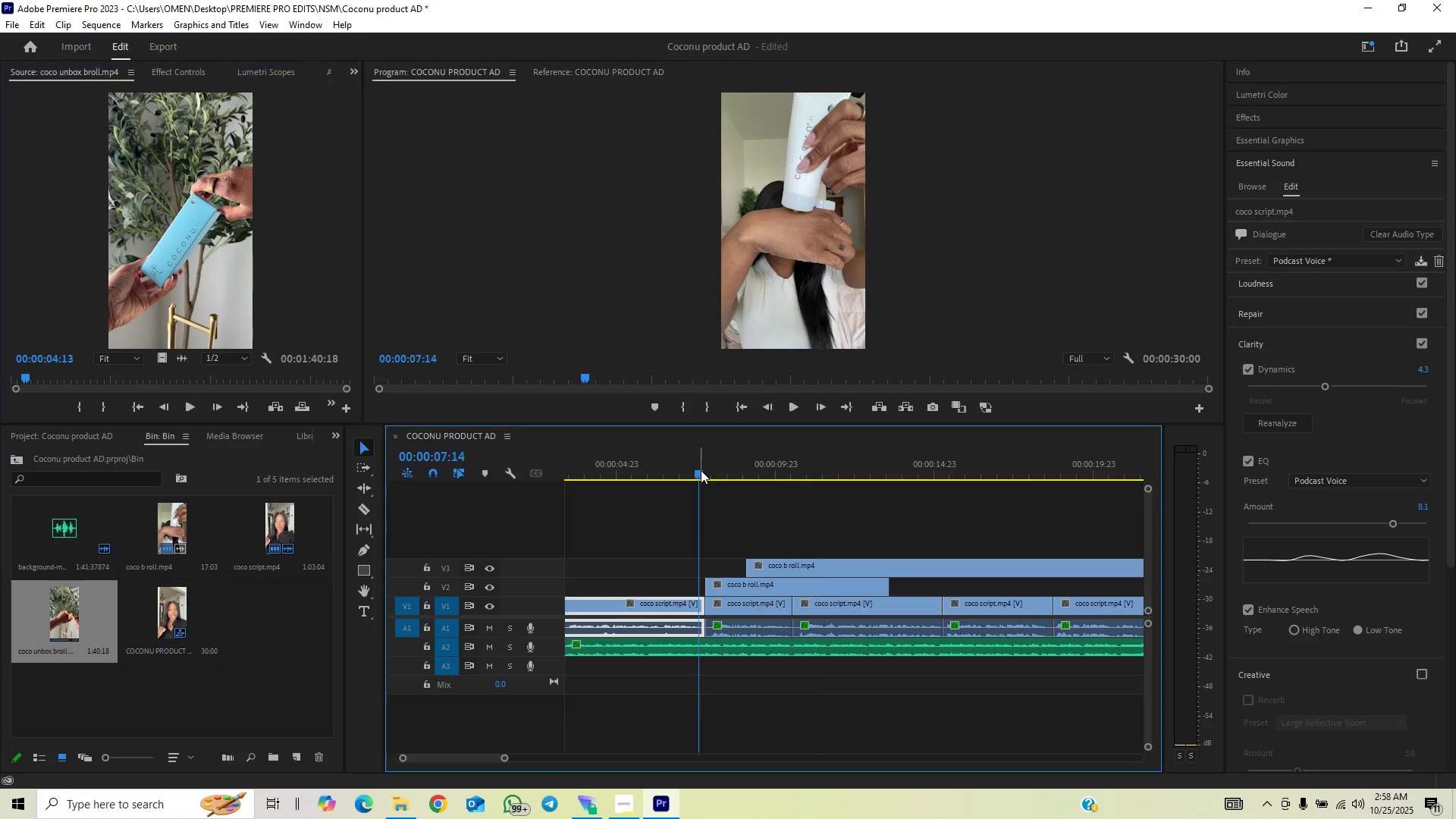 
key(Space)
 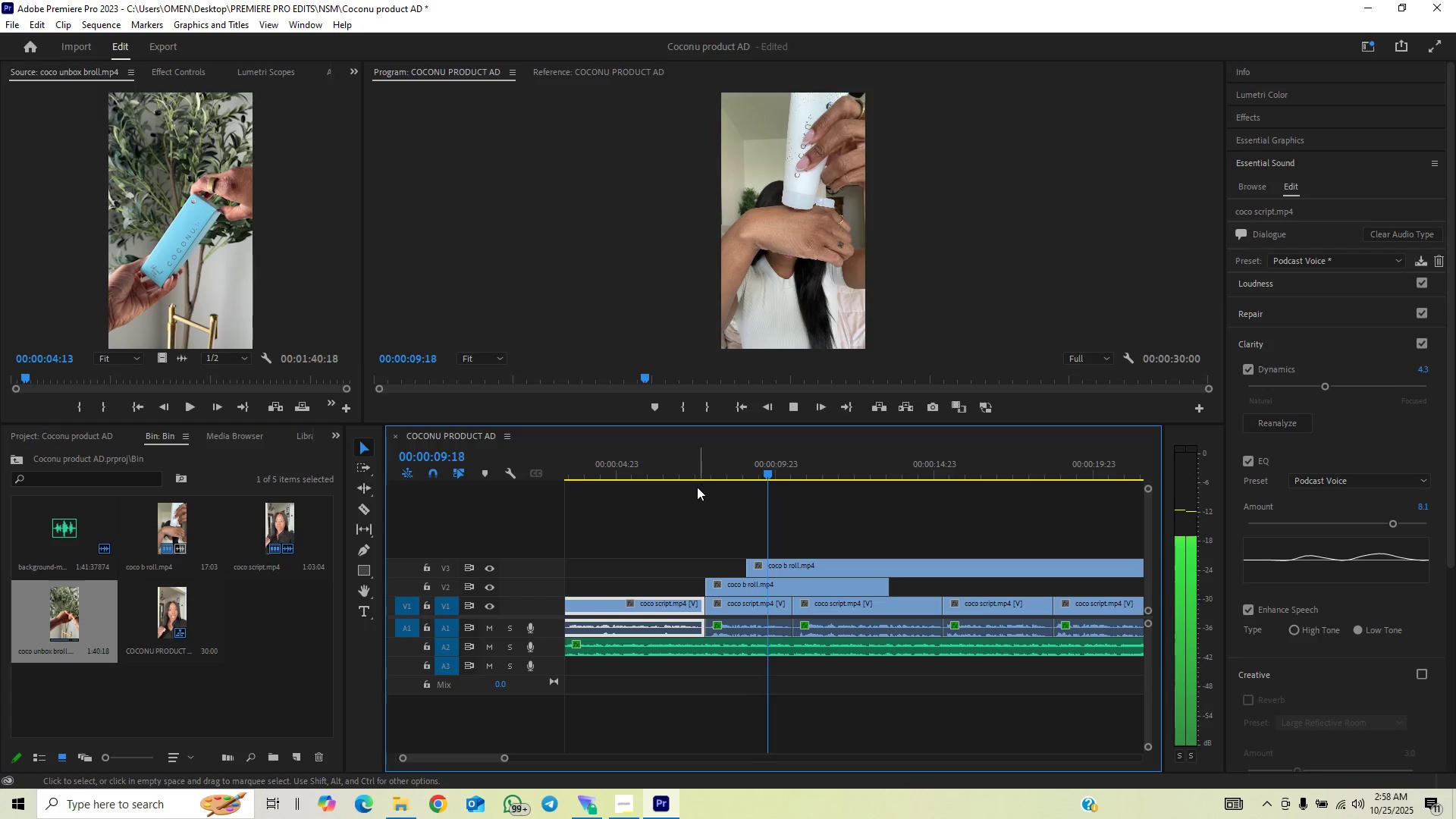 
key(Space)
 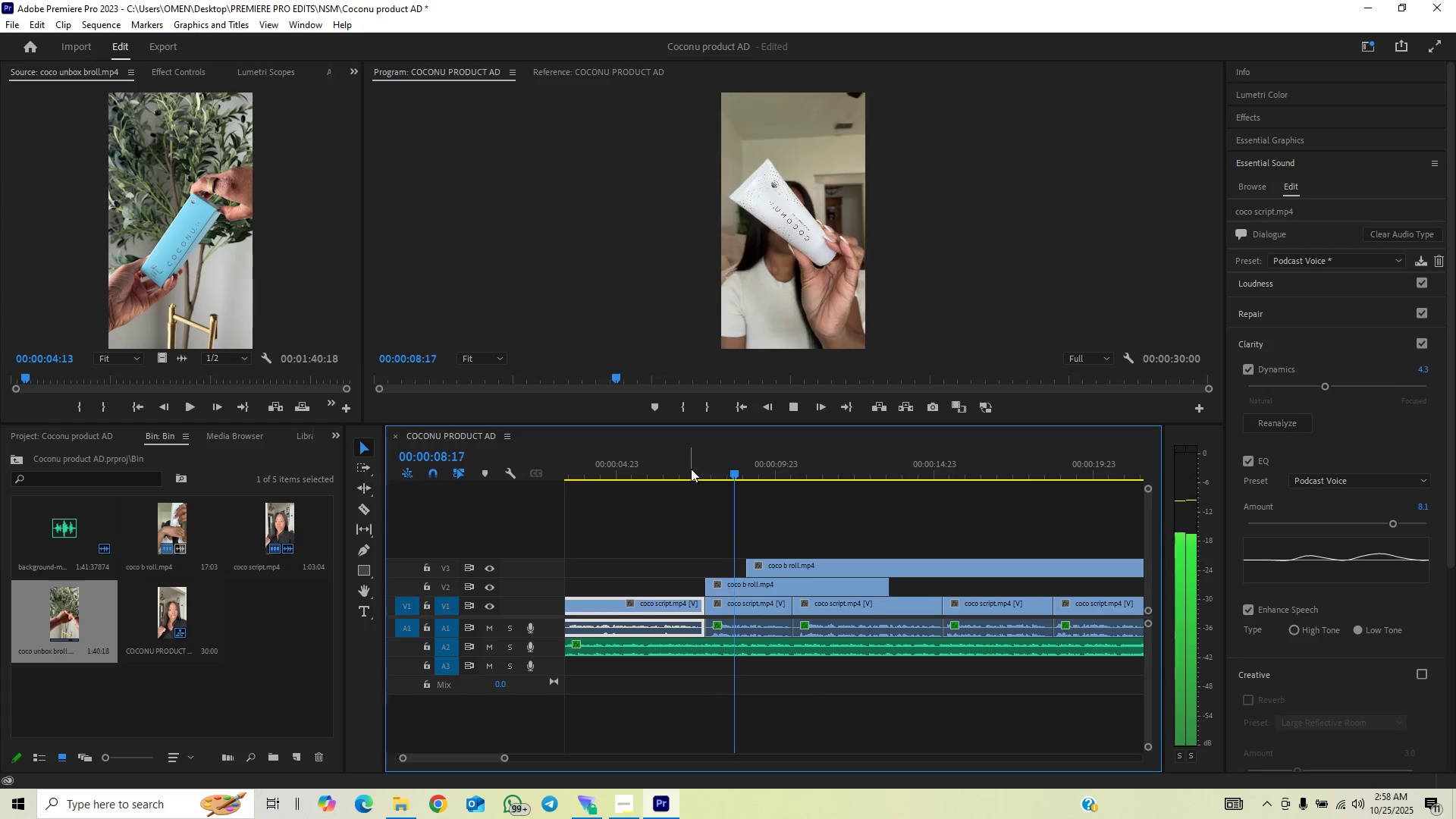 
left_click([691, 469])
 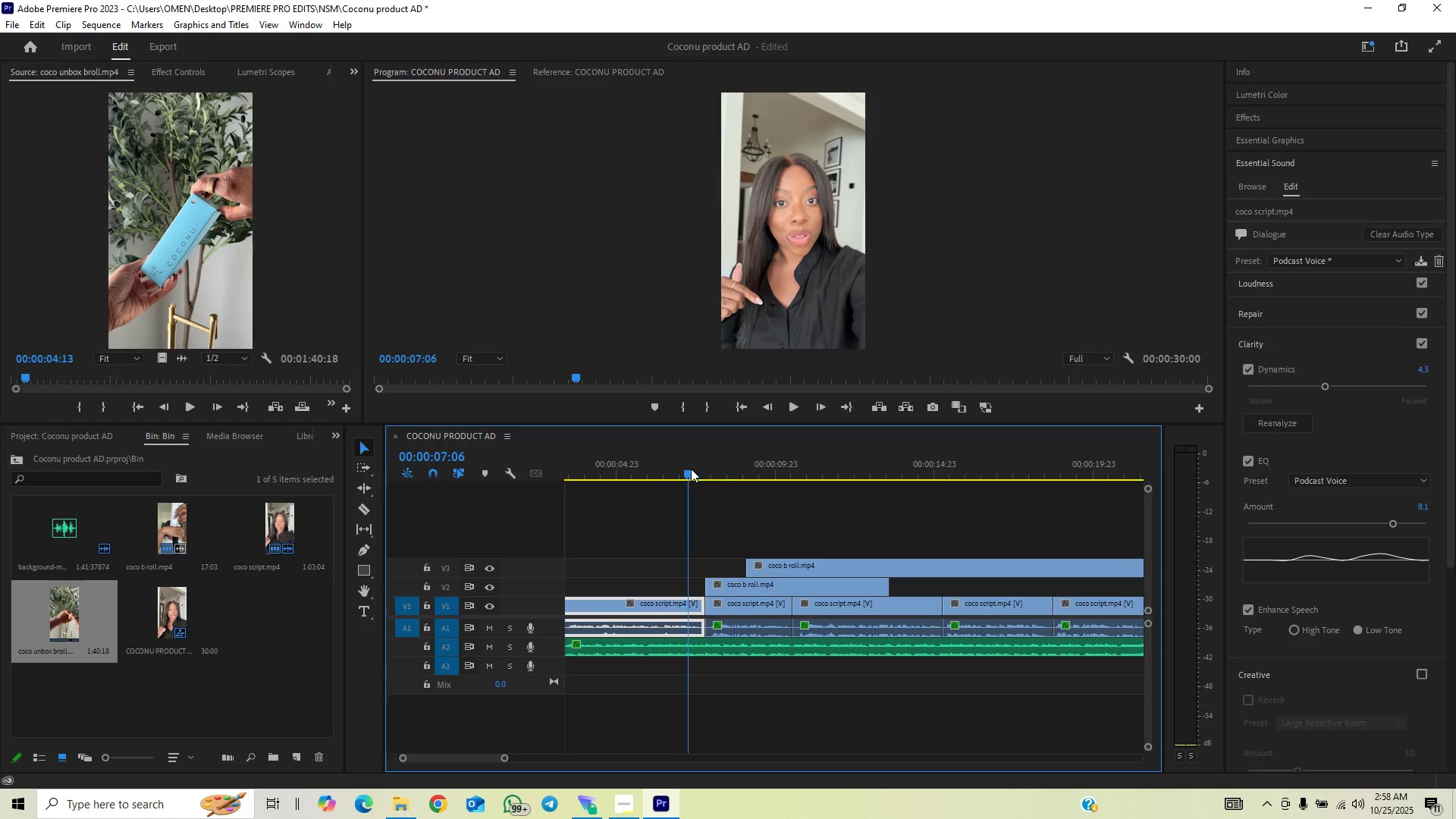 
key(Space)
 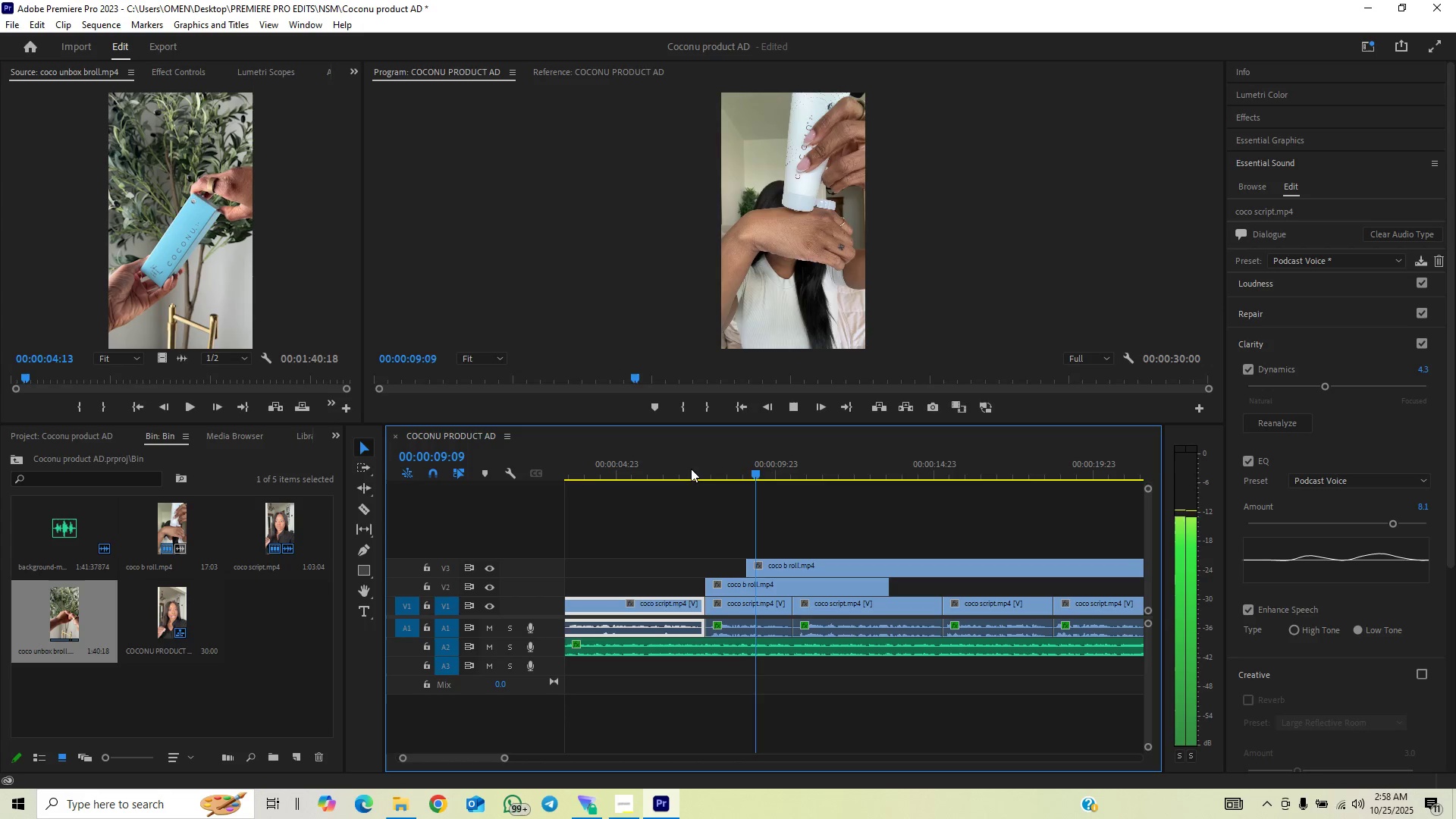 
key(Space)
 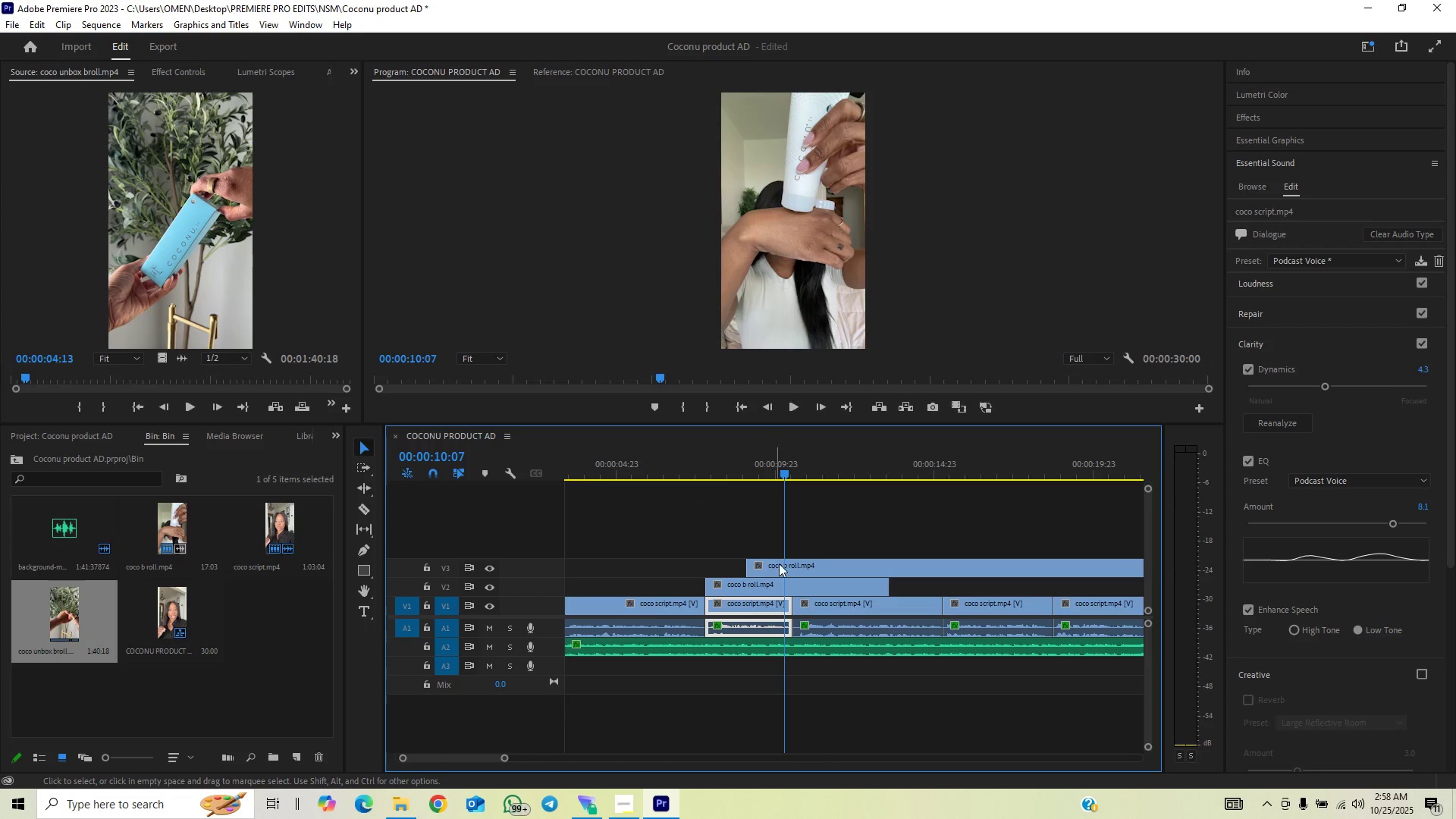 
left_click_drag(start_coordinate=[782, 563], to_coordinate=[793, 563])
 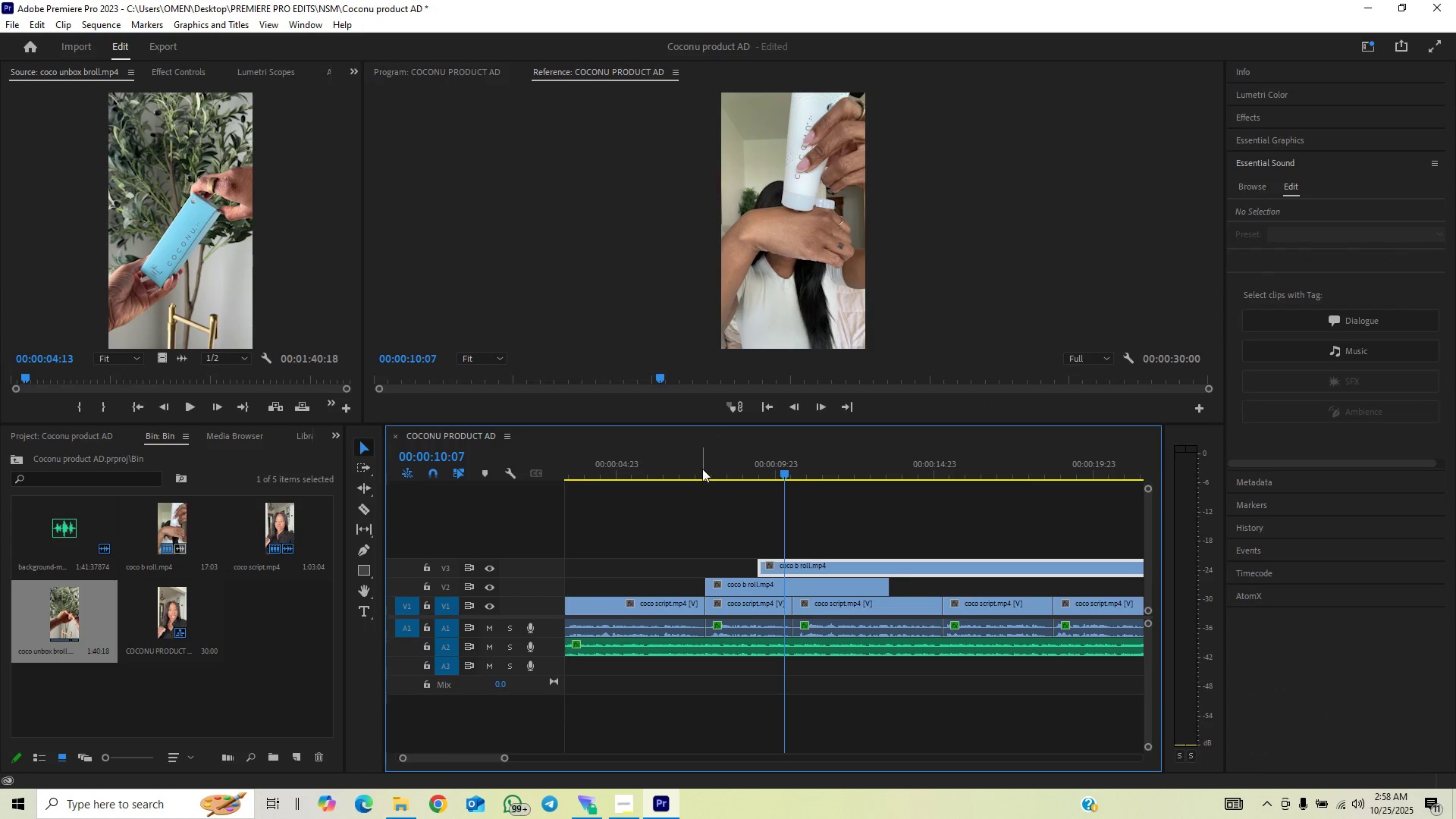 
left_click([700, 469])
 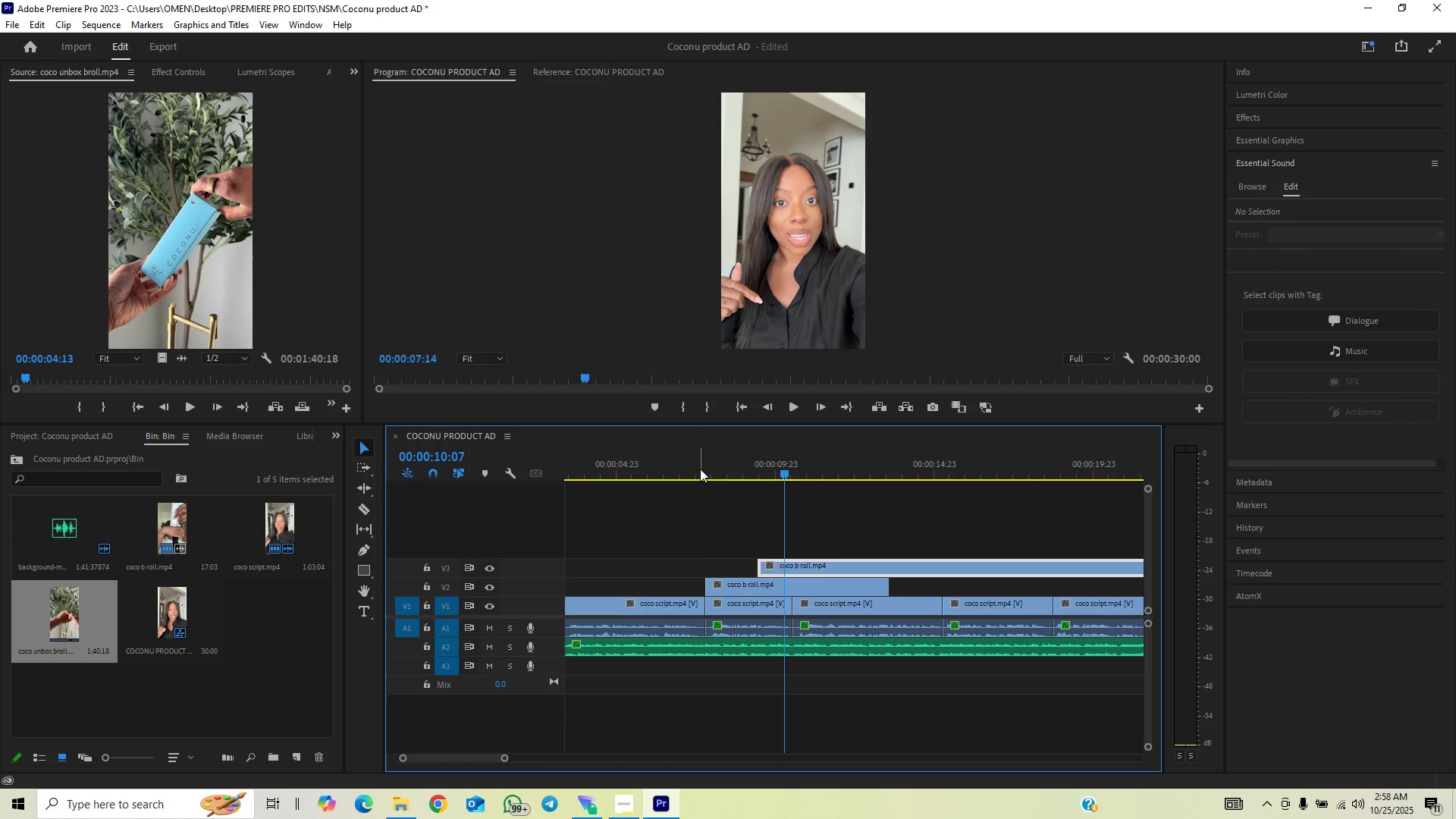 
key(Space)
 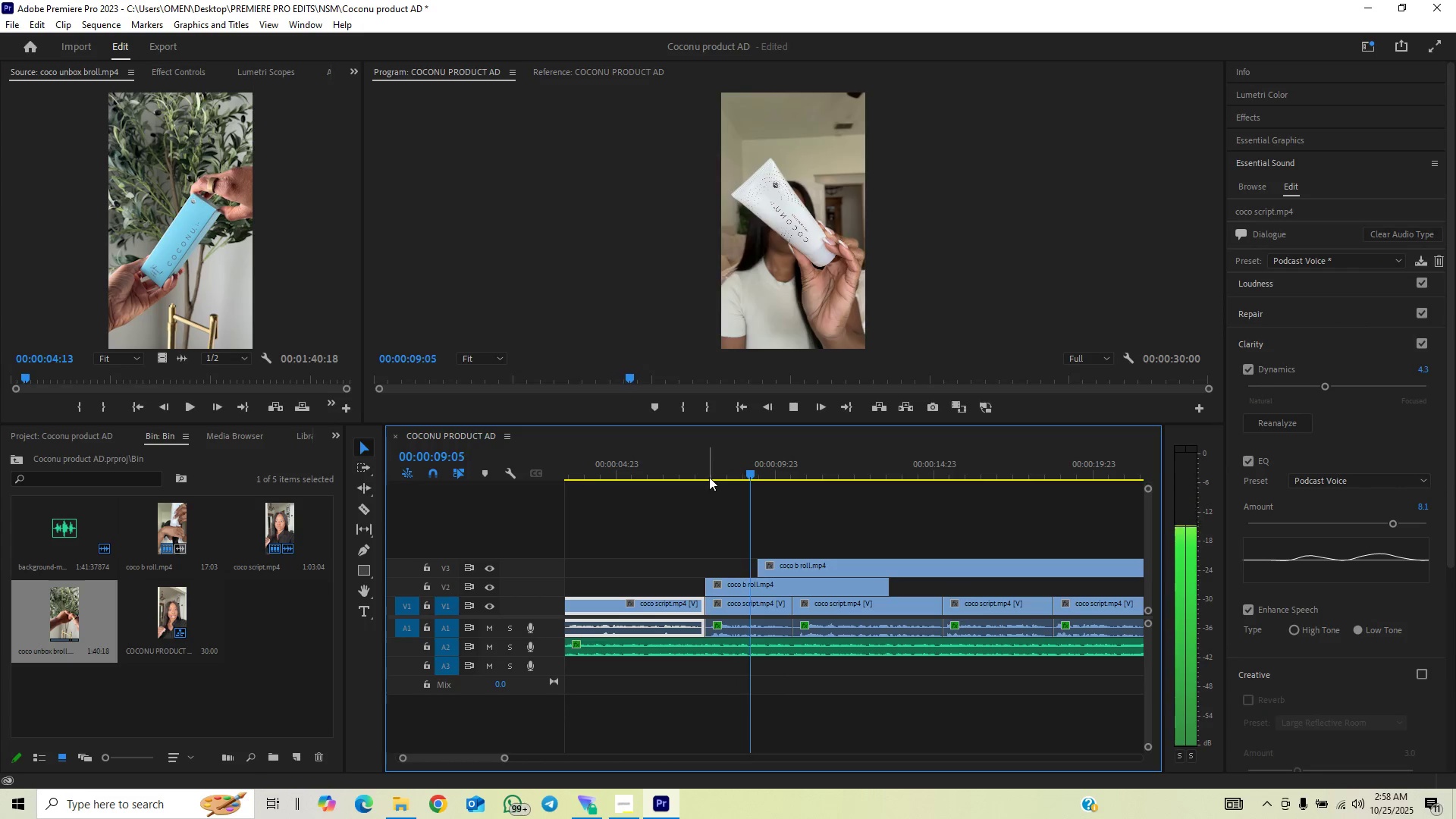 
key(Space)
 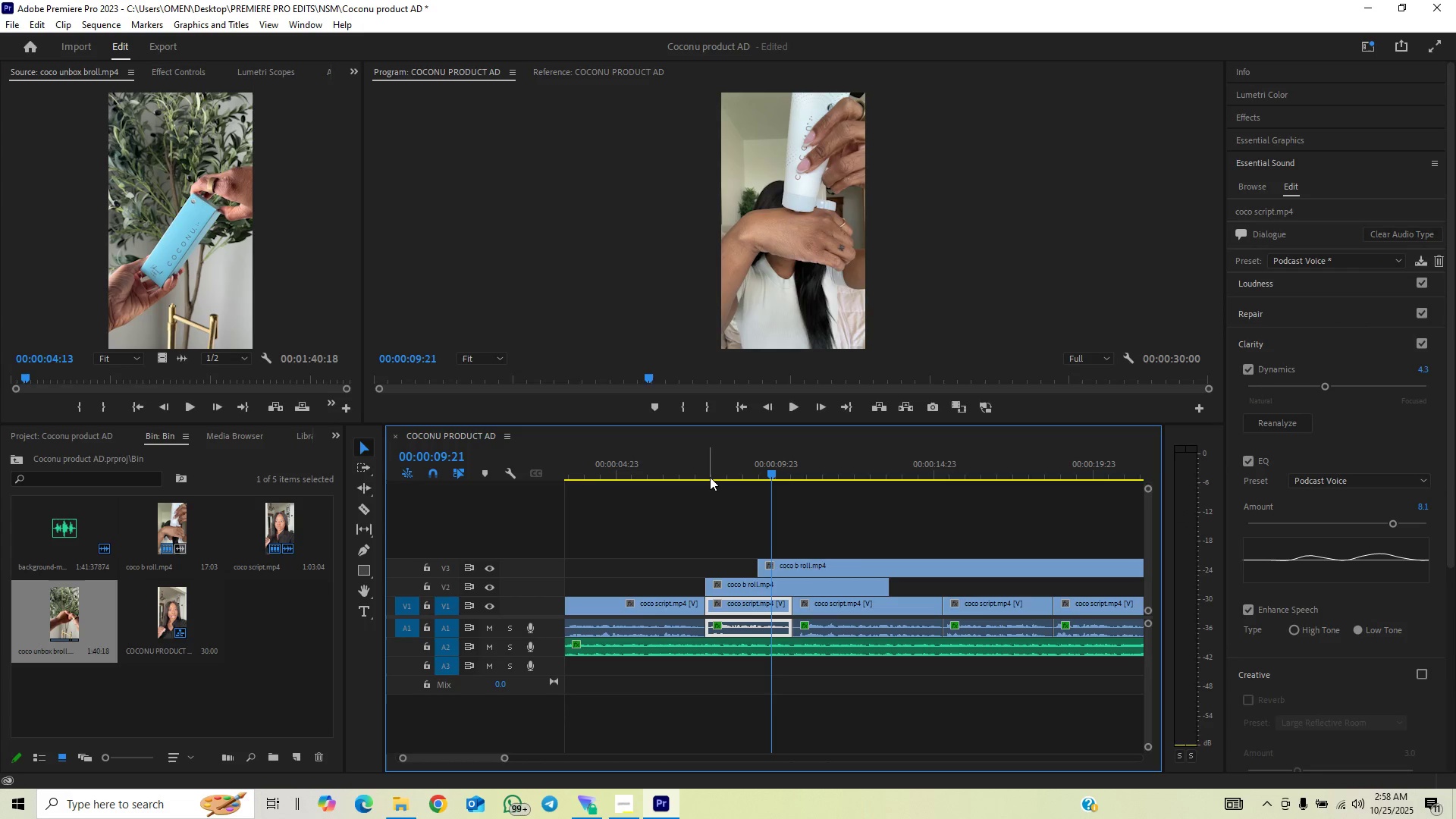 
key(Control+Z)
 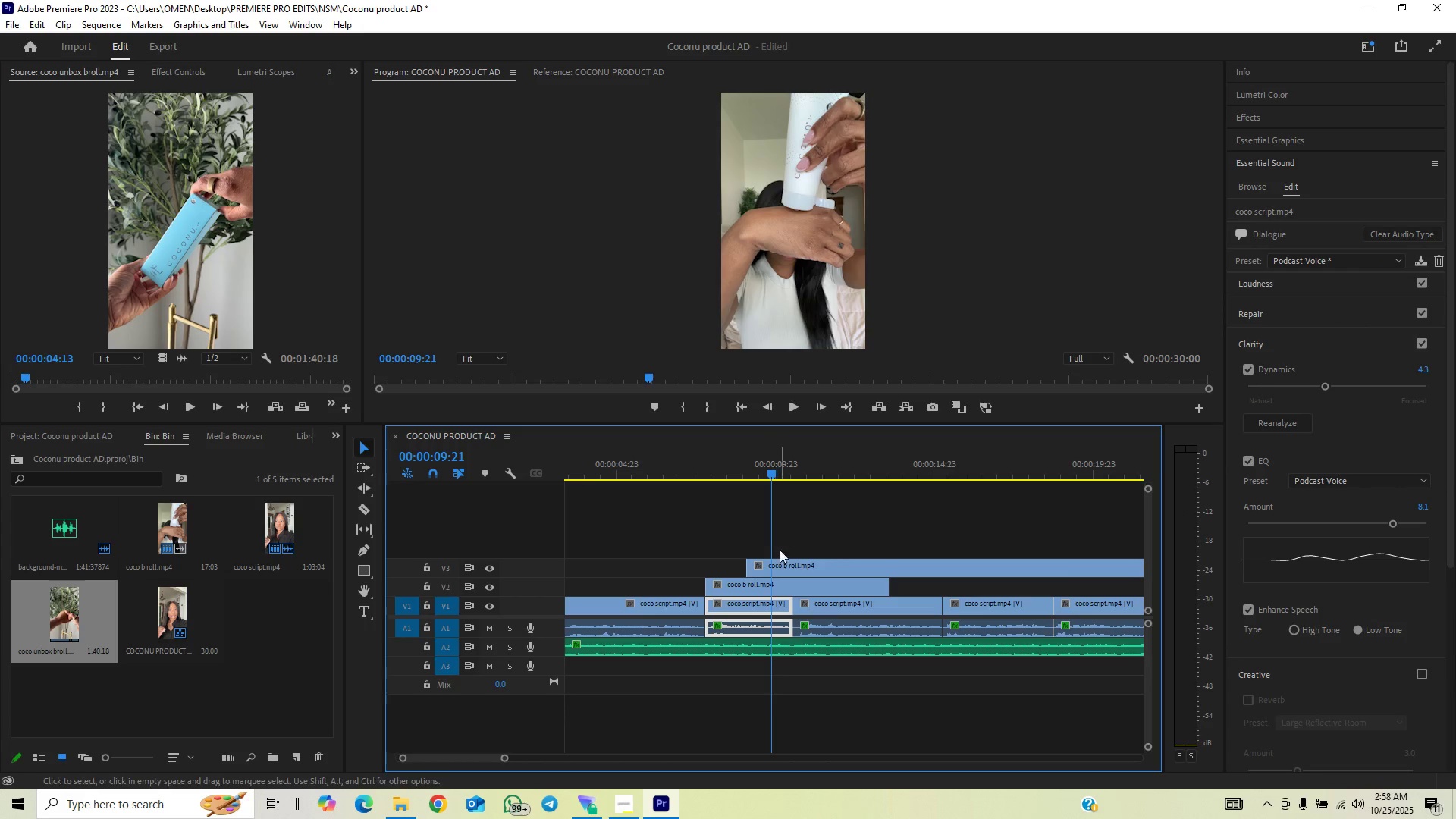 
left_click_drag(start_coordinate=[778, 560], to_coordinate=[787, 560])
 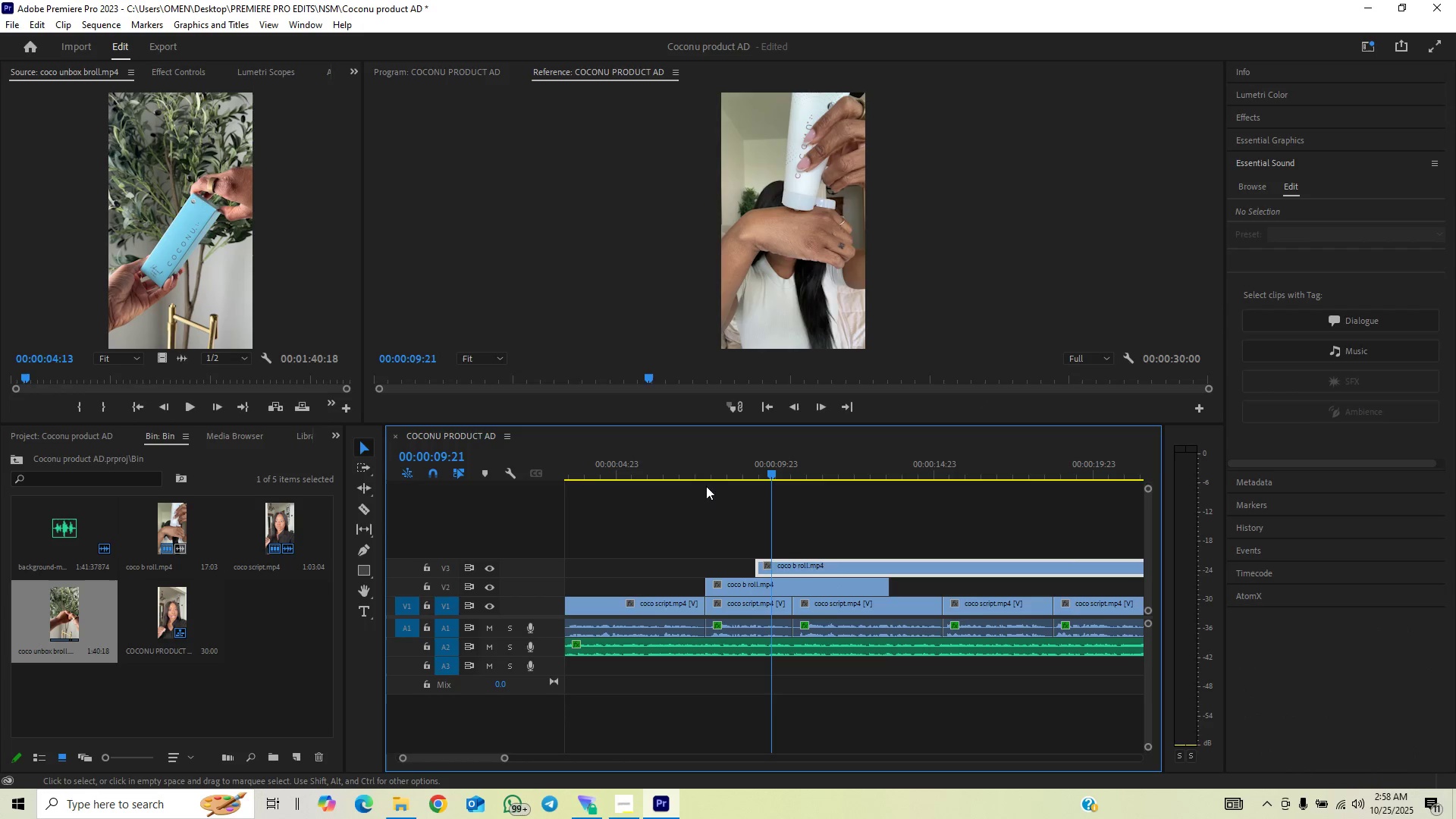 
left_click([692, 468])
 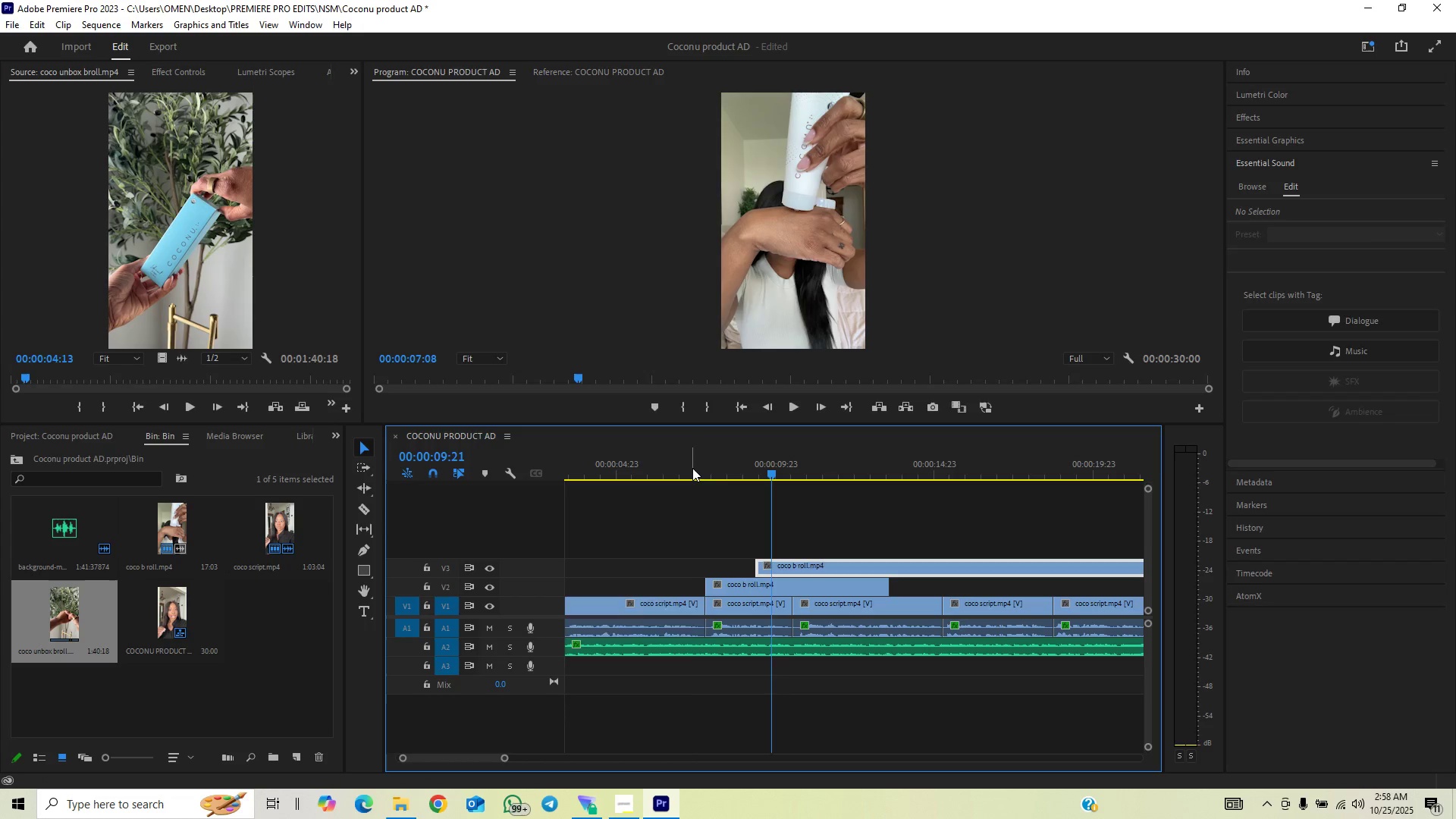 
key(Space)
 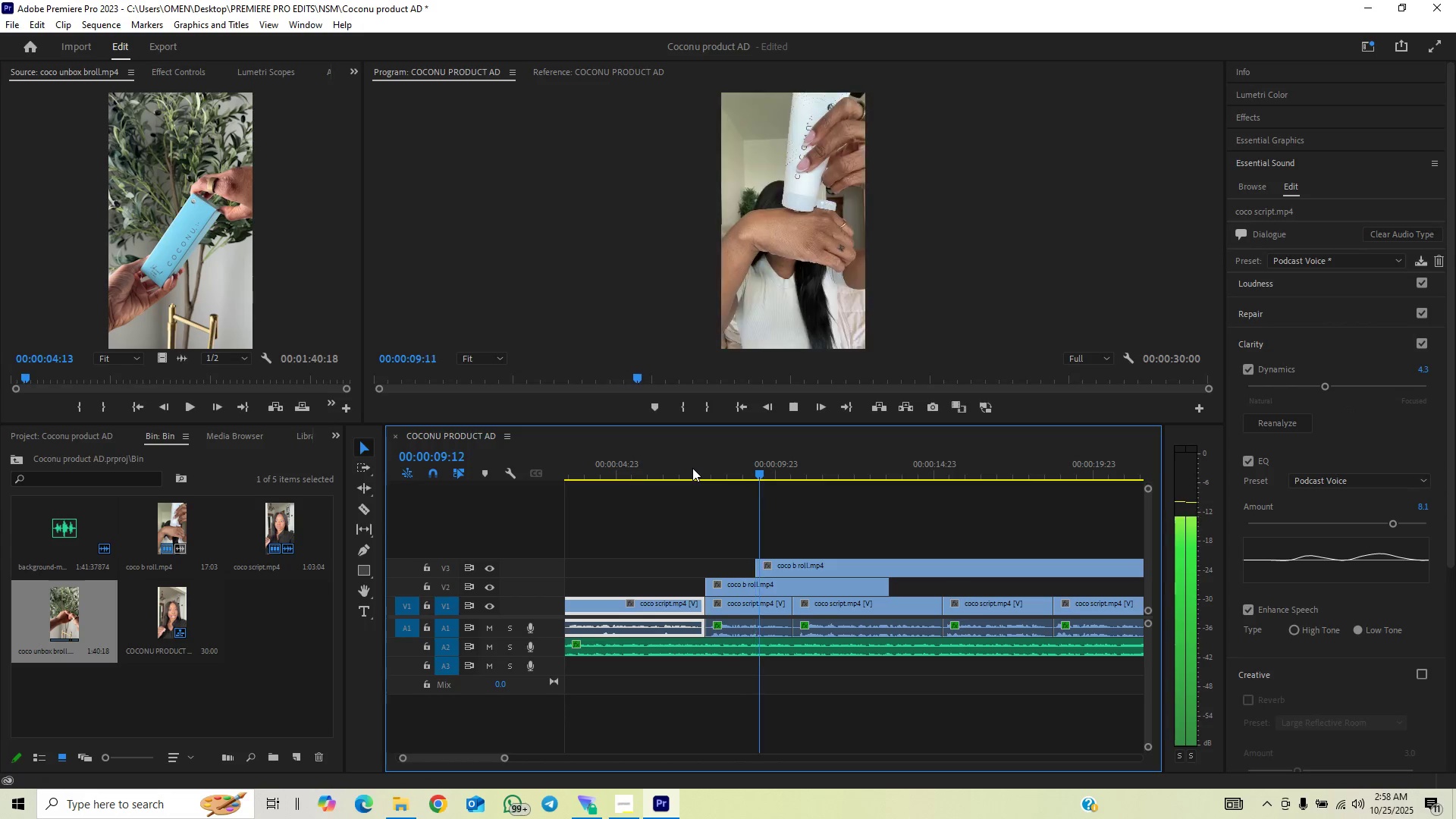 
key(Space)
 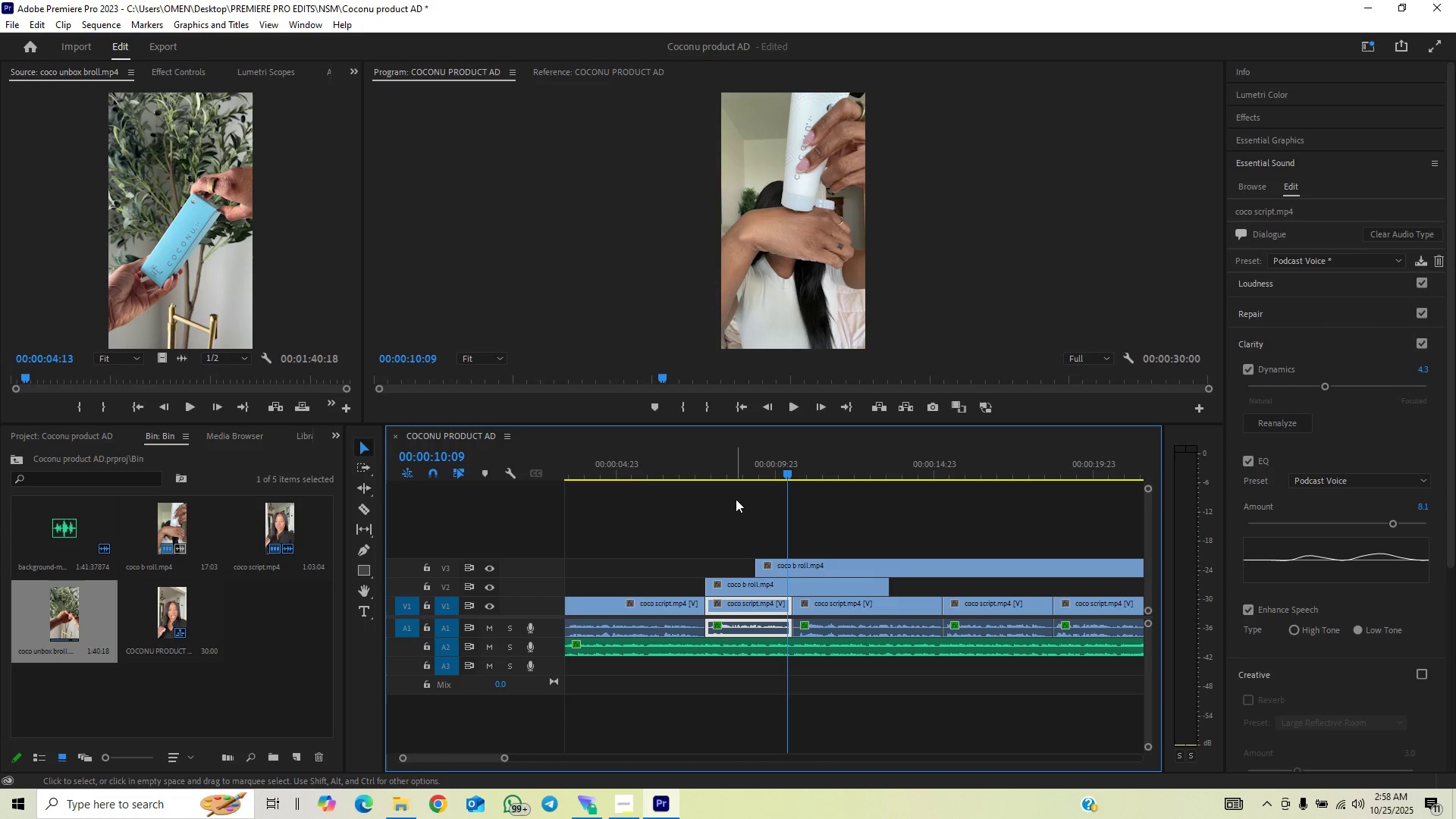 
key(Control+X)
 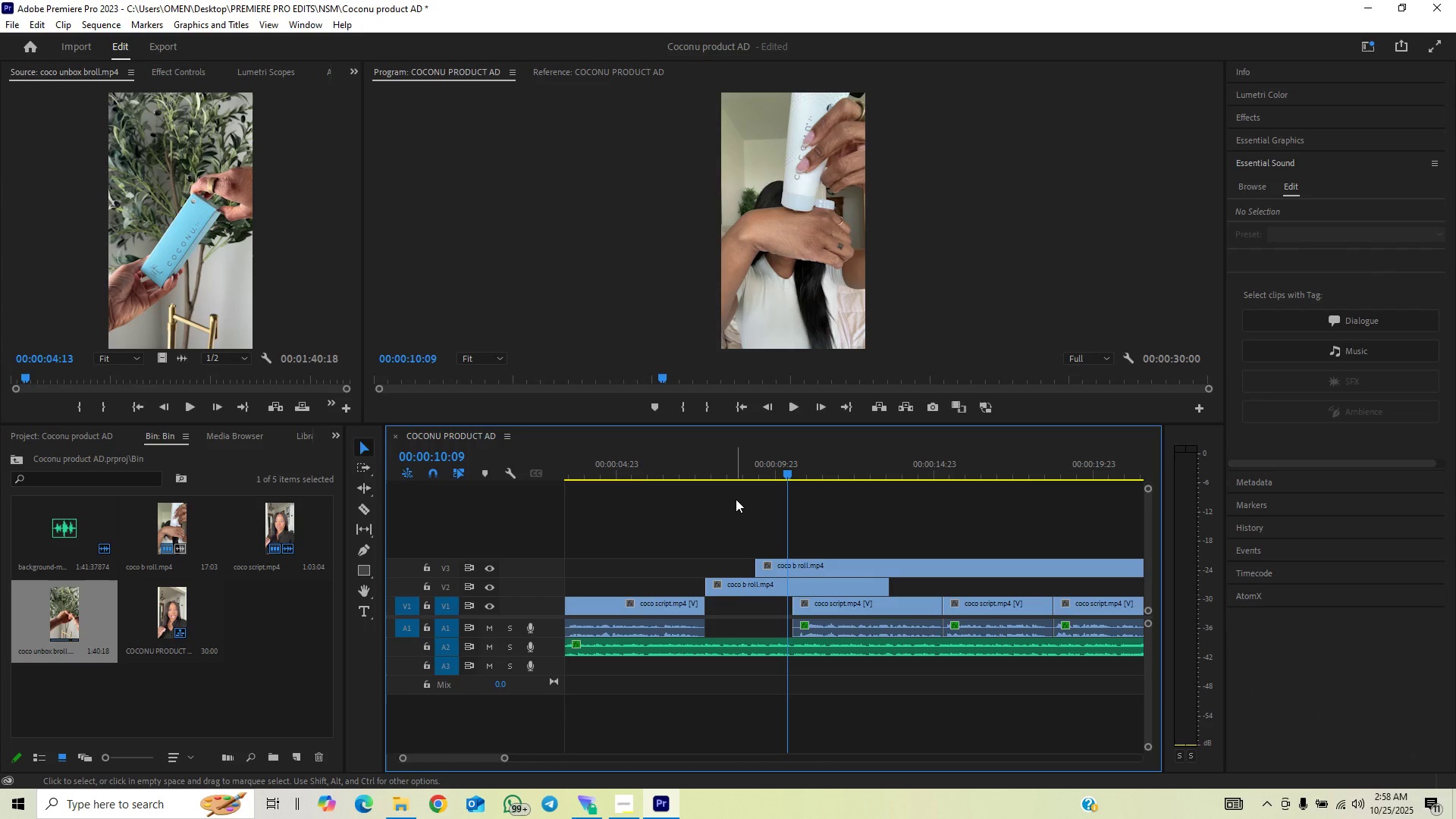 
key(Control+Shift+Z)
 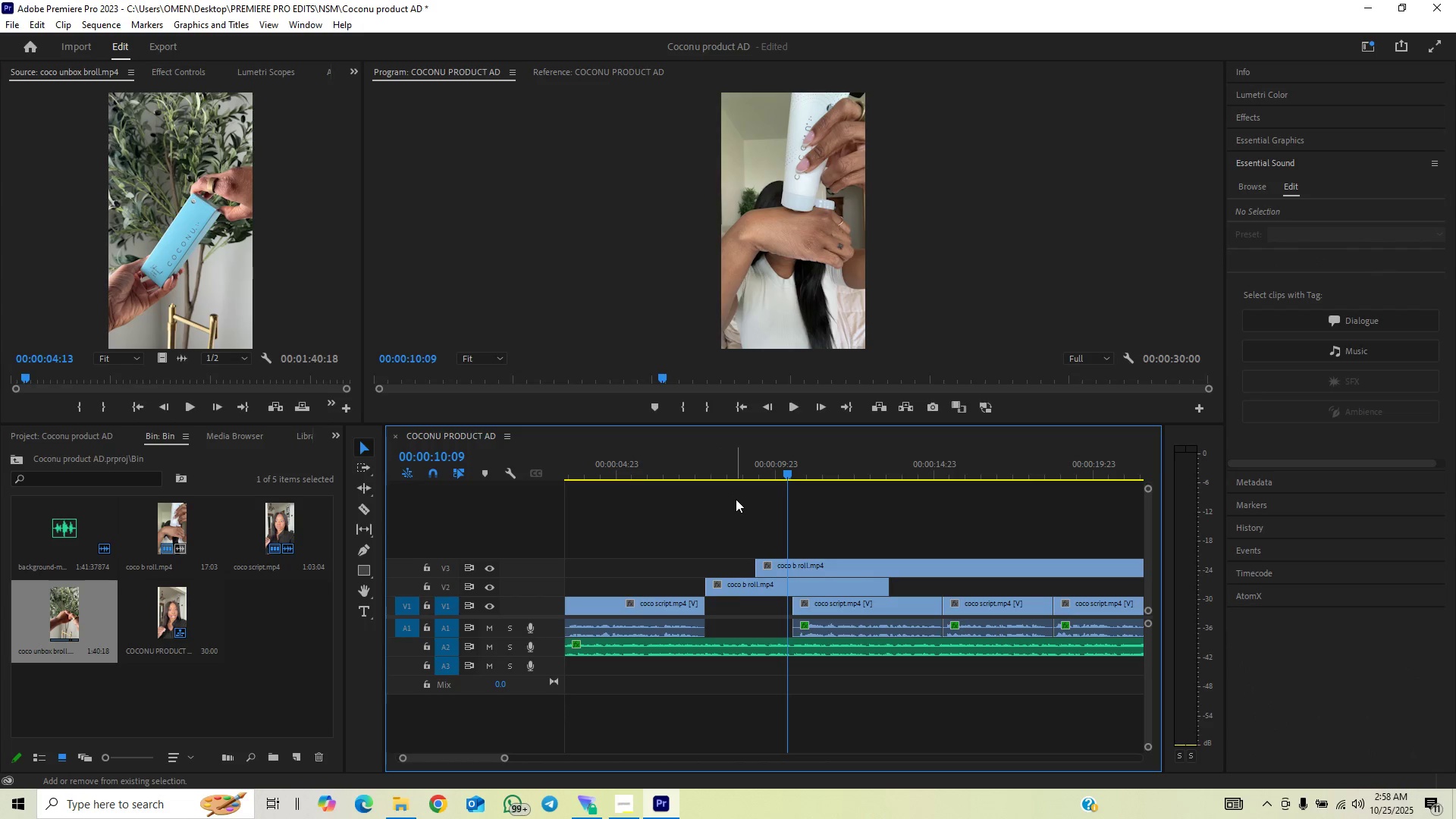 
key(Control+Shift+Z)
 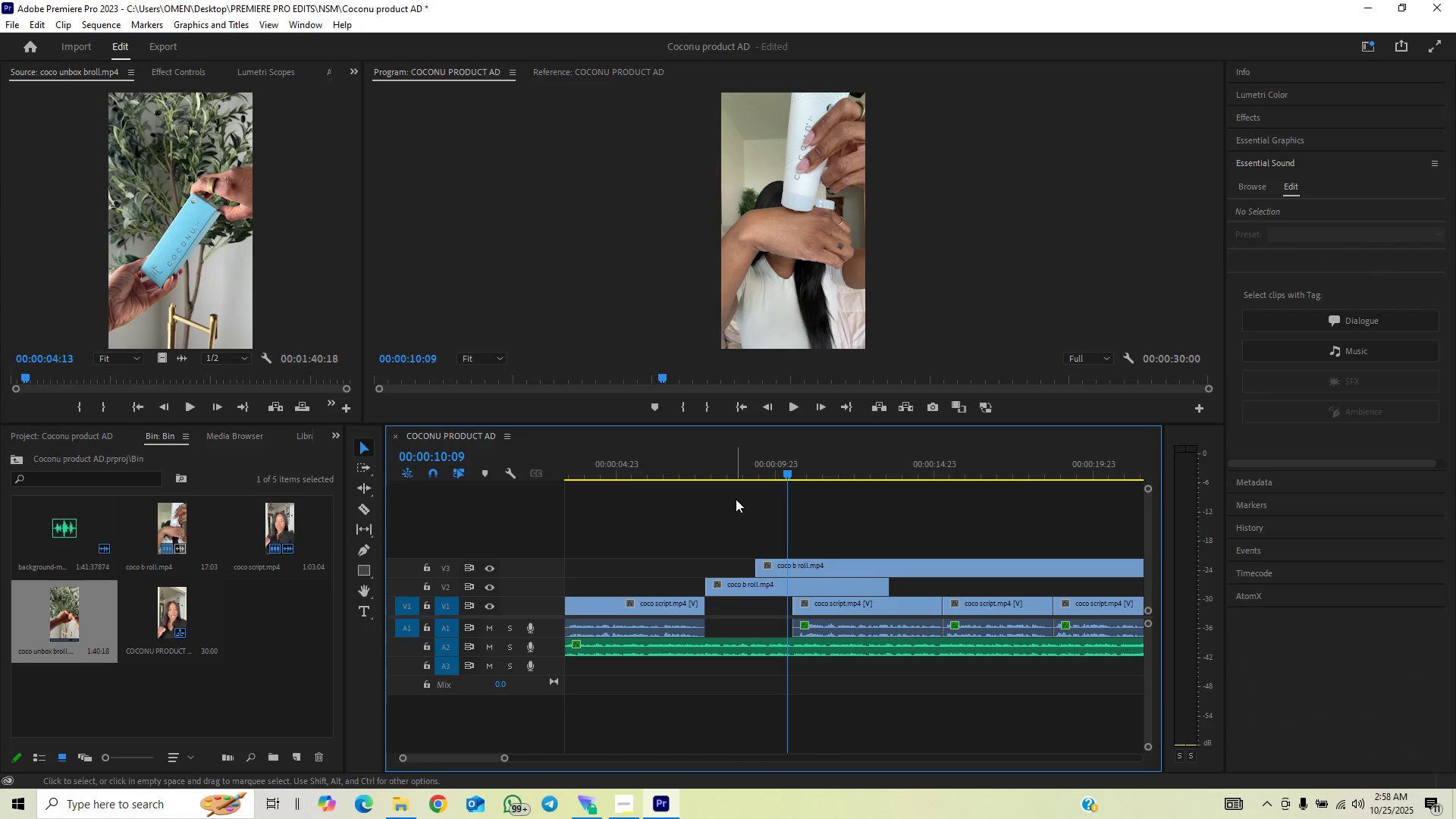 
key(Control+Shift+Z)
 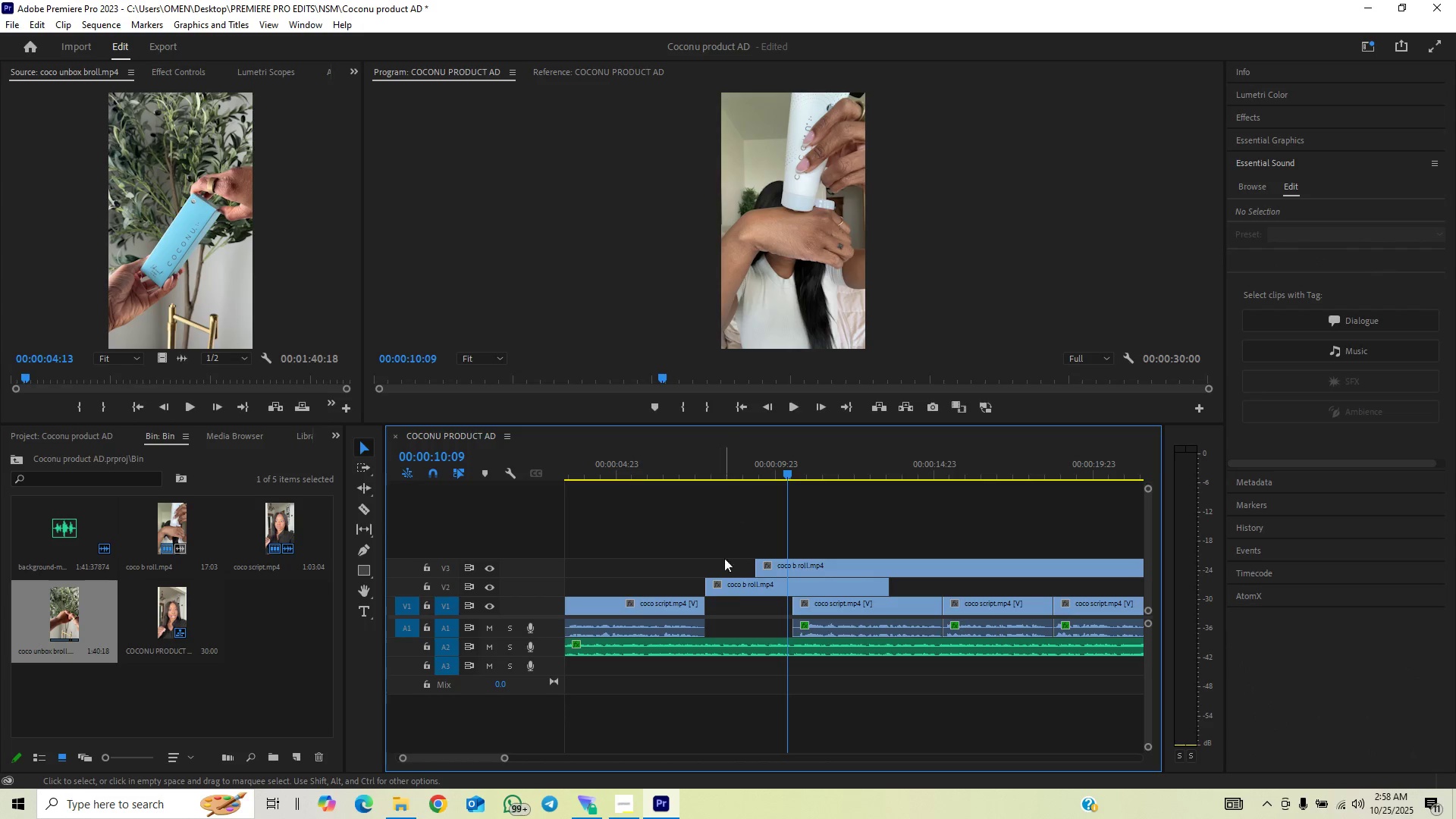 
key(Control+Z)
 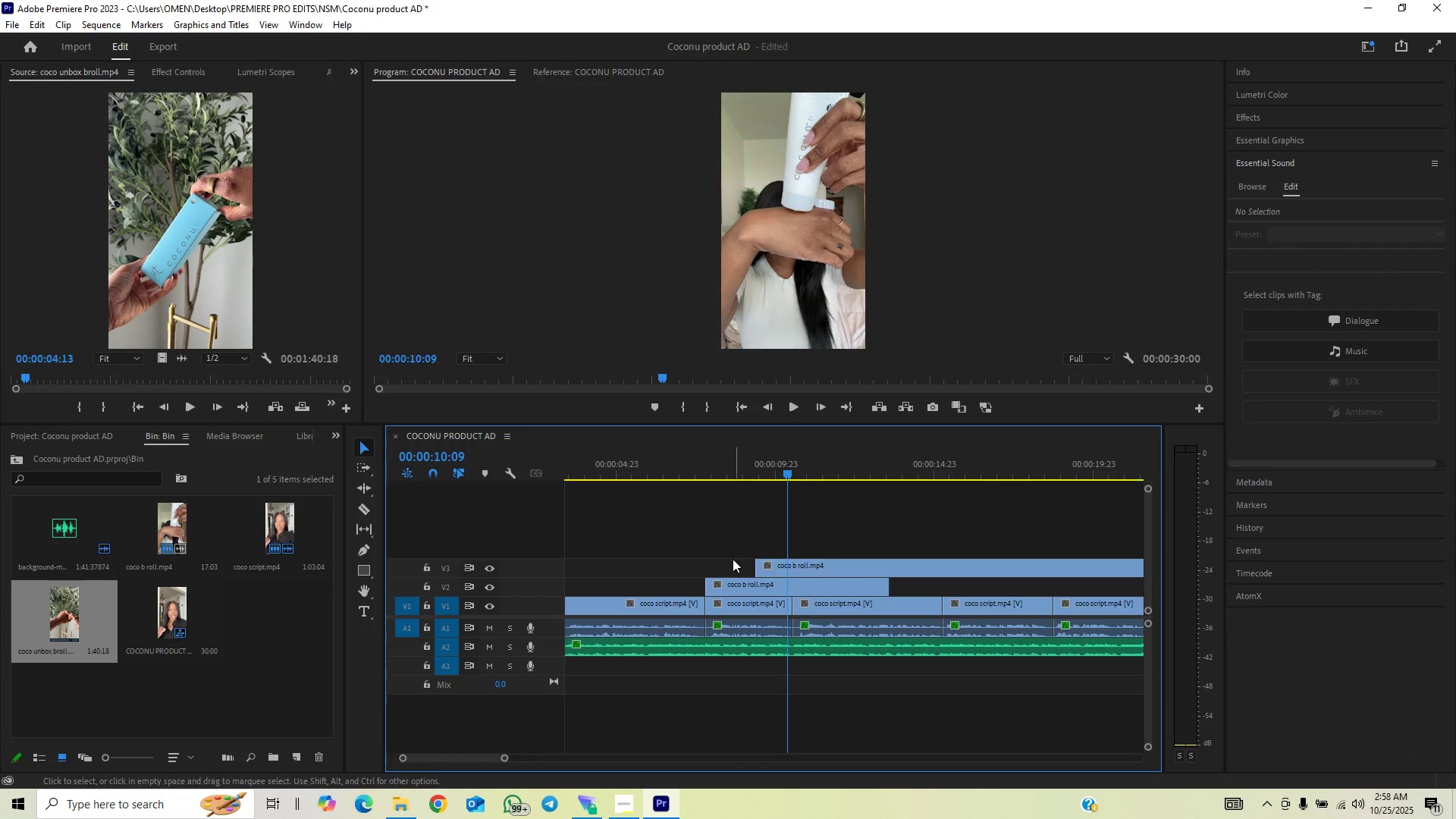 
key(Control+Z)
 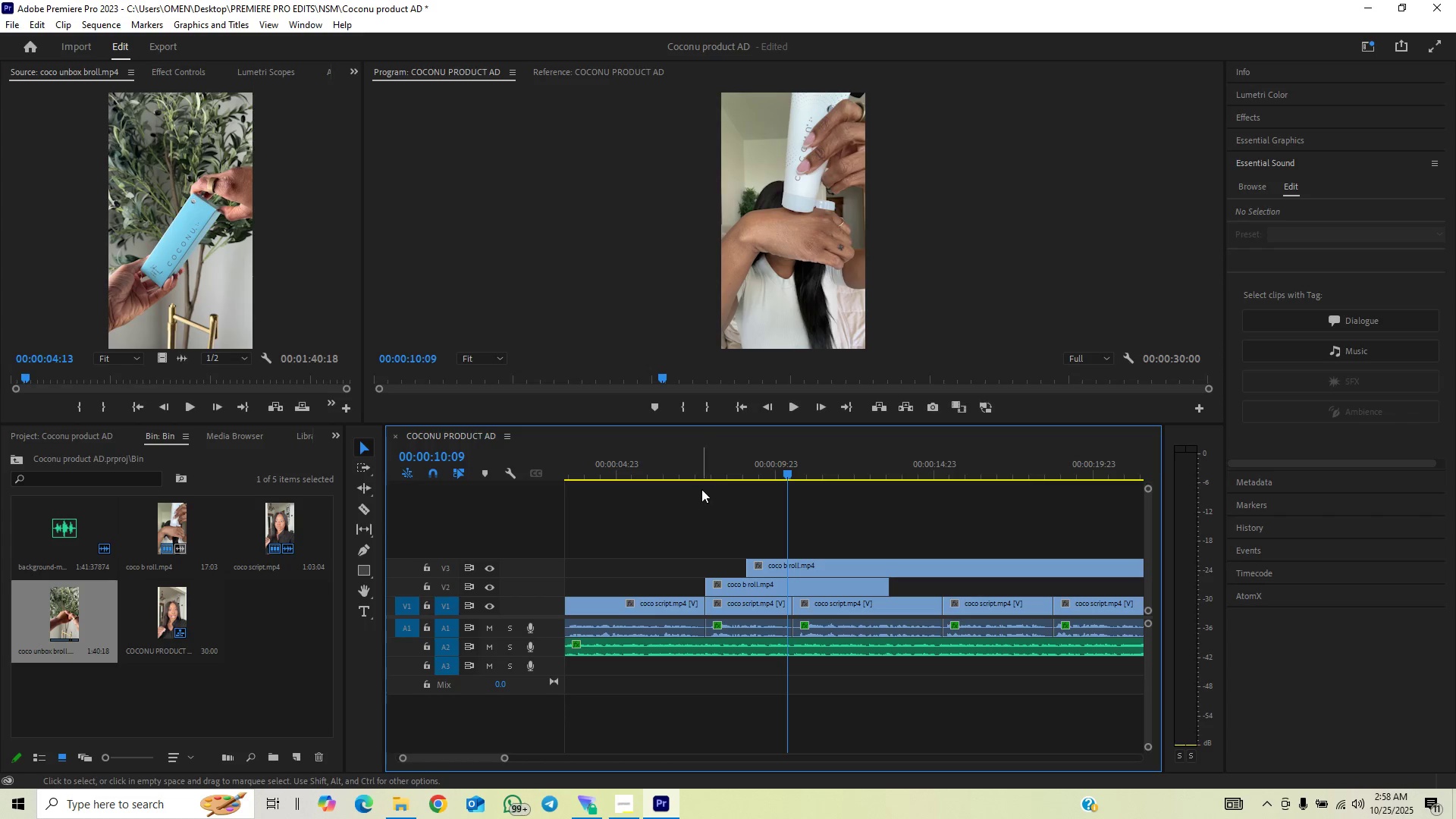 
left_click([695, 472])
 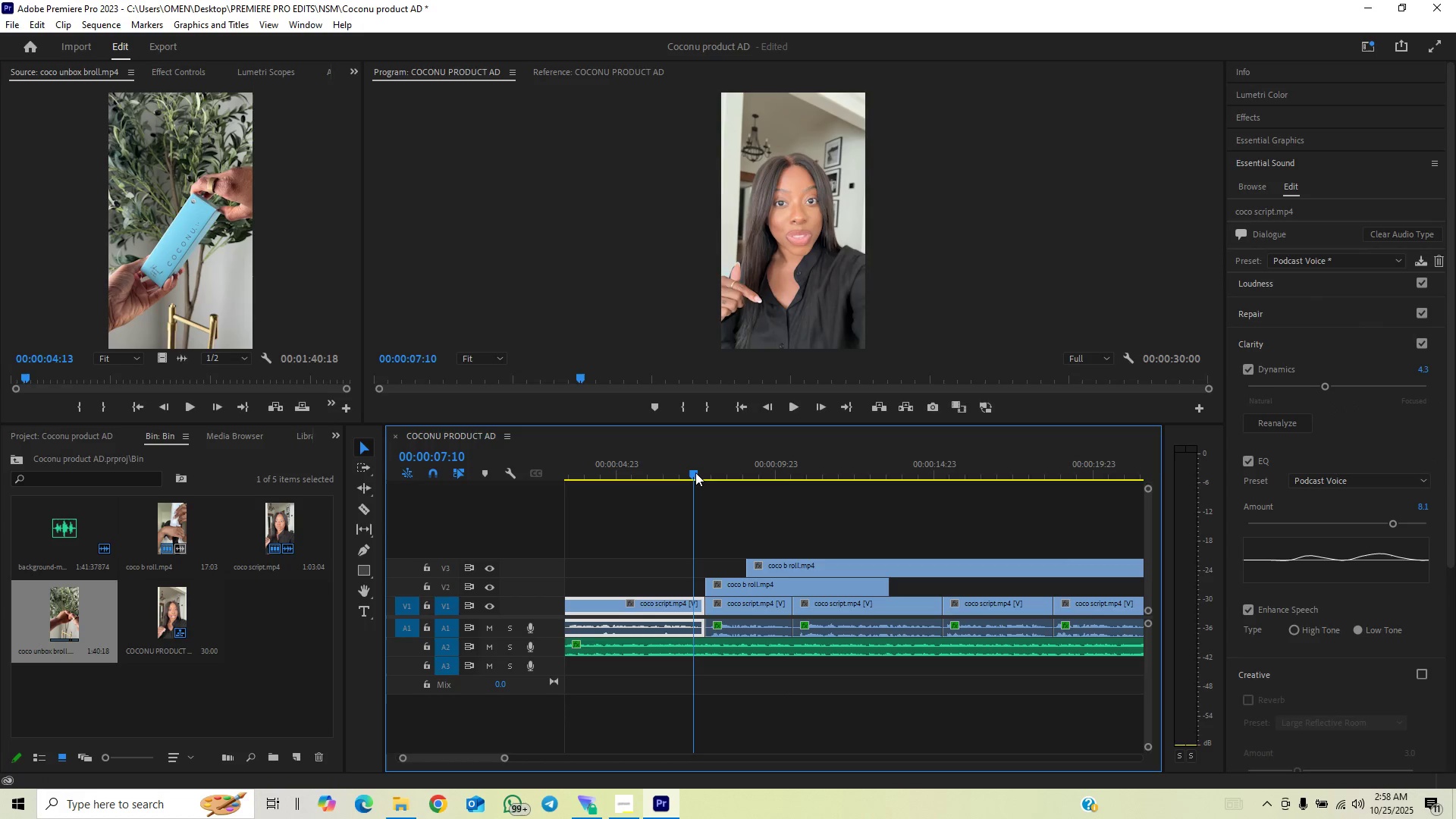 
key(Space)
 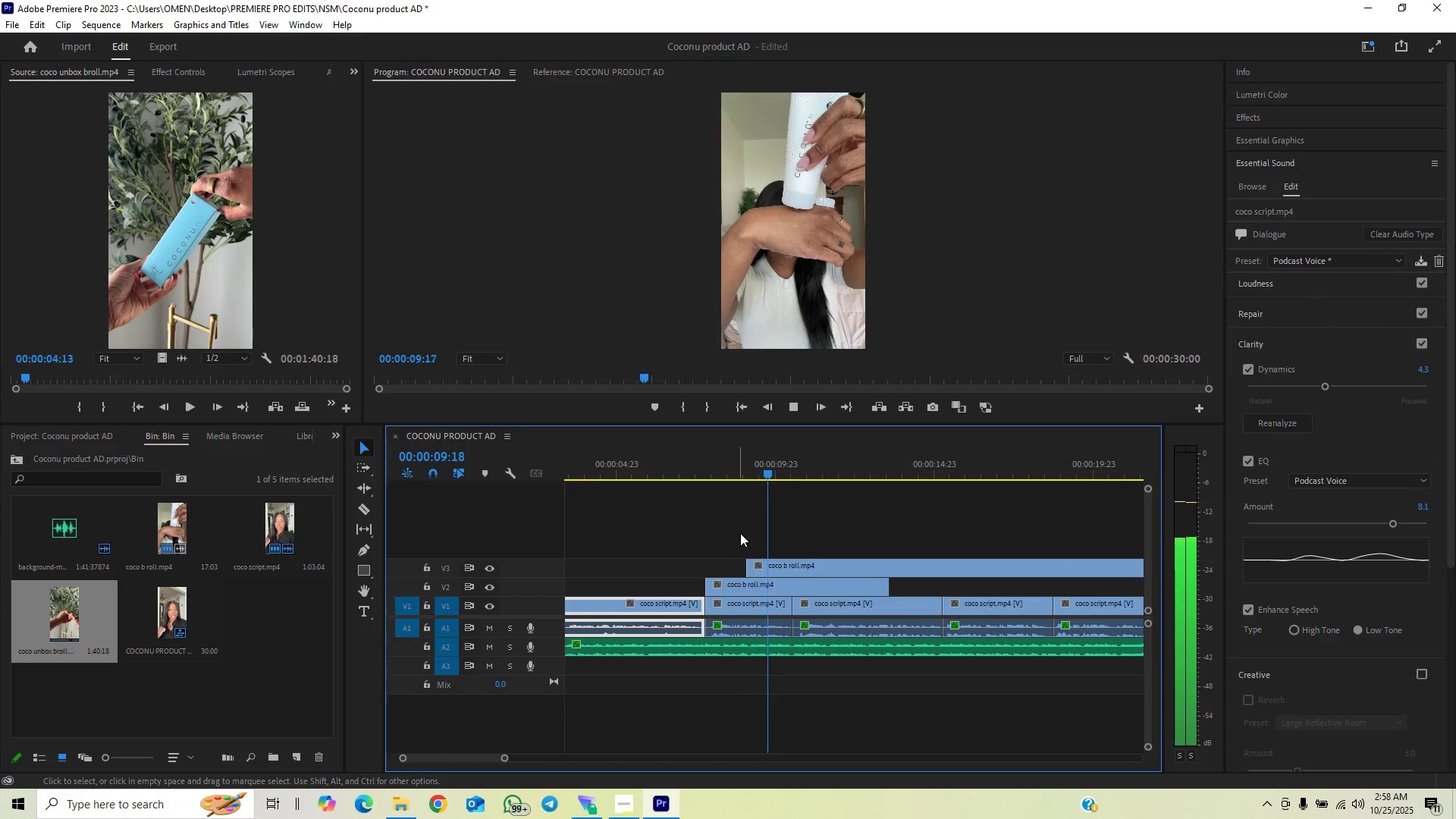 
key(Space)
 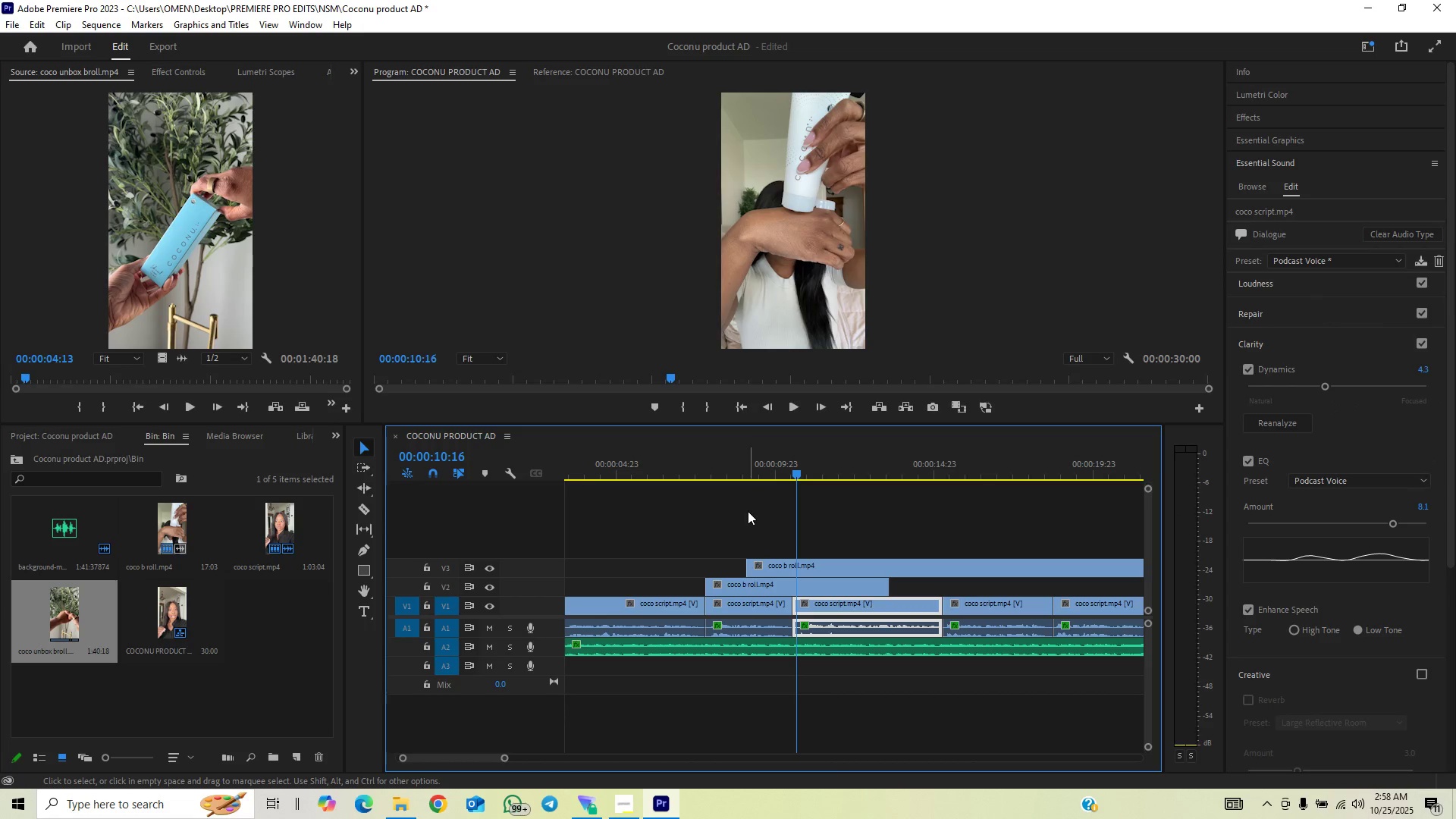 
key(C)
 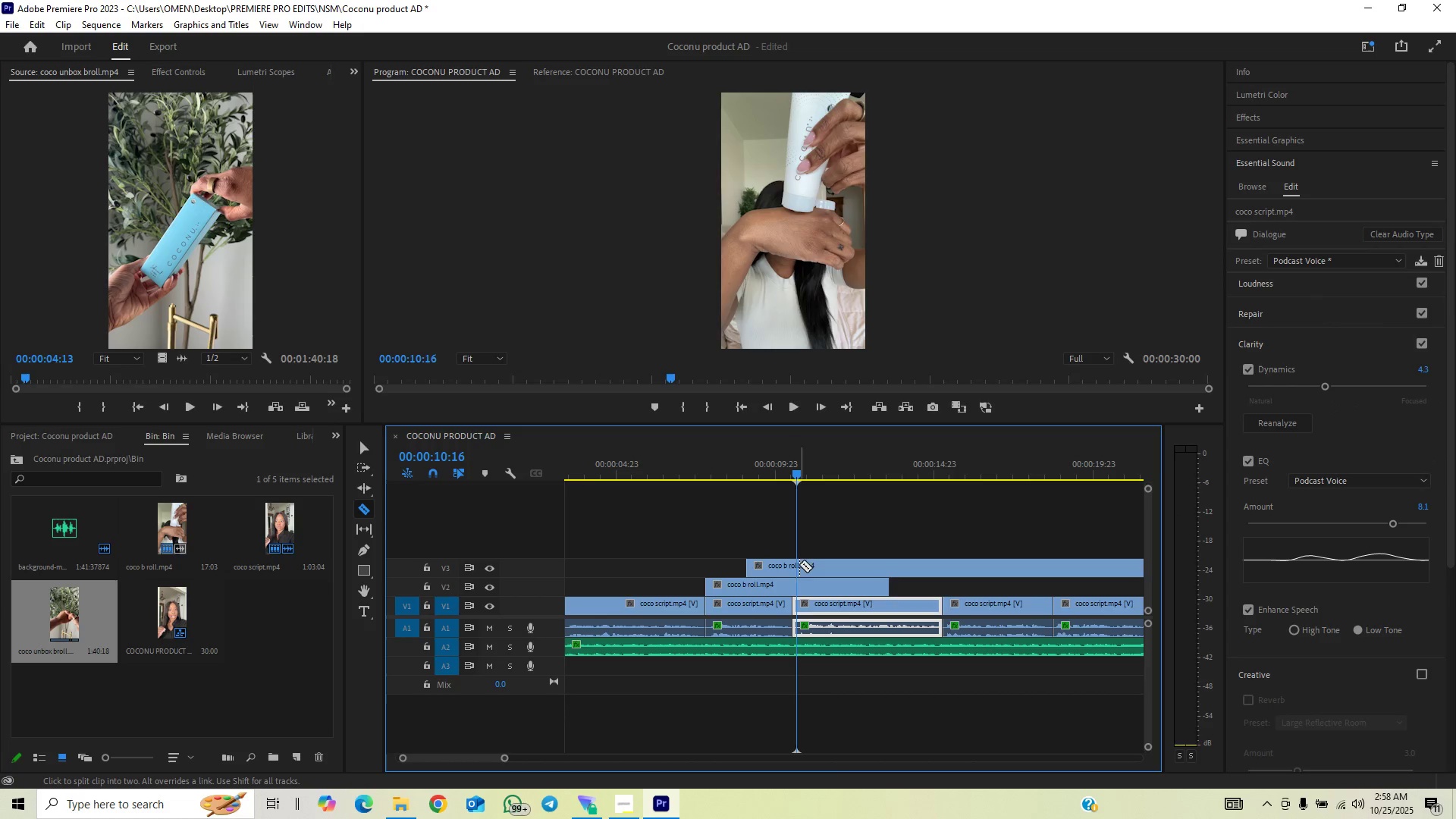 
left_click([796, 566])
 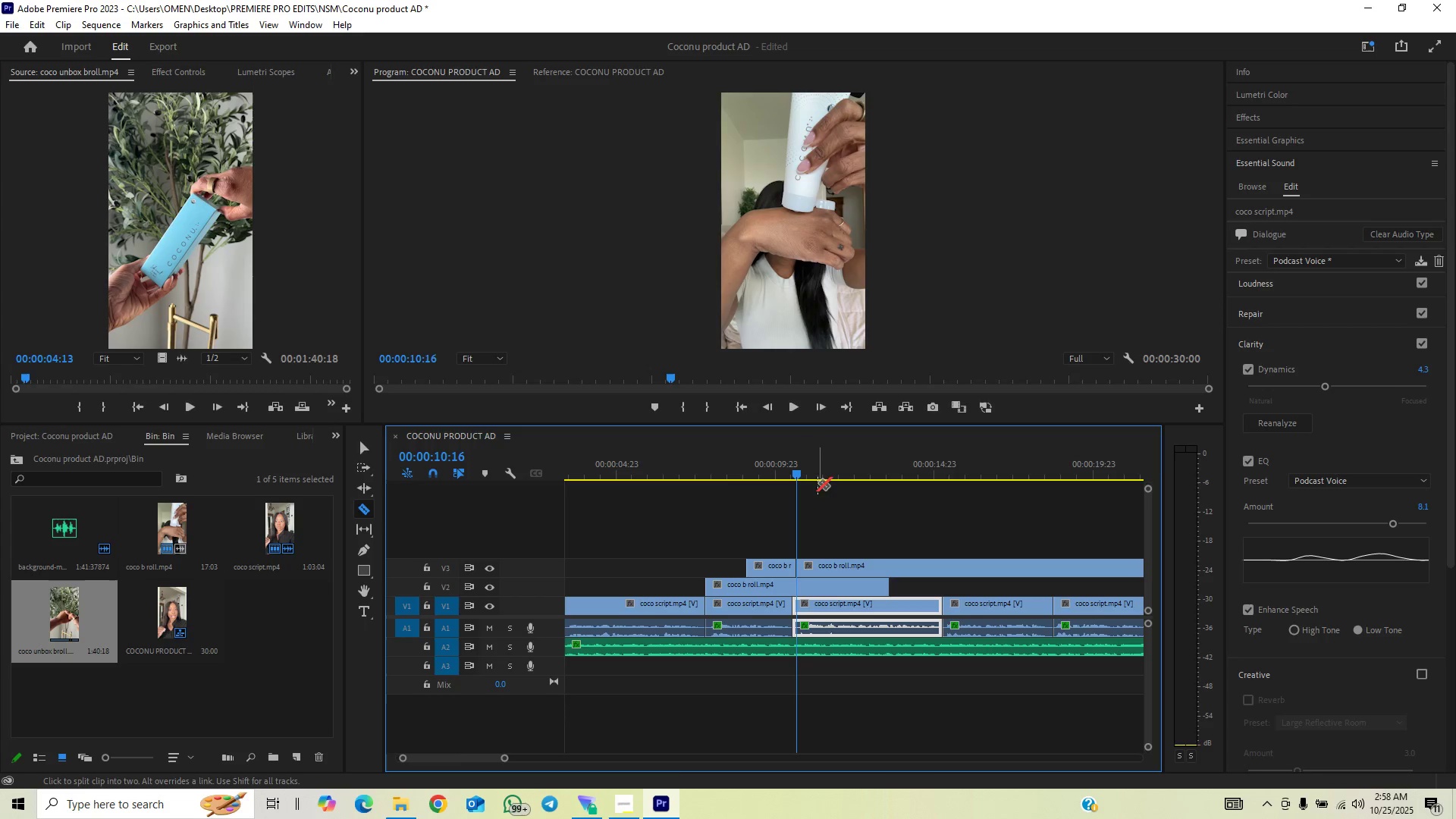 
left_click_drag(start_coordinate=[826, 471], to_coordinate=[816, 526])
 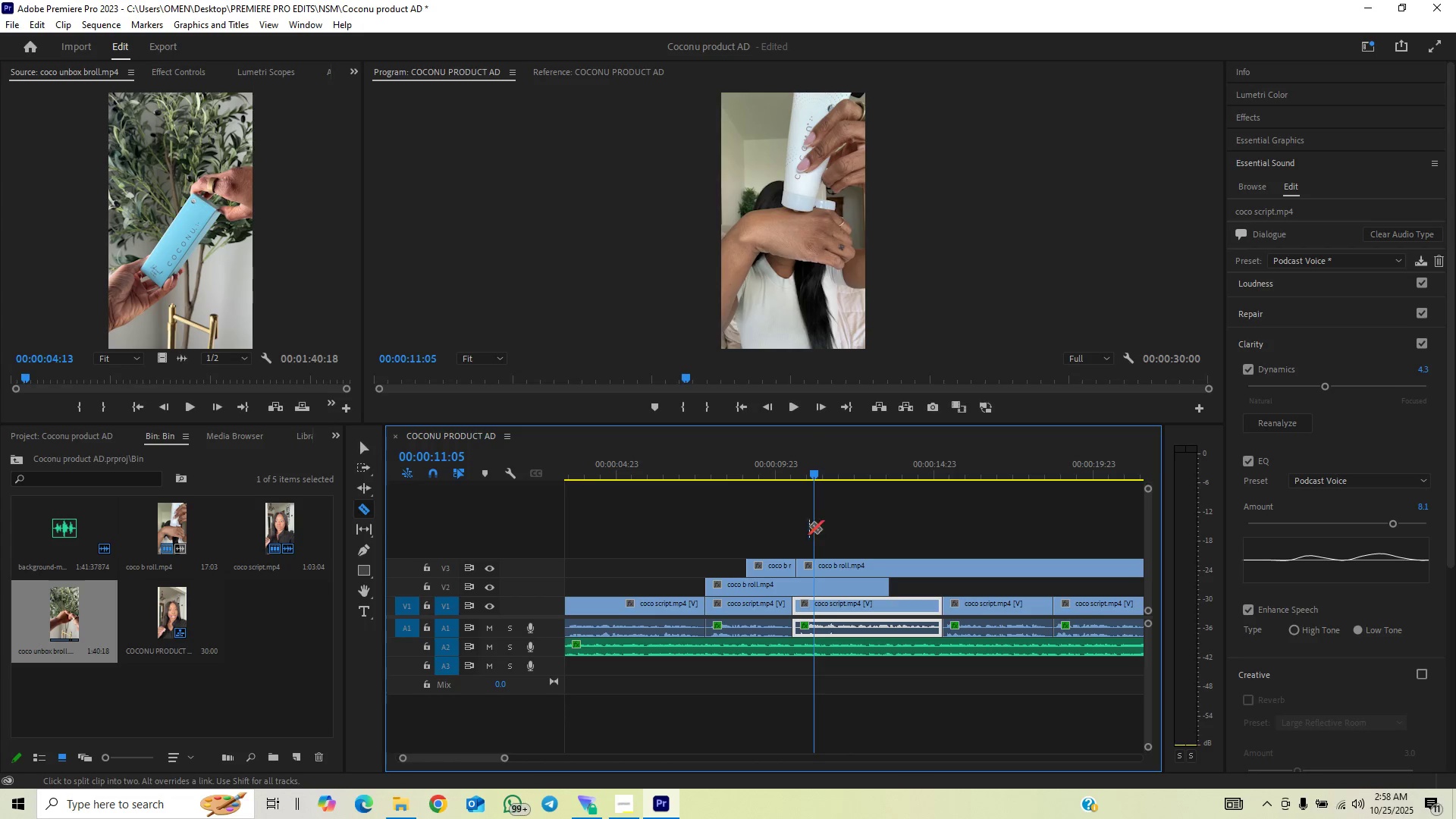 
key(V)
 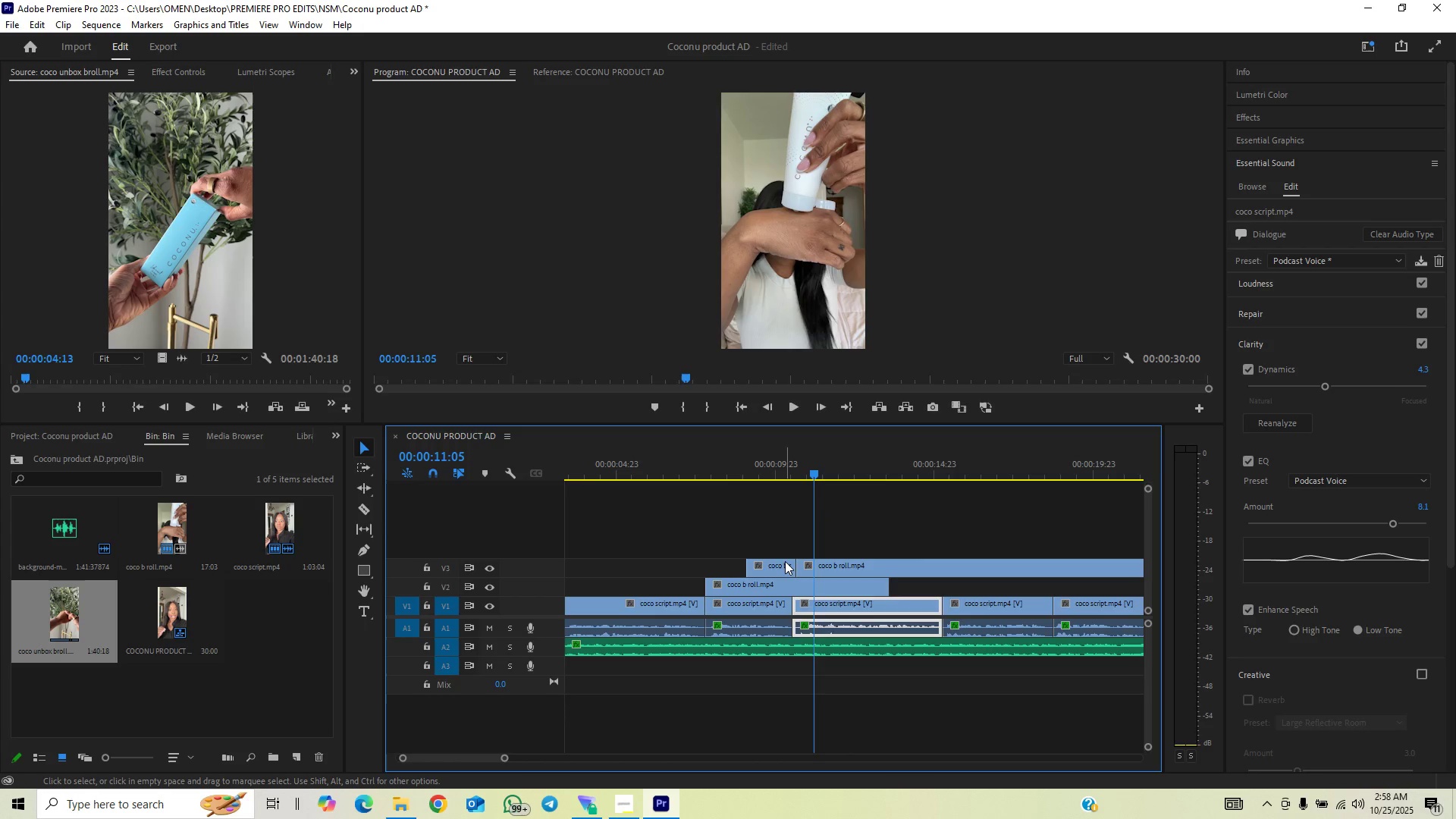 
left_click([785, 561])
 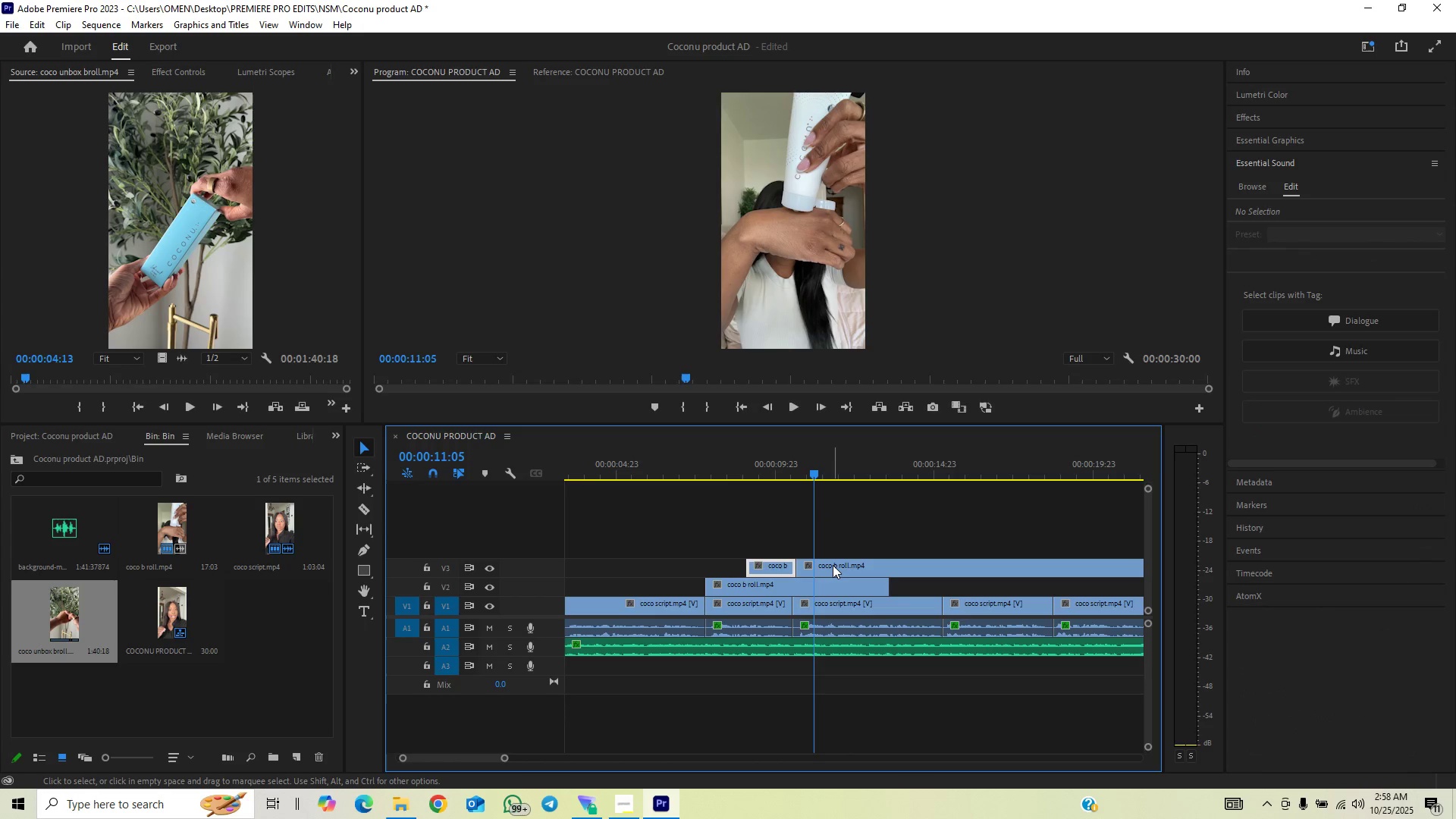 
left_click_drag(start_coordinate=[833, 565], to_coordinate=[784, 558])
 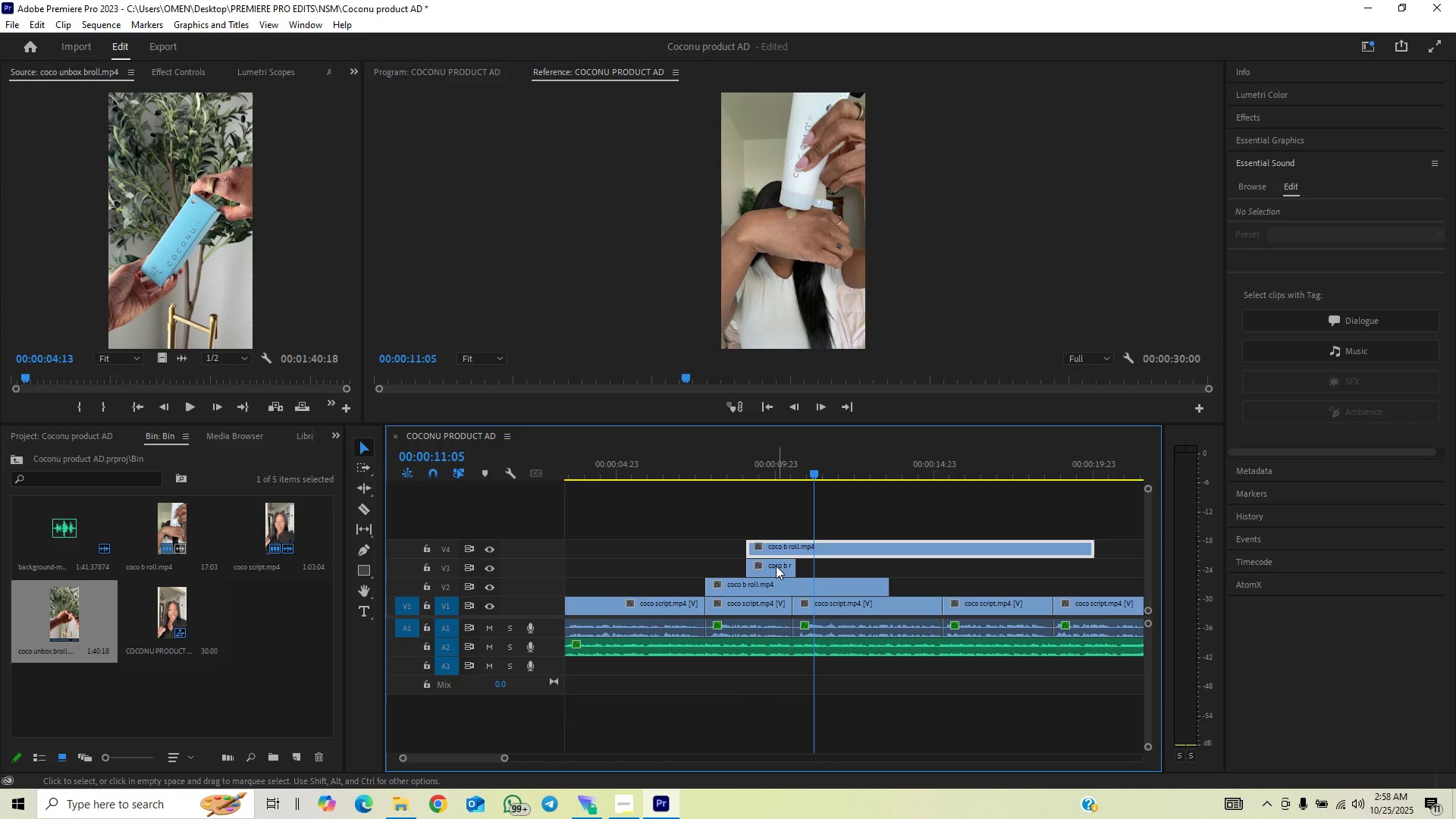 
left_click([776, 566])
 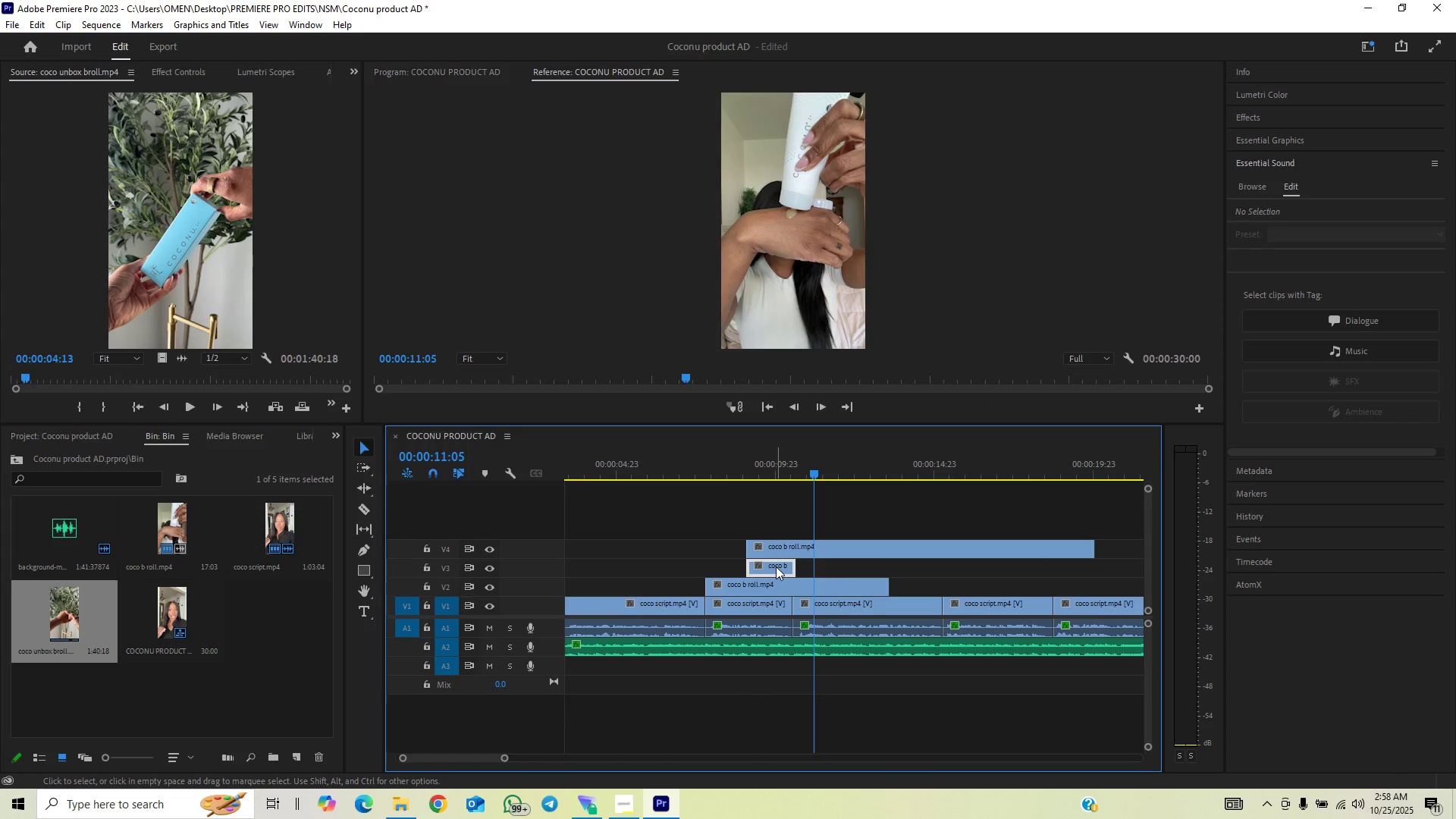 
key(Backspace)
 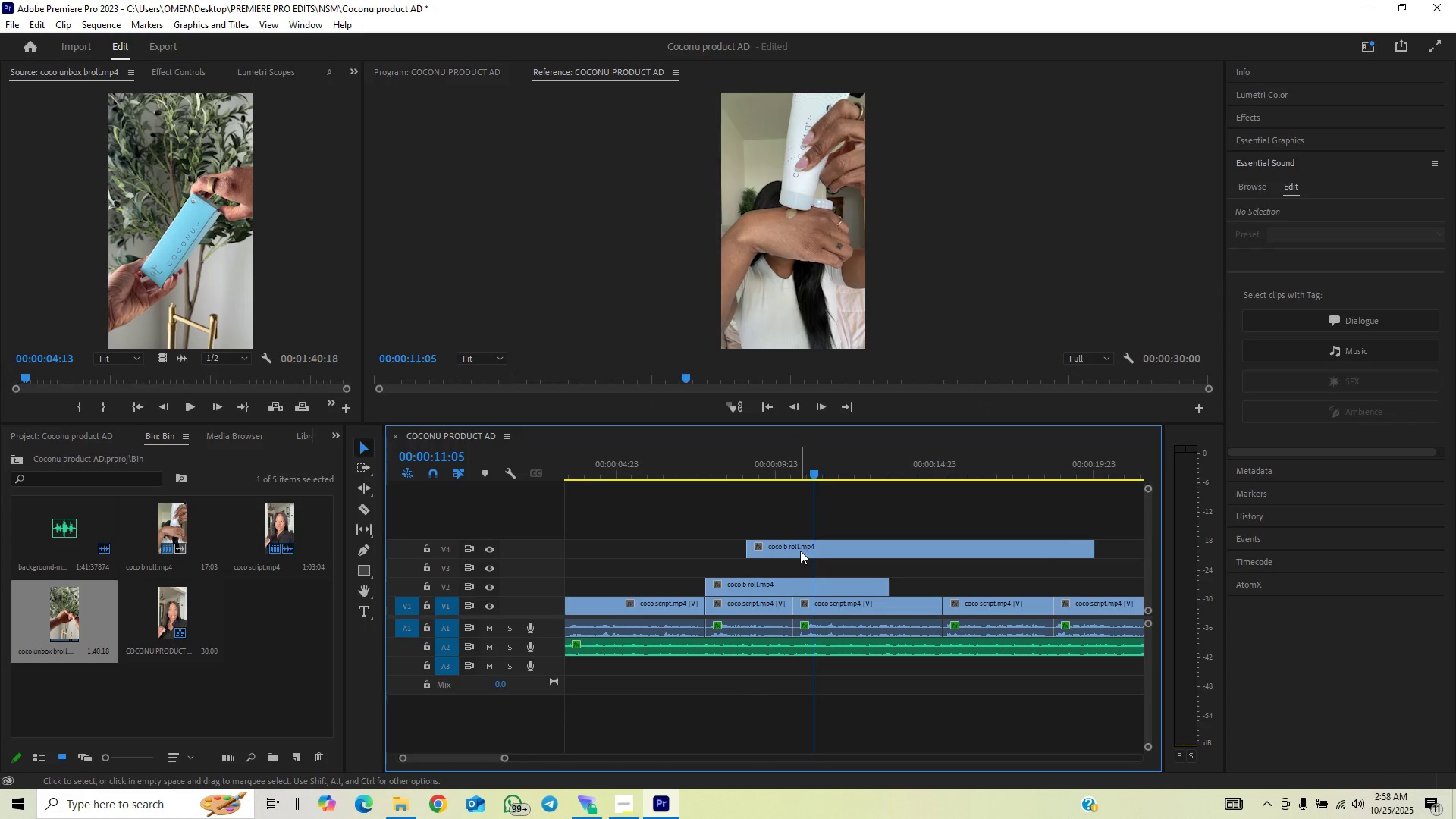 
left_click_drag(start_coordinate=[800, 550], to_coordinate=[806, 560])
 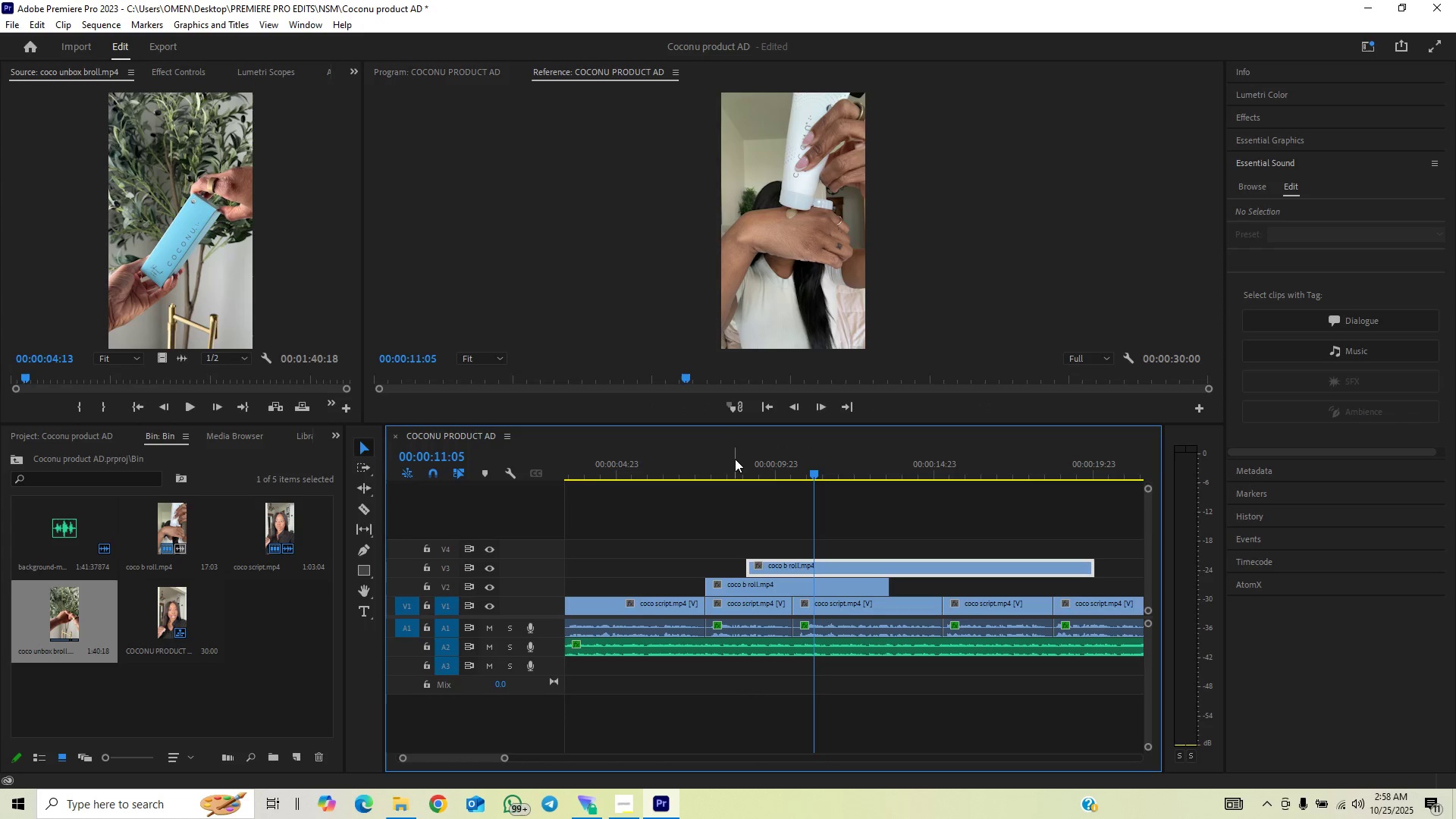 
left_click([726, 461])
 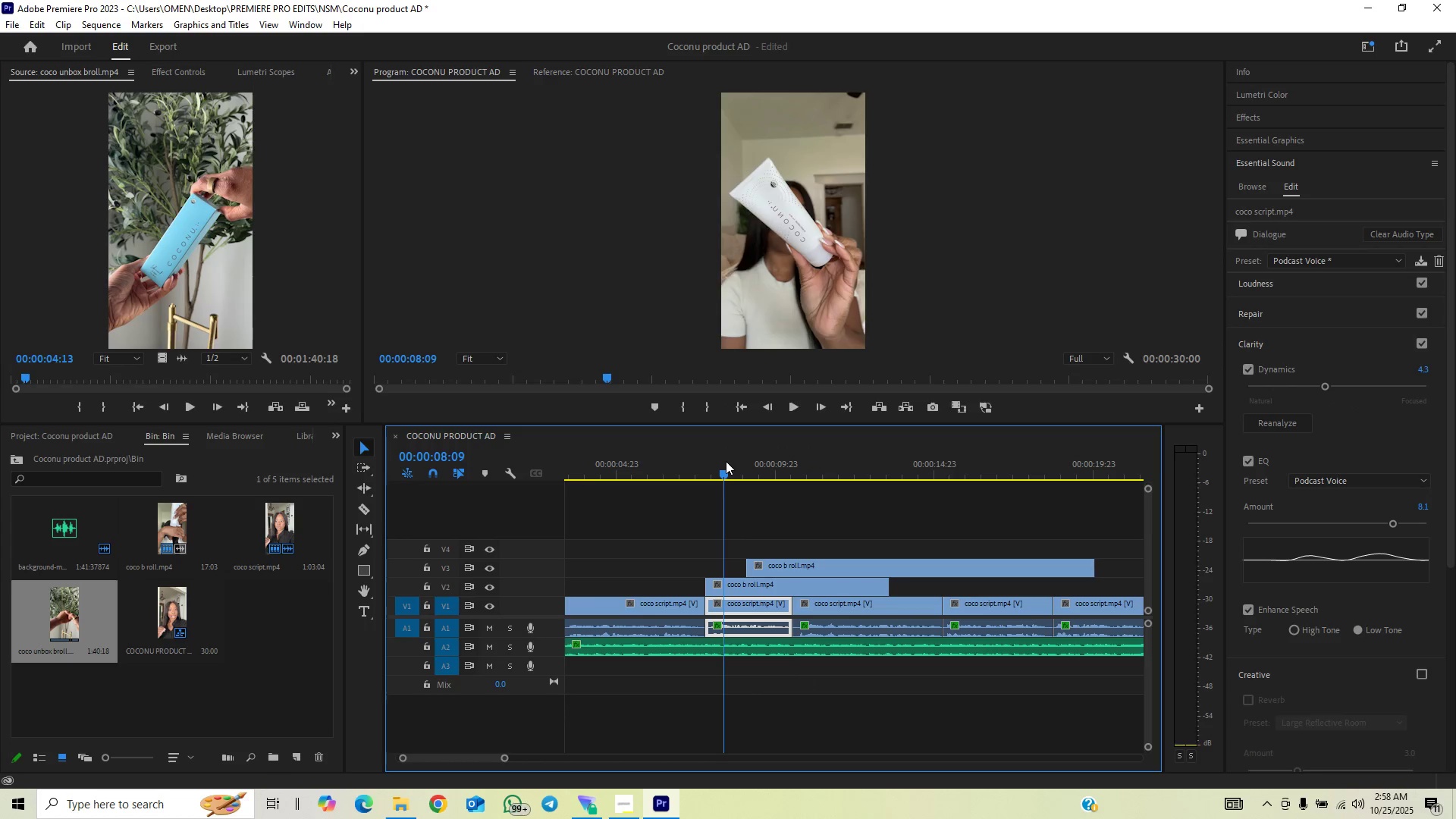 
key(Space)
 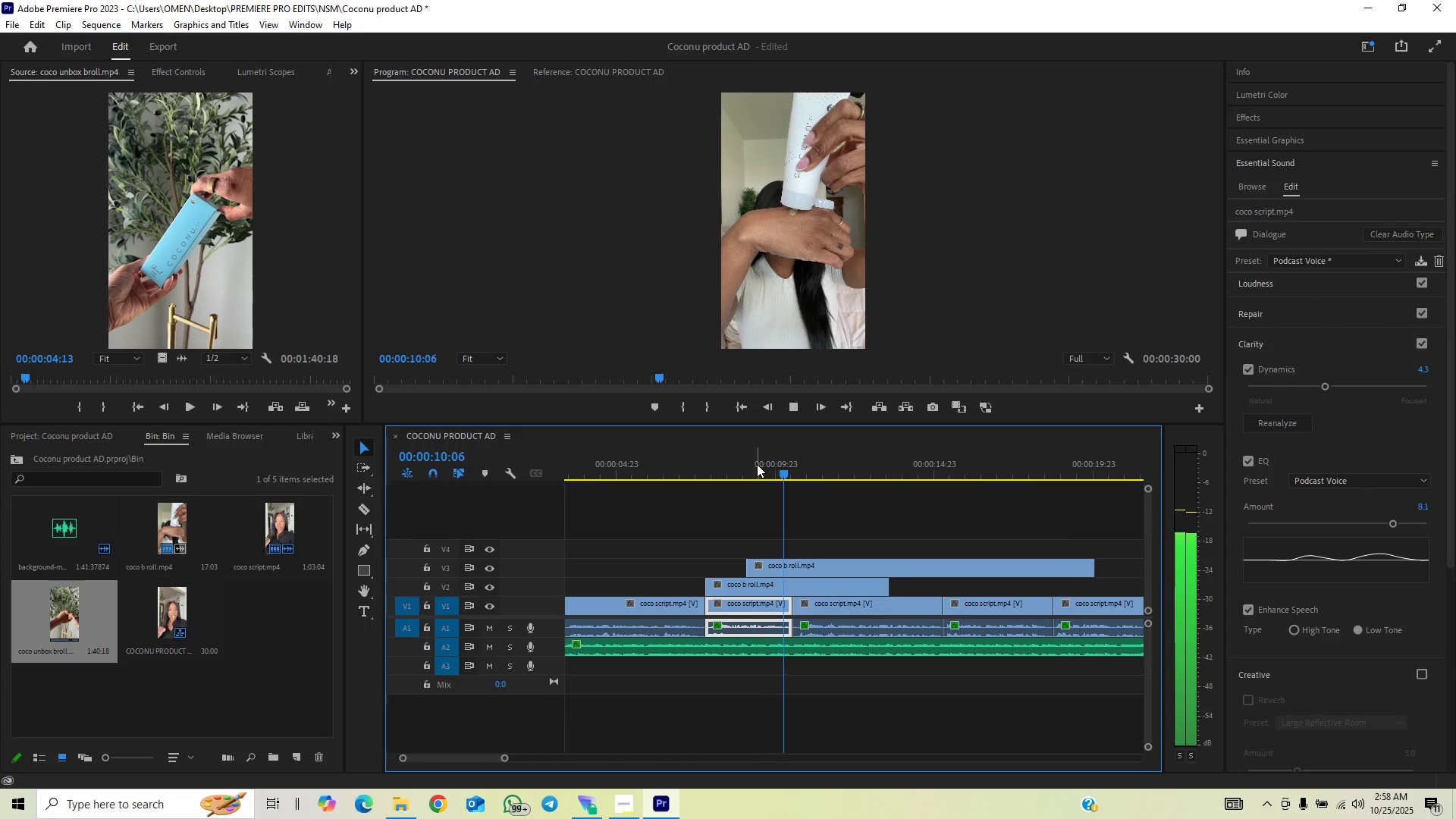 
key(Space)
 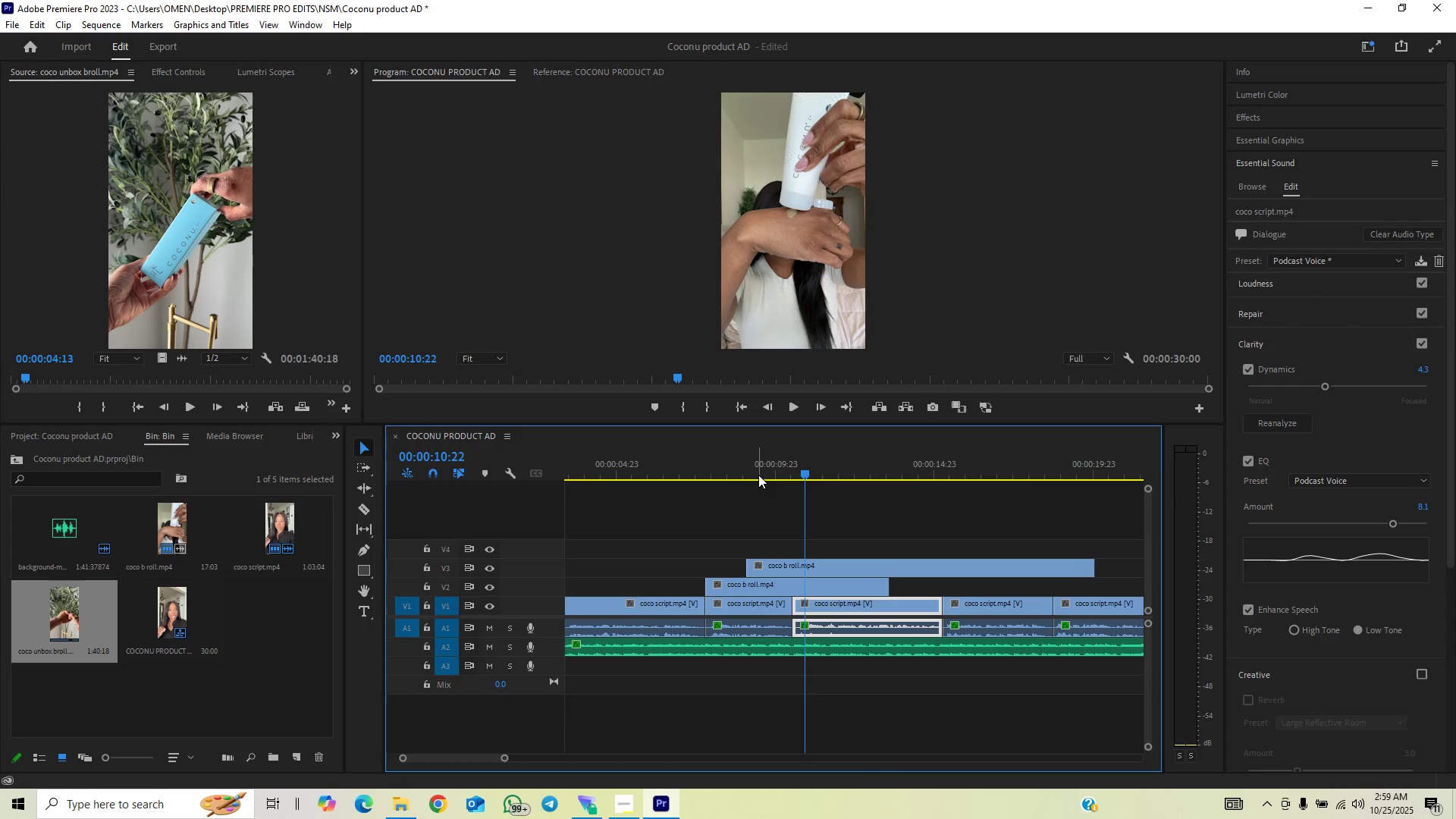 
left_click_drag(start_coordinate=[752, 473], to_coordinate=[762, 470])
 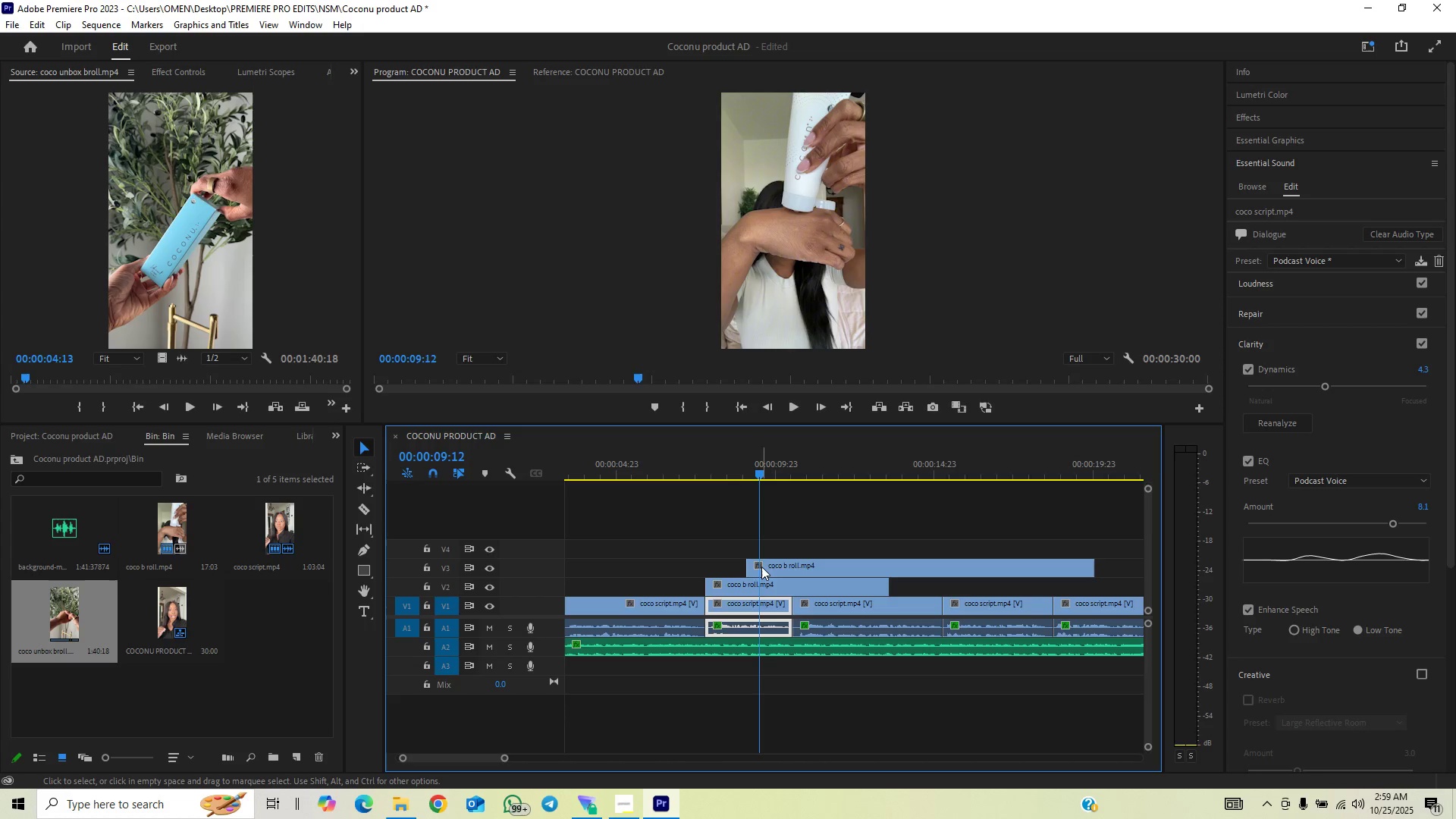 
left_click_drag(start_coordinate=[748, 570], to_coordinate=[755, 570])
 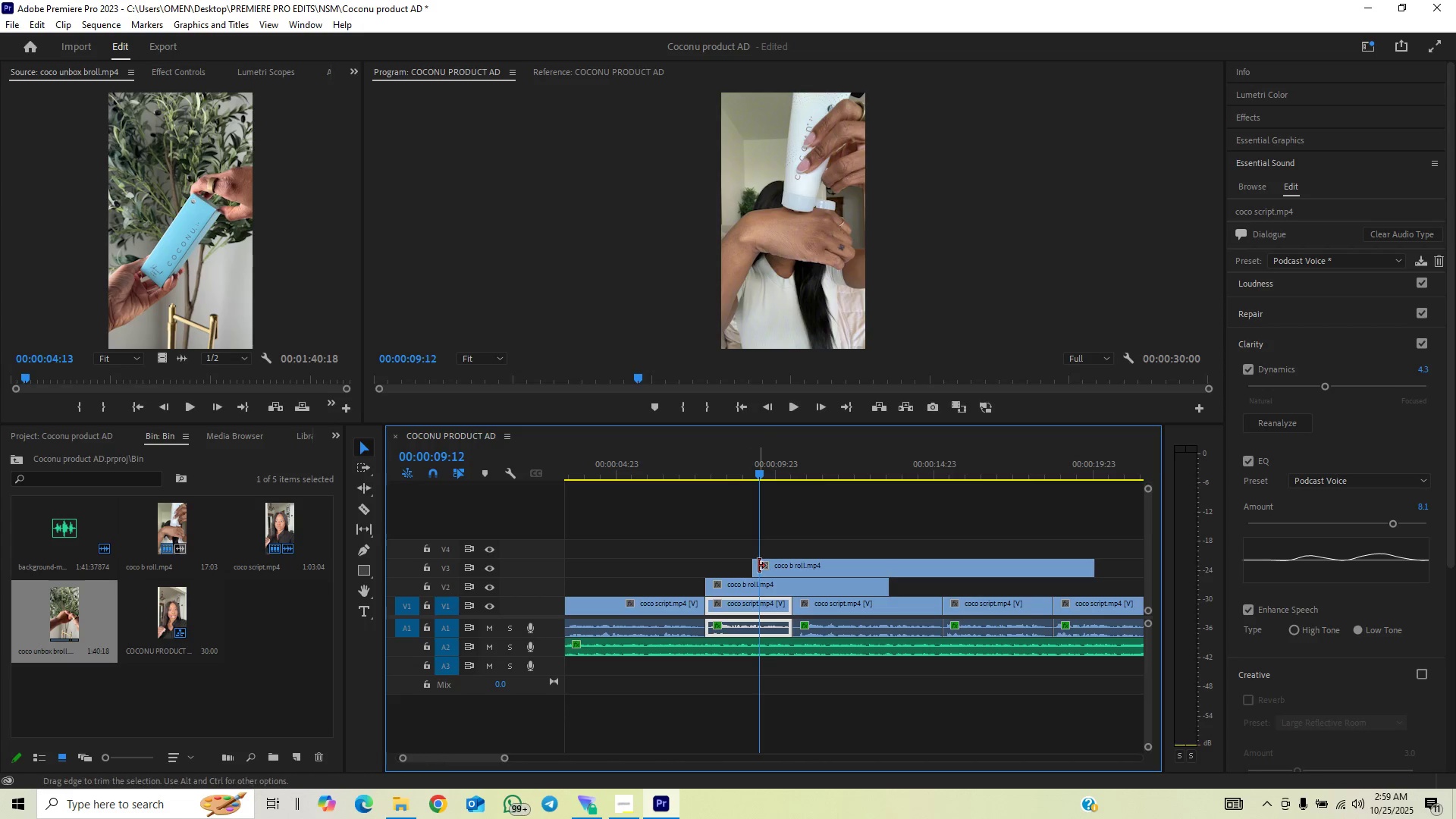 
left_click_drag(start_coordinate=[754, 566], to_coordinate=[764, 568])
 